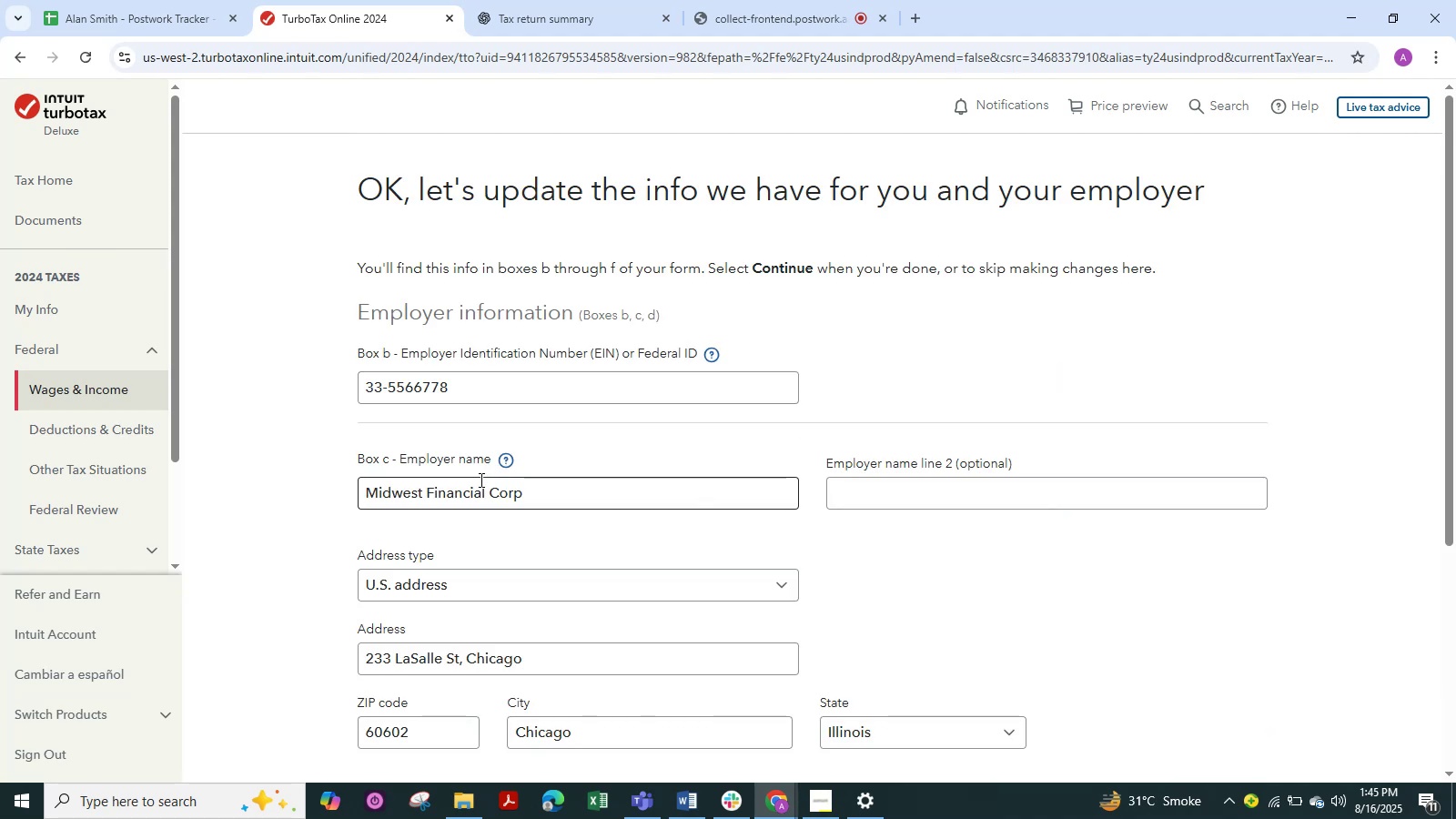 
key(Alt+Tab)
 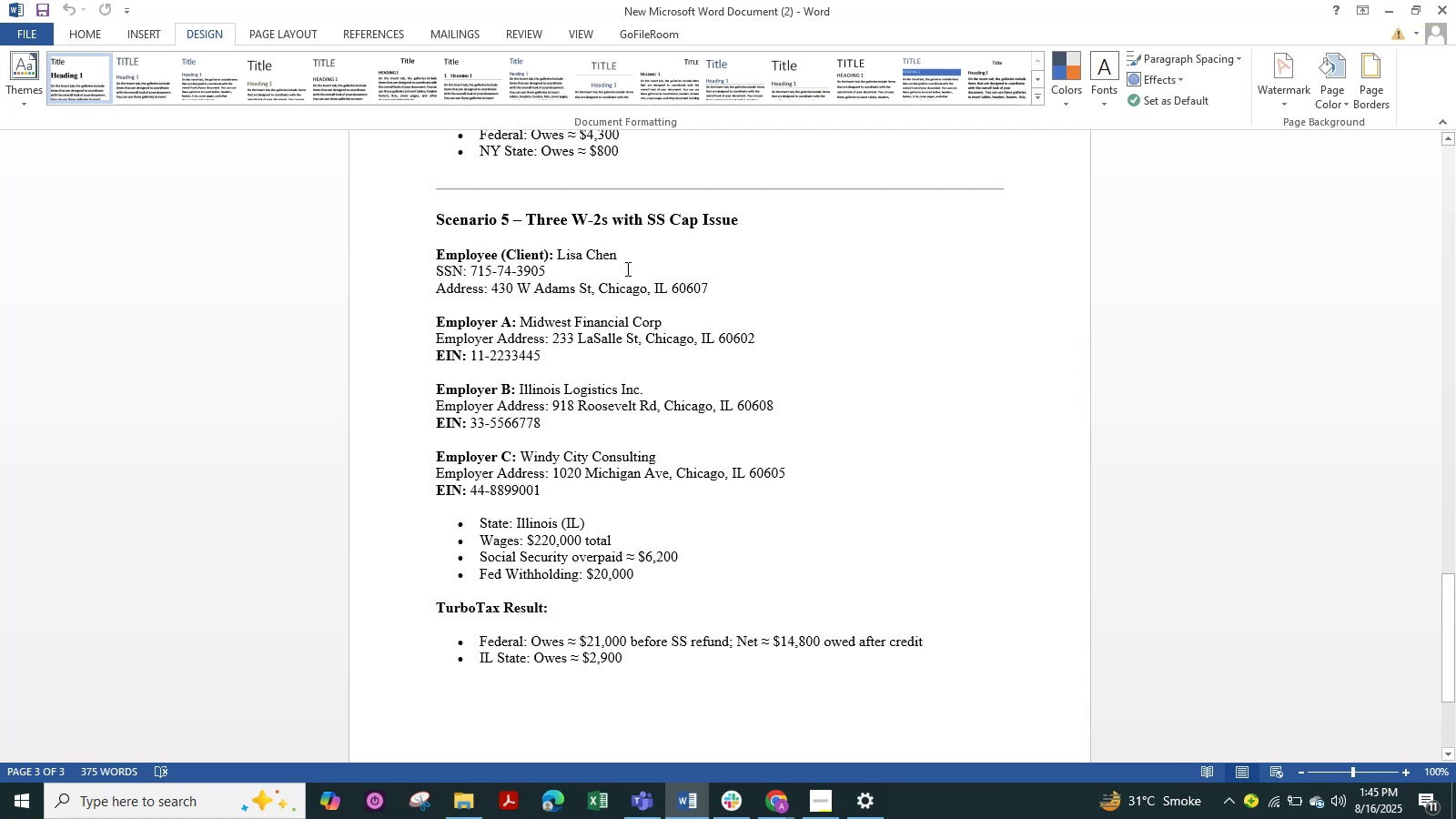 
wait(7.69)
 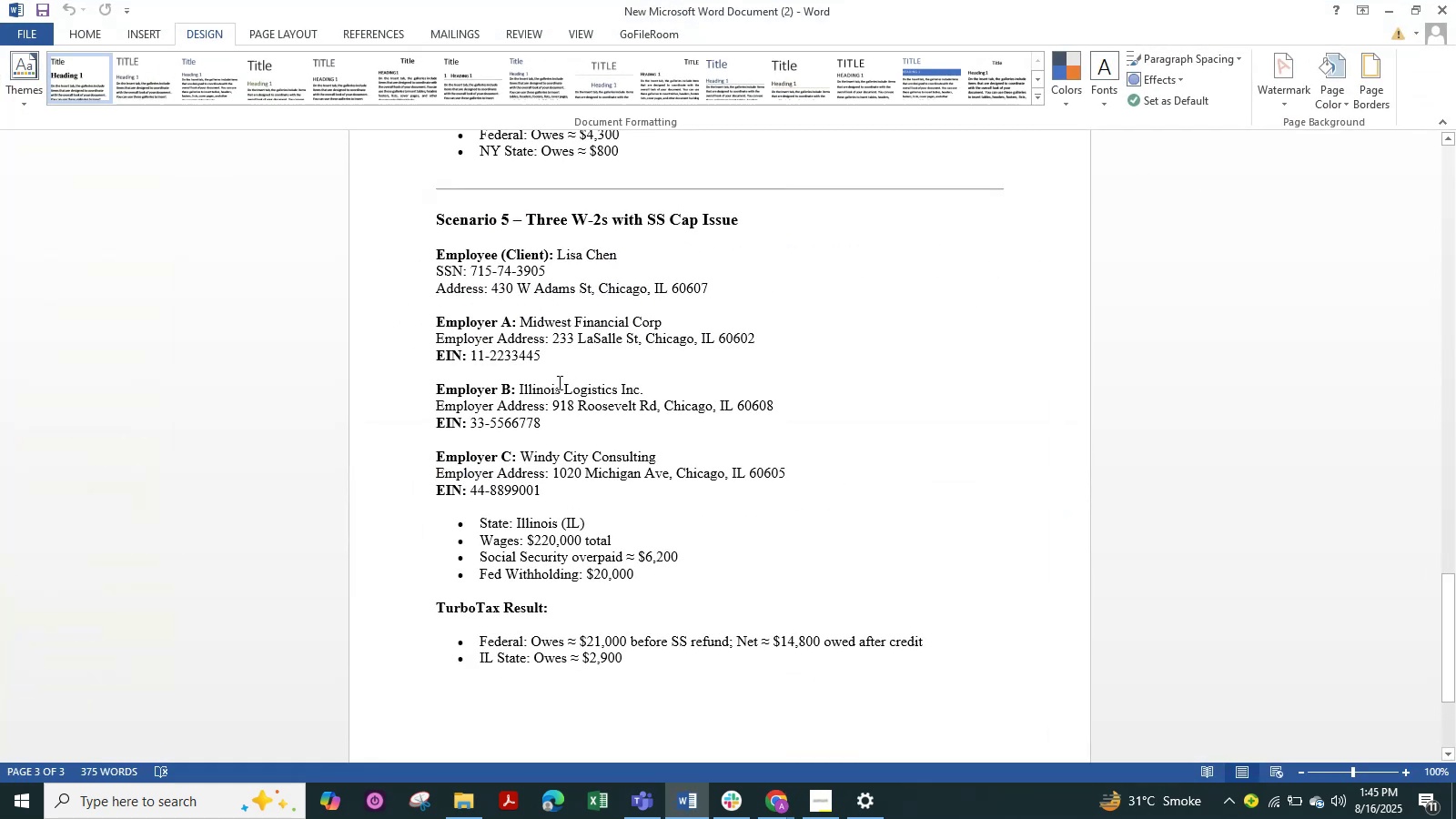 
left_click_drag(start_coordinate=[615, 261], to_coordinate=[568, 258])
 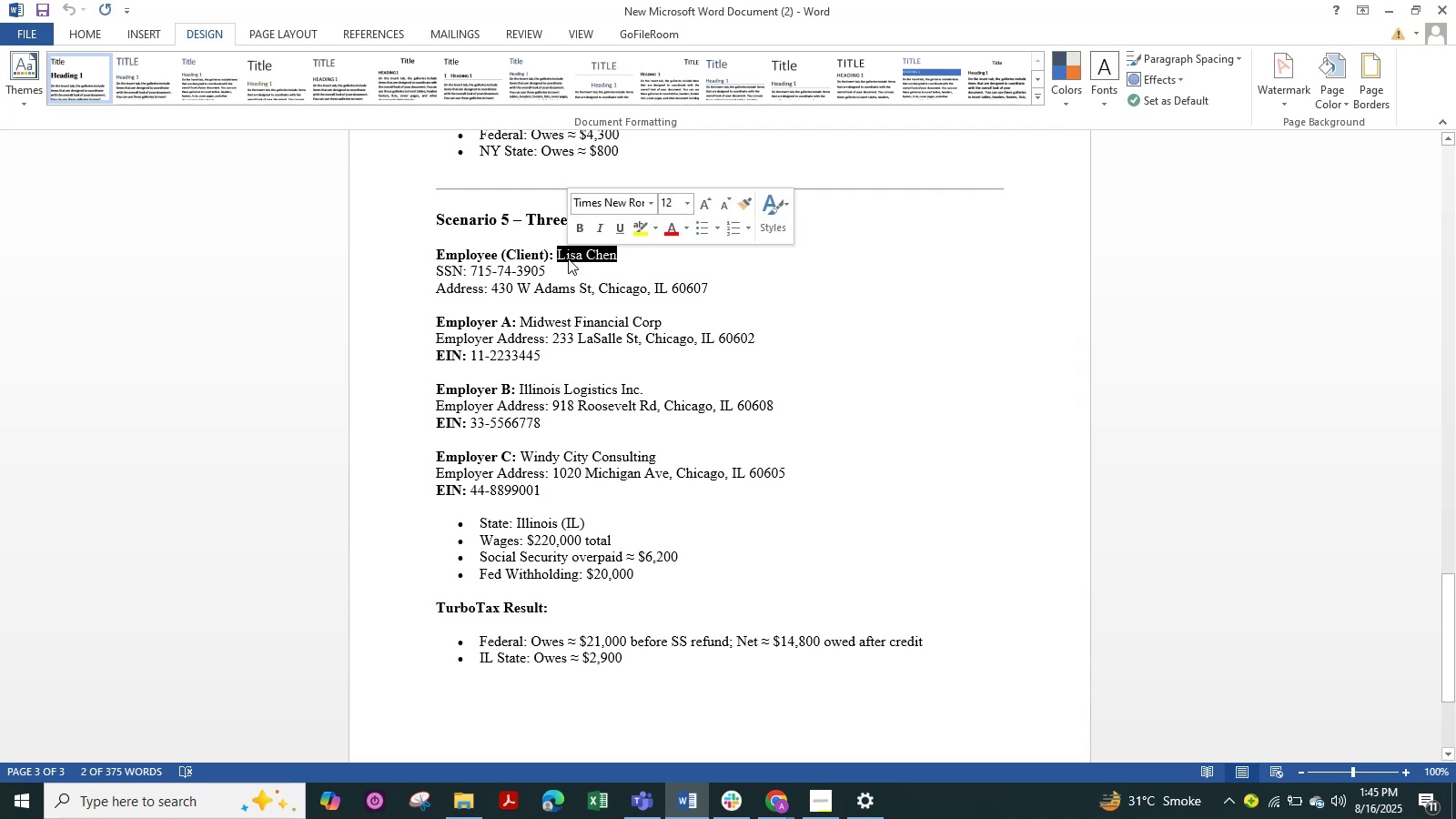 
key(Control+C)
 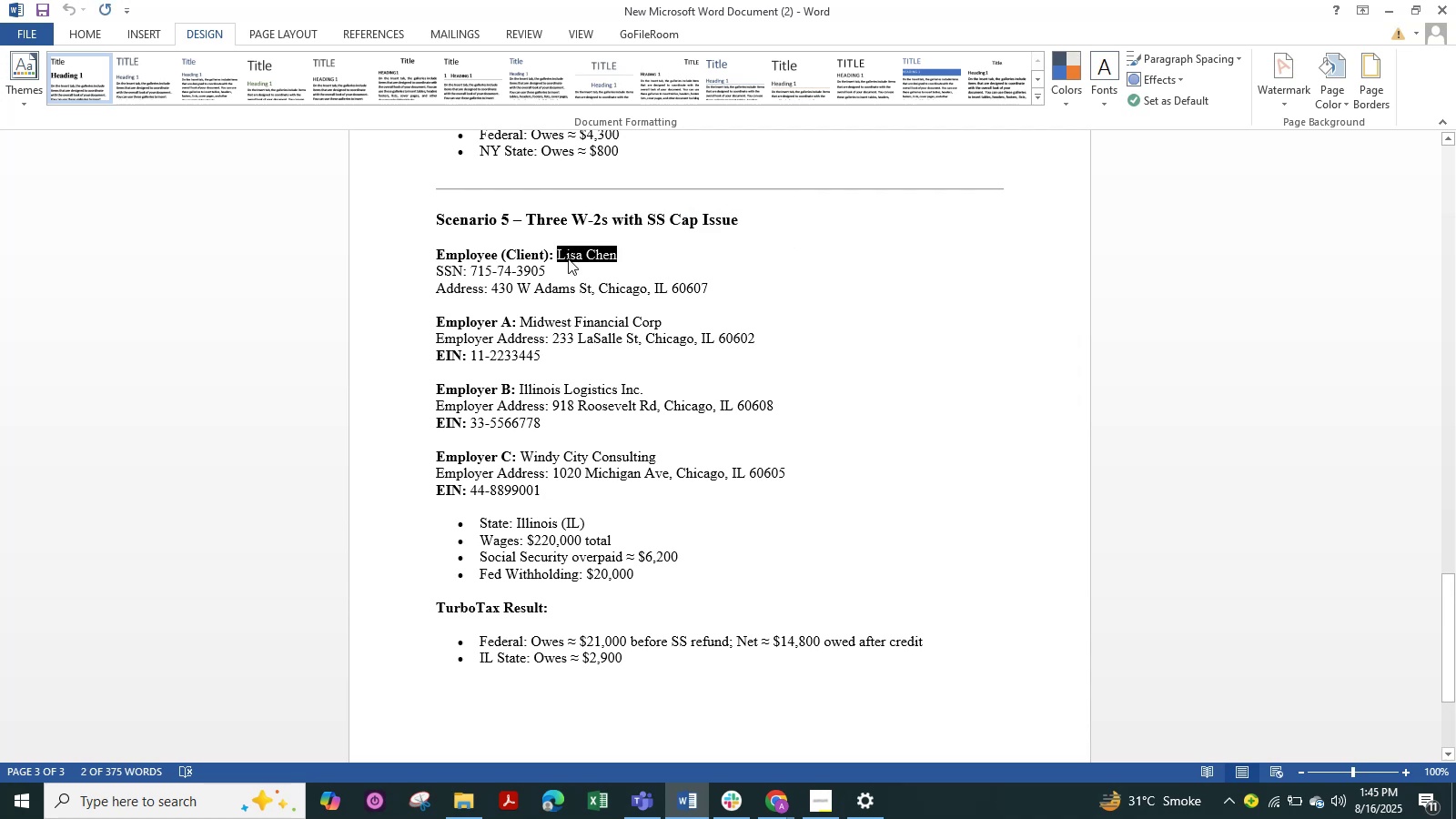 
key(Alt+Tab)
 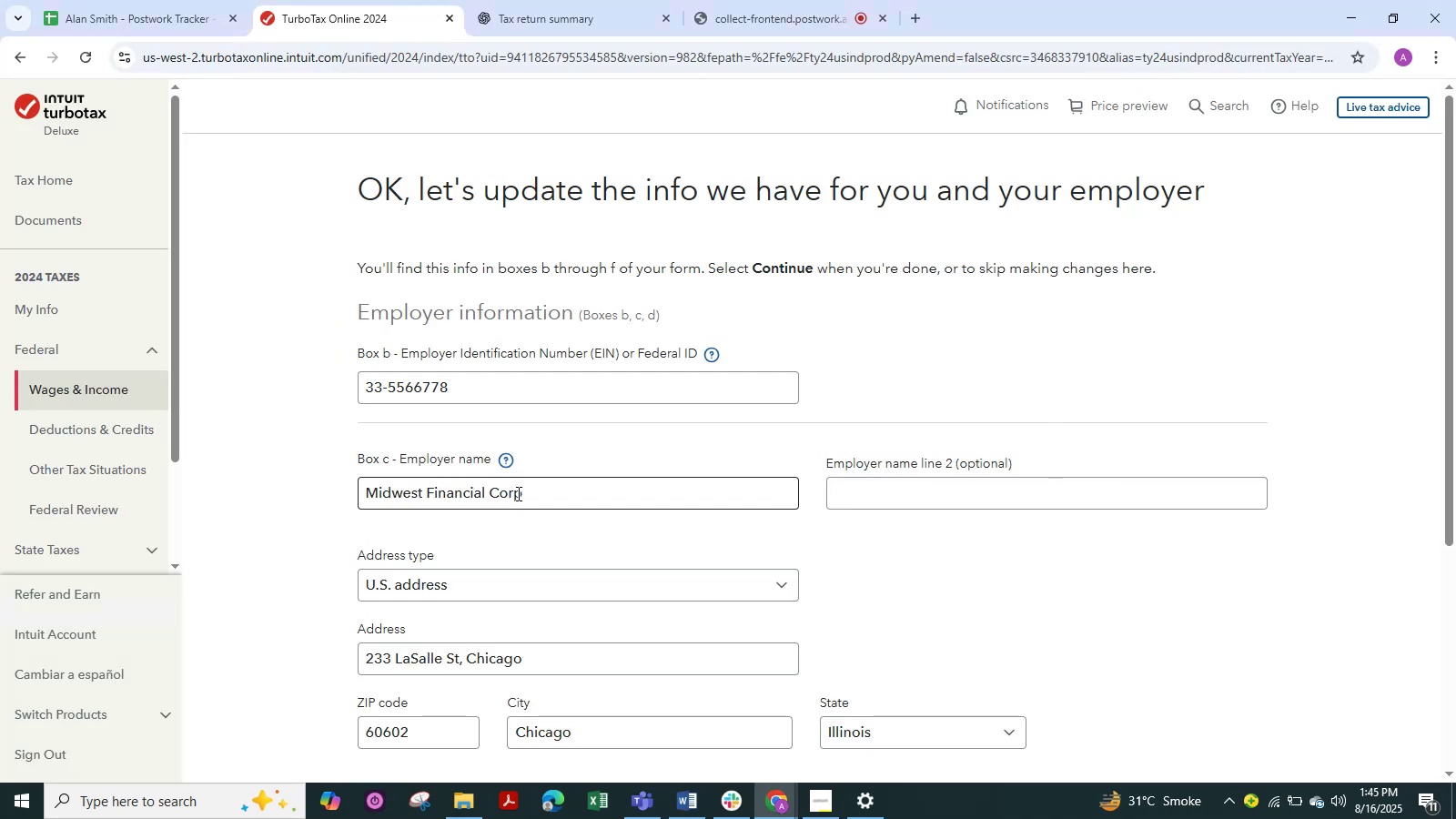 
left_click([527, 494])
 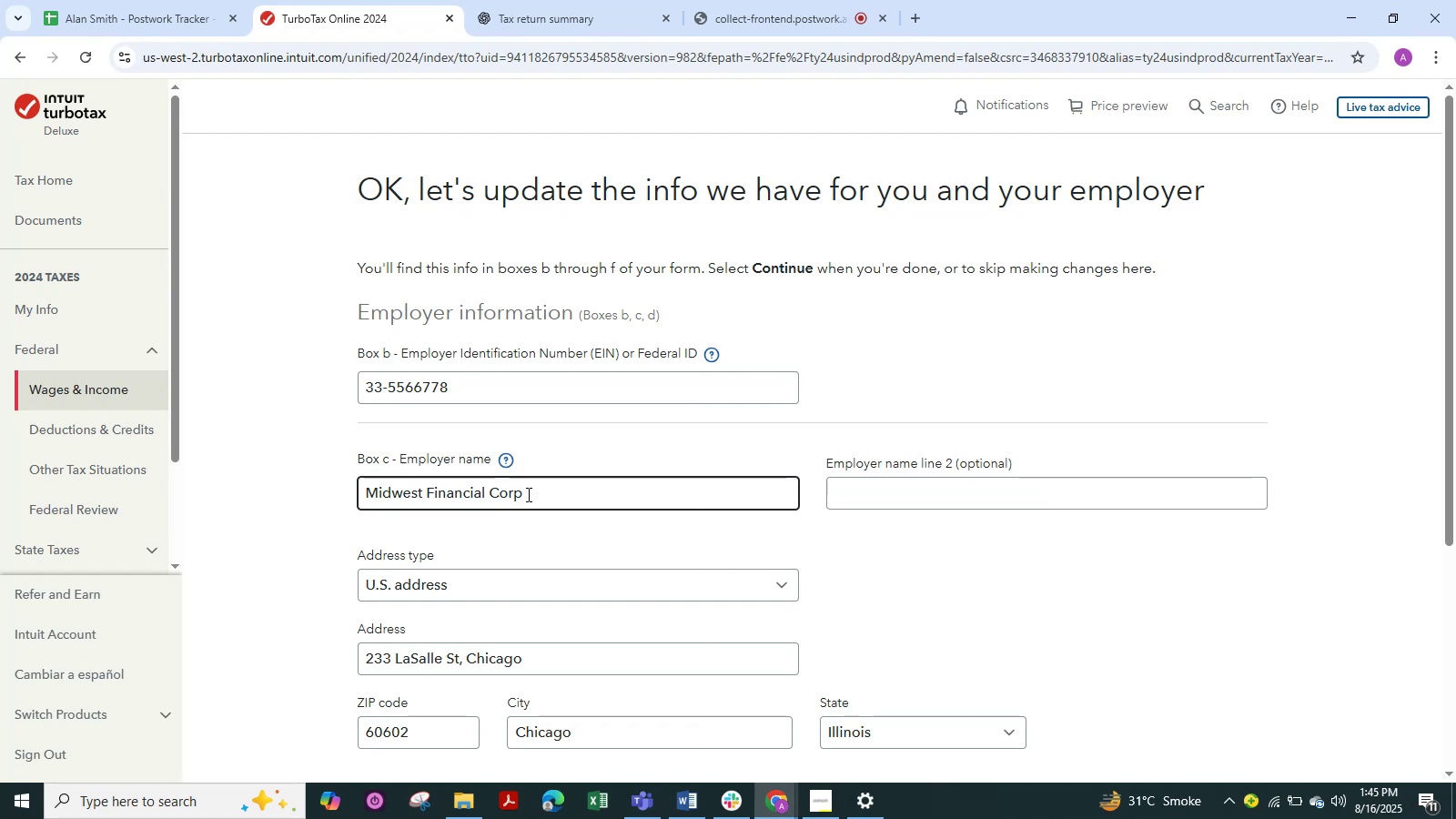 
hold_key(key=Backspace, duration=1.53)
 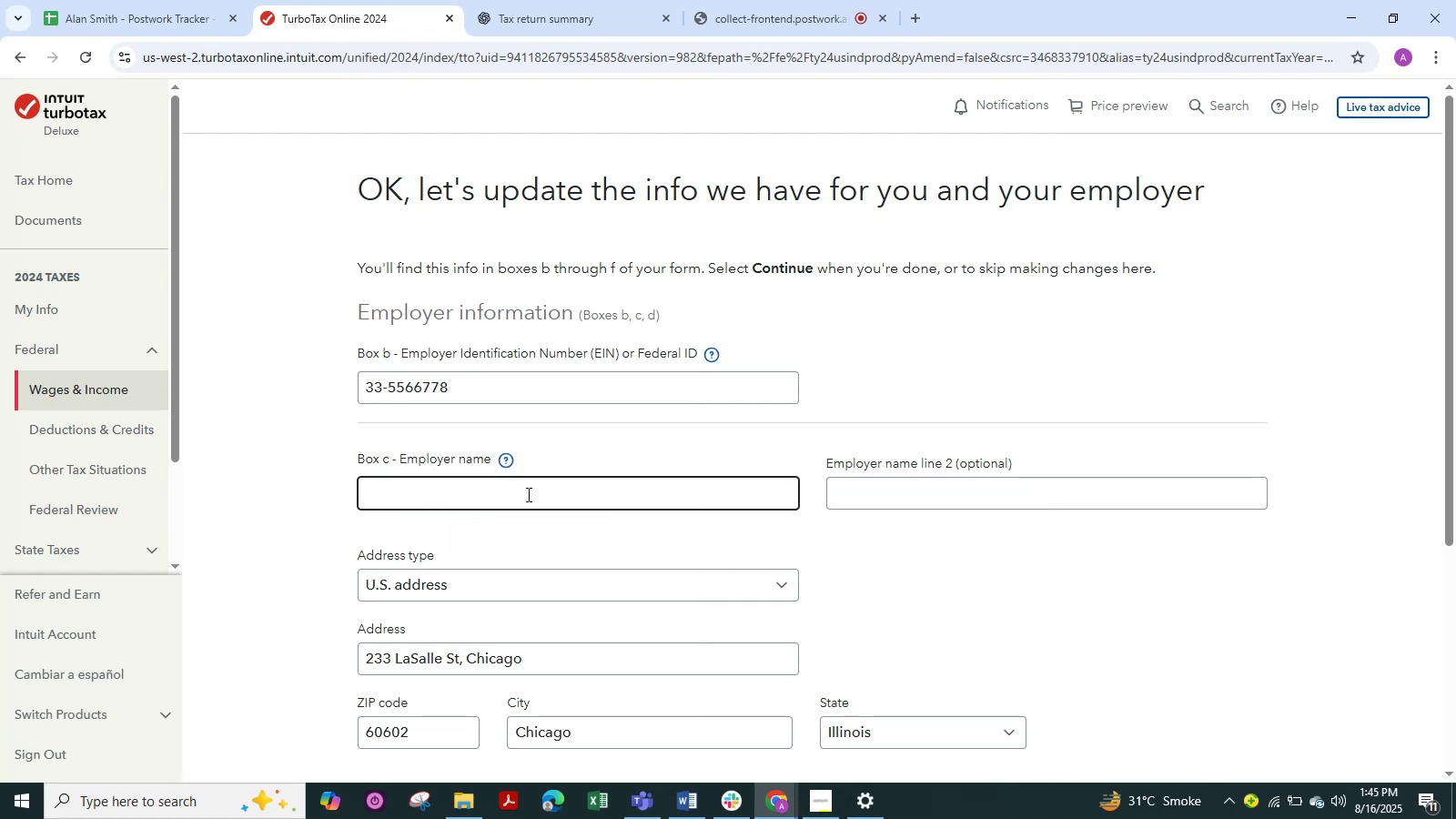 
key(Backspace)
 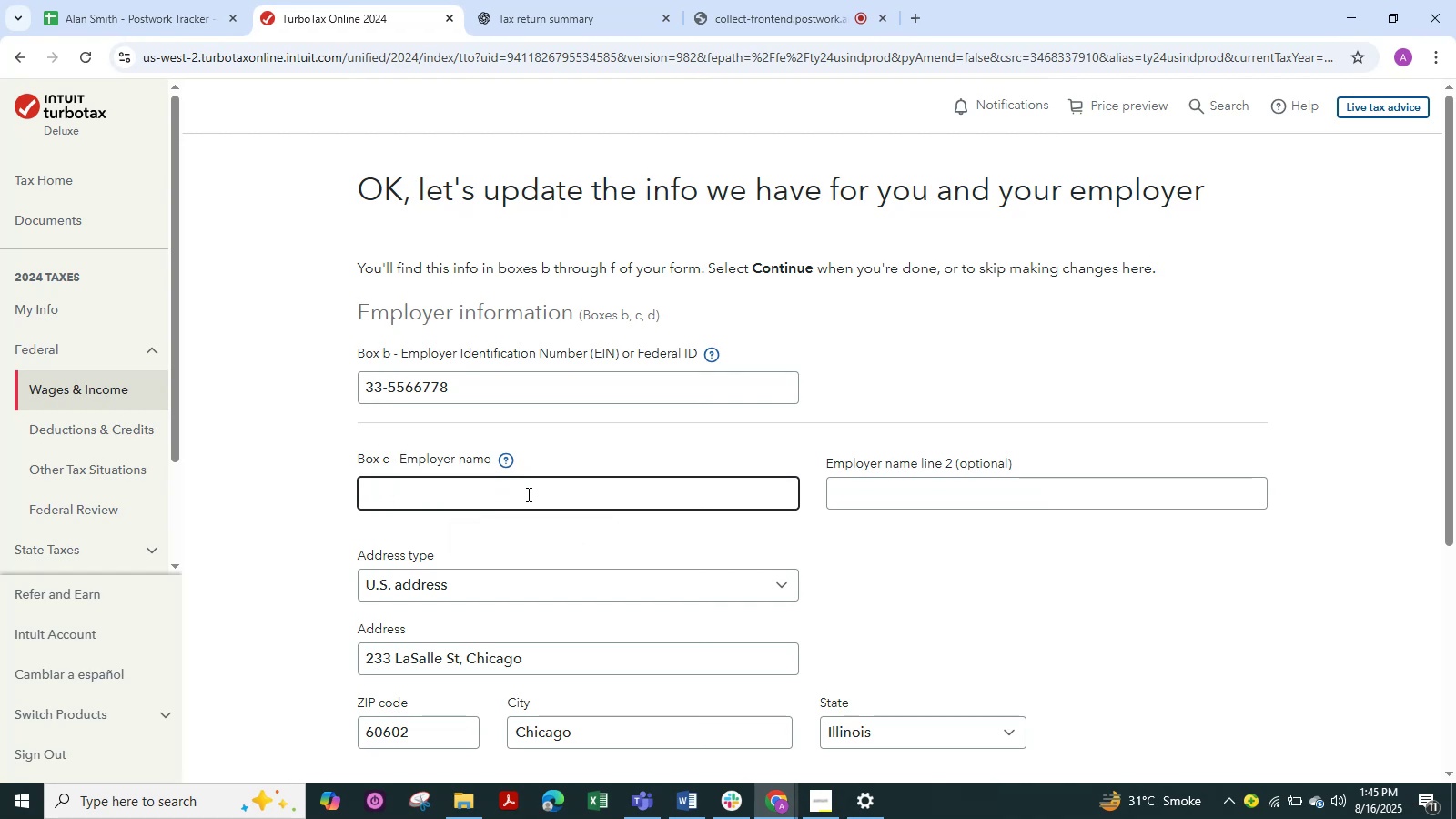 
key(Backspace)
 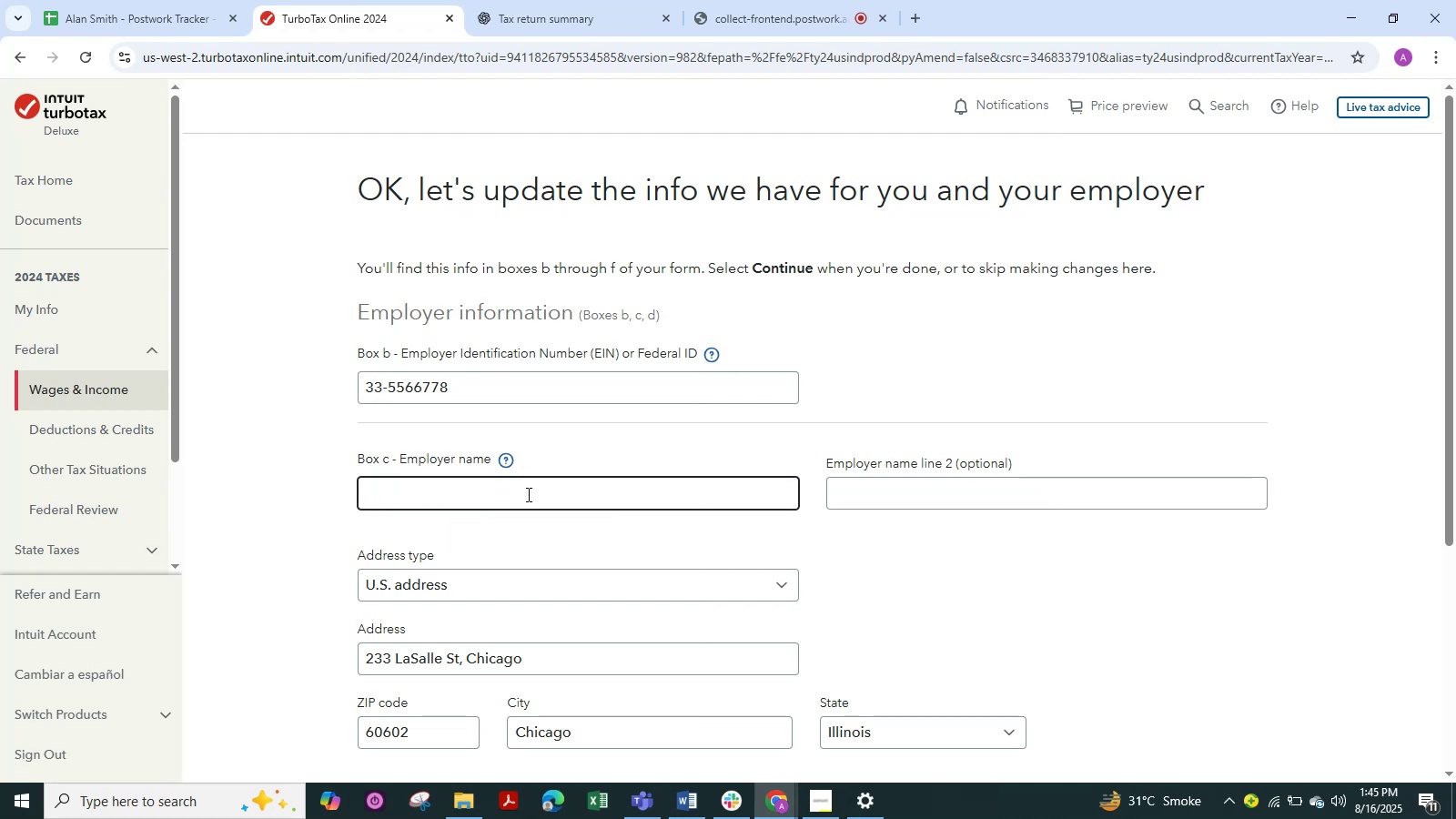 
key(Backspace)
 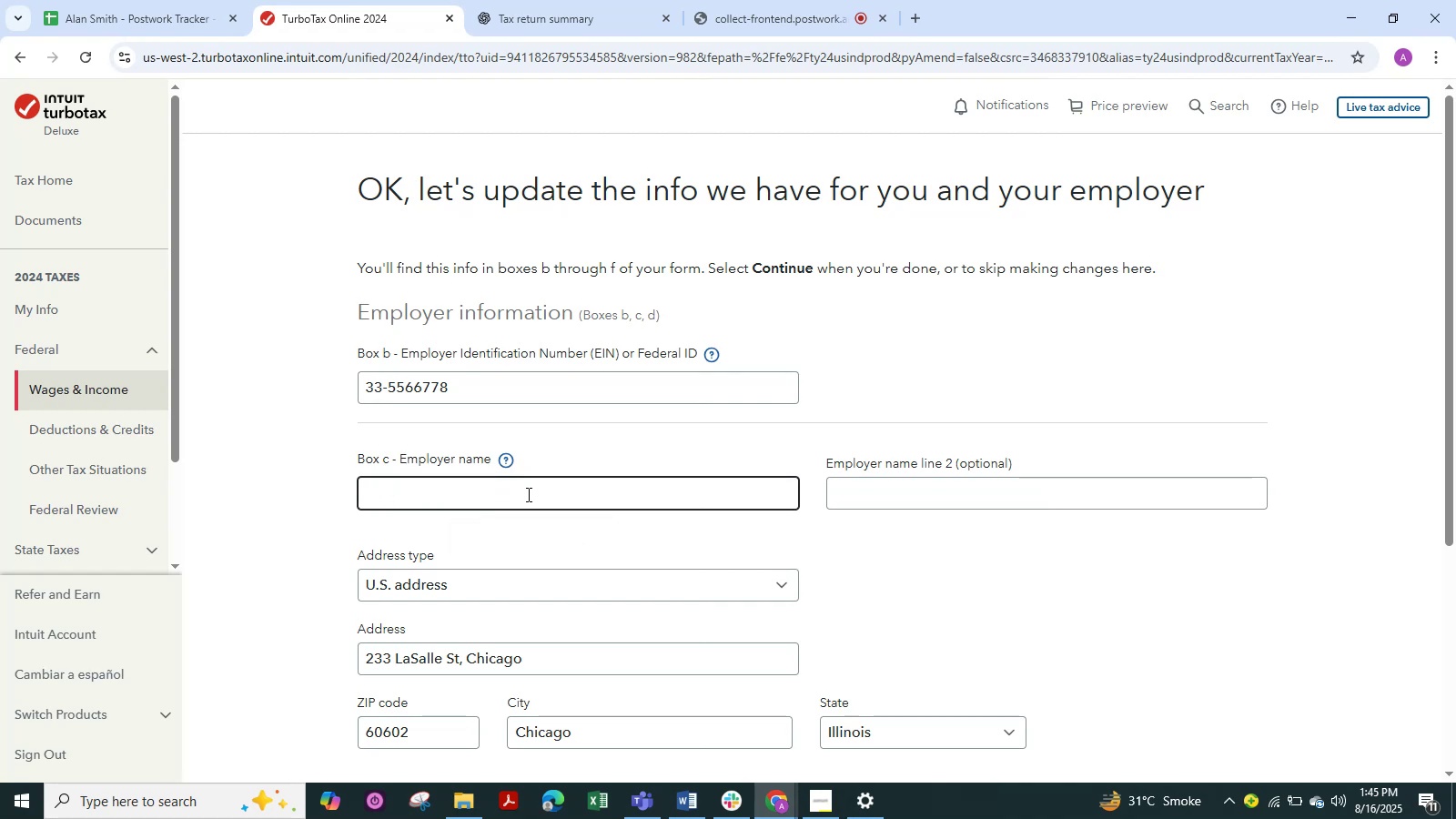 
key(Alt+Tab)
 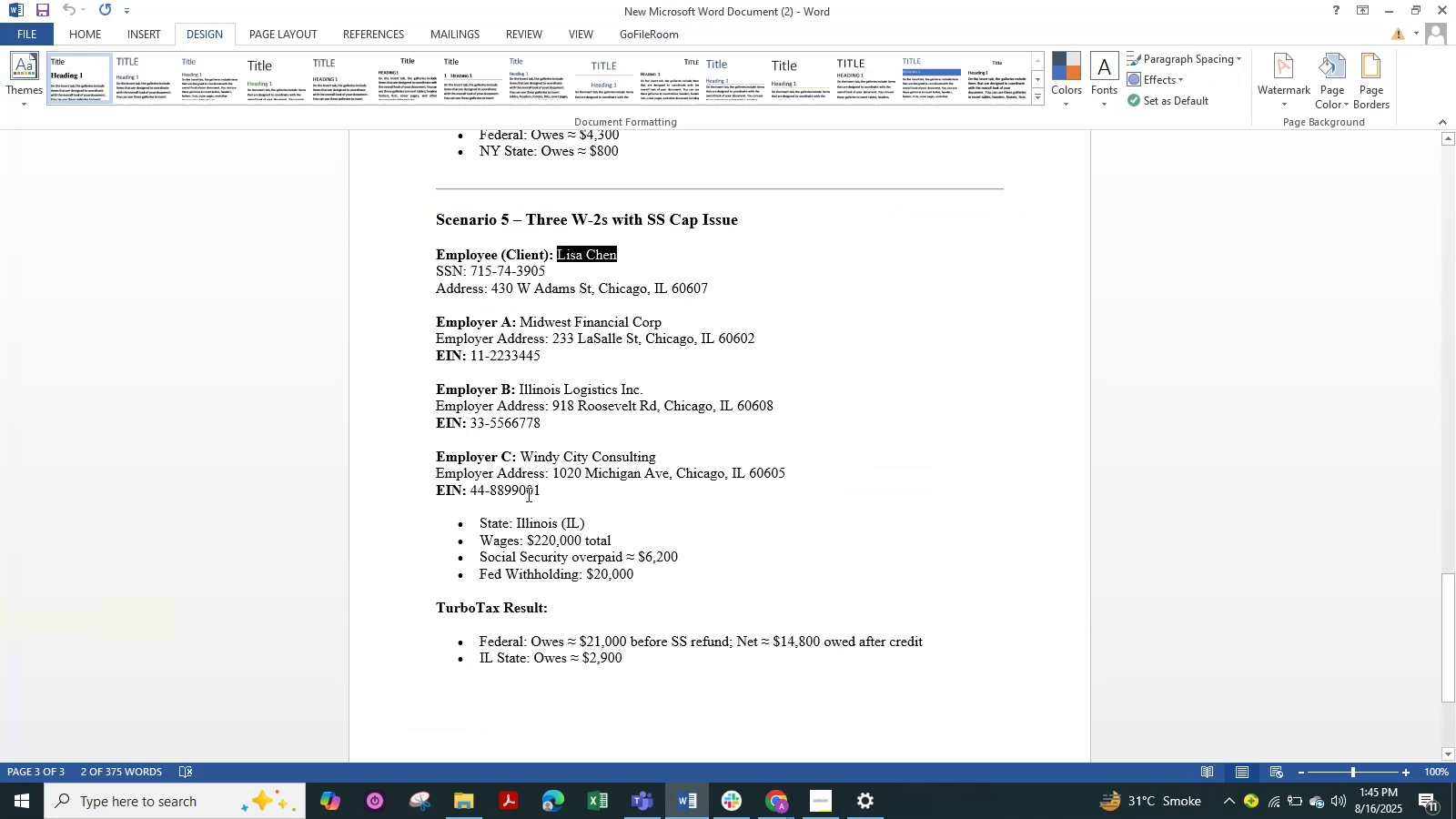 
key(Alt+Tab)
 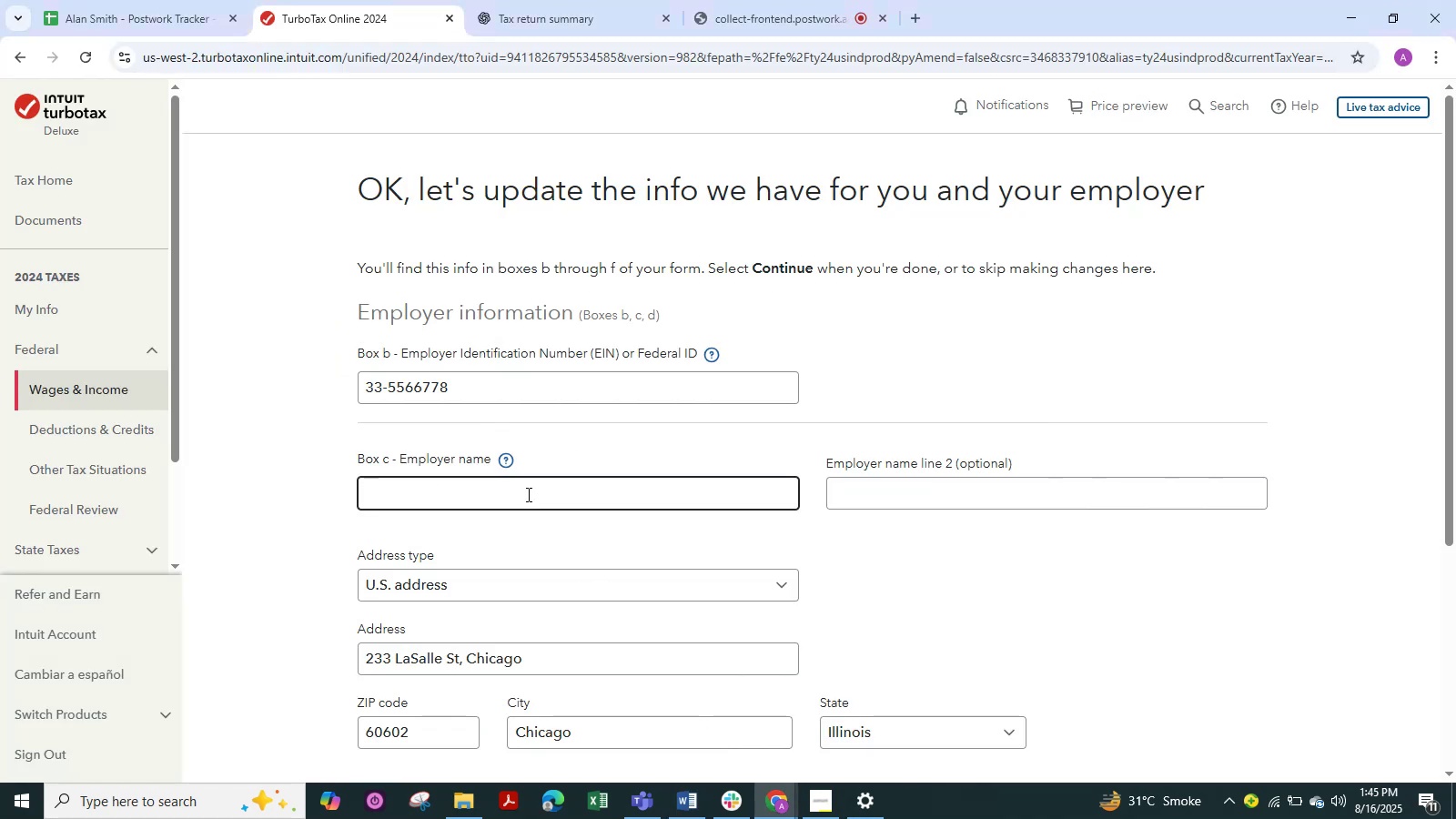 
key(Control+V)
 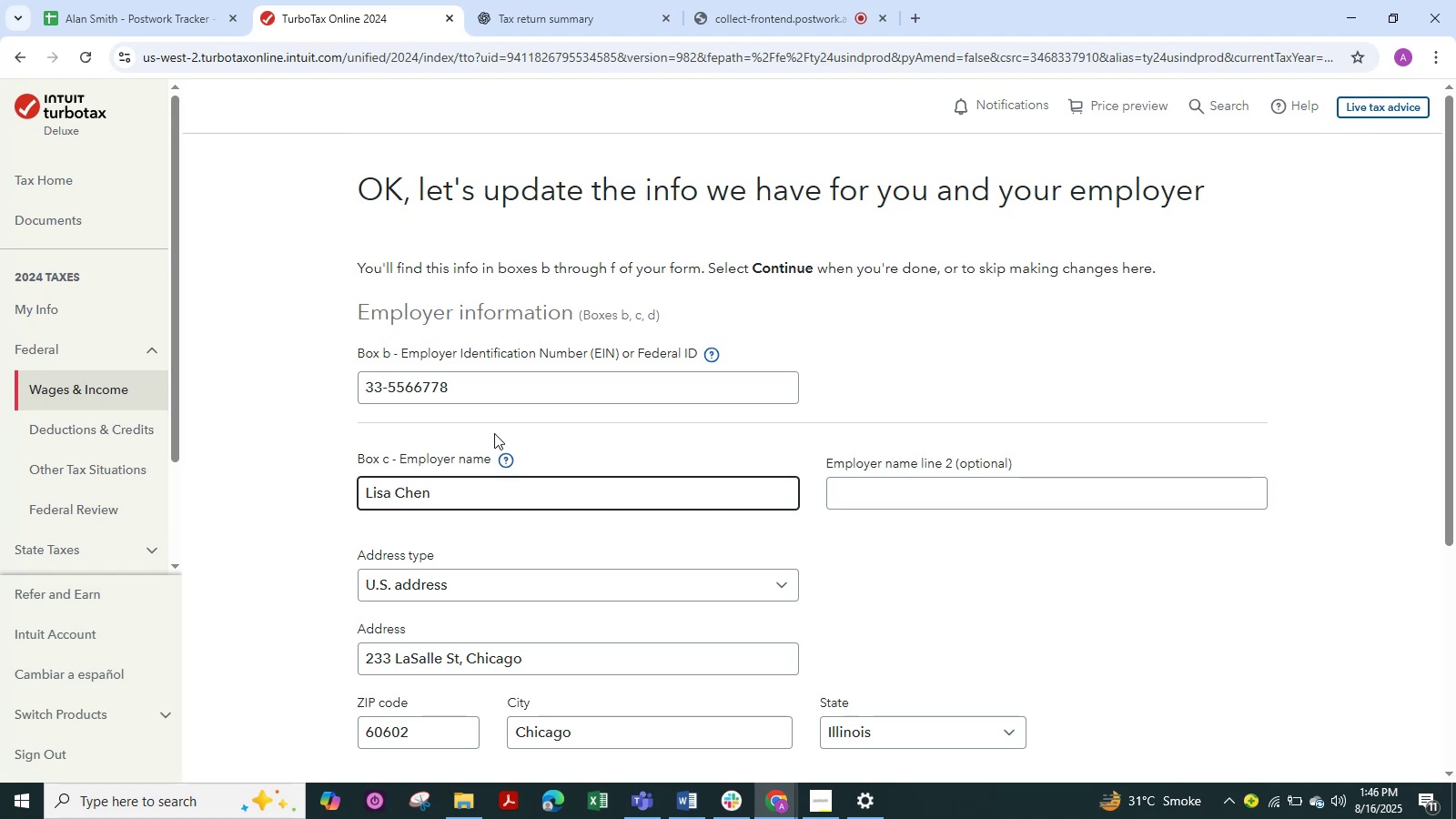 
wait(33.43)
 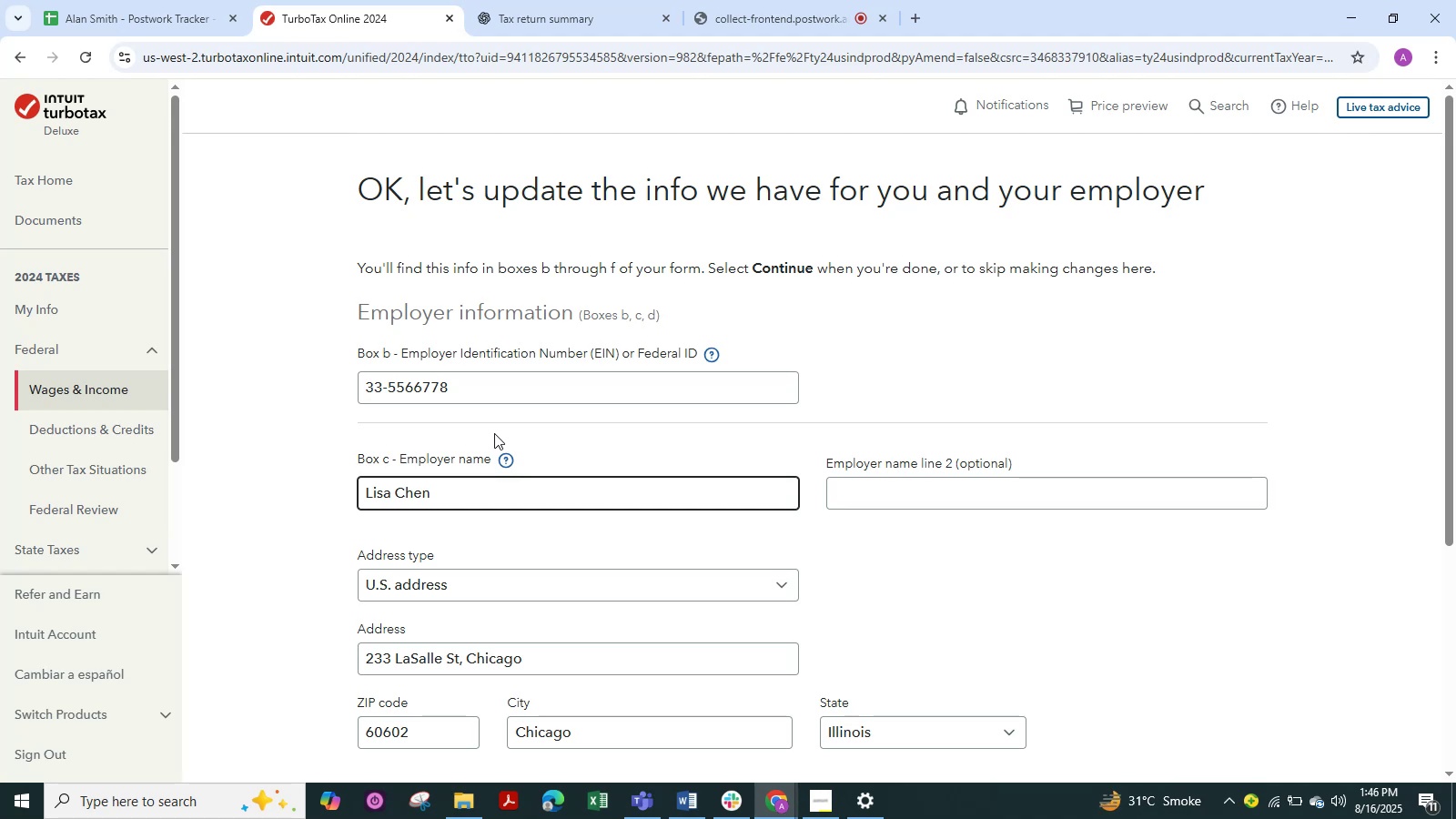 
left_click([493, 379])
 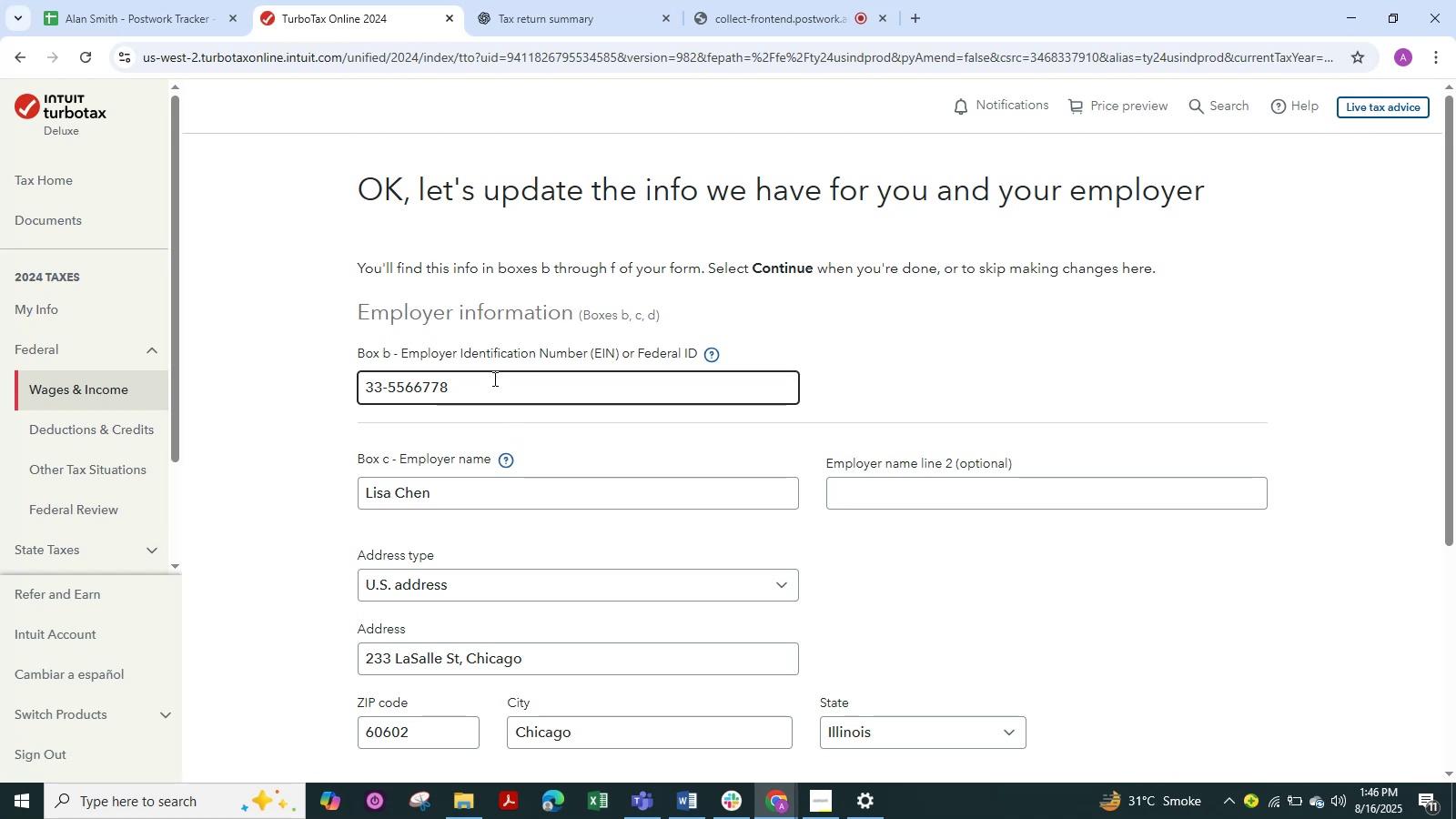 
key(Alt+Tab)
 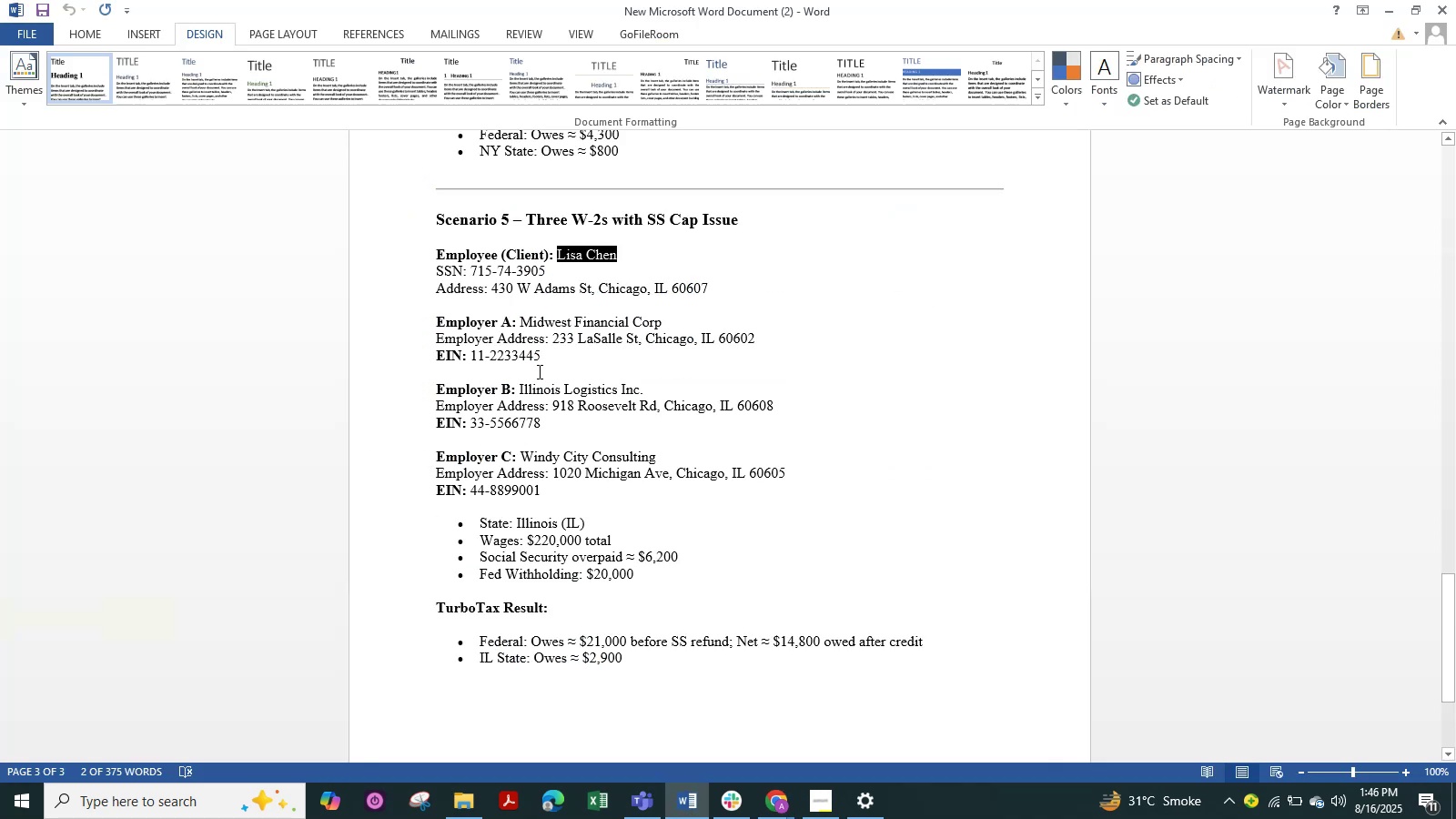 
left_click_drag(start_coordinate=[550, 271], to_coordinate=[469, 278])
 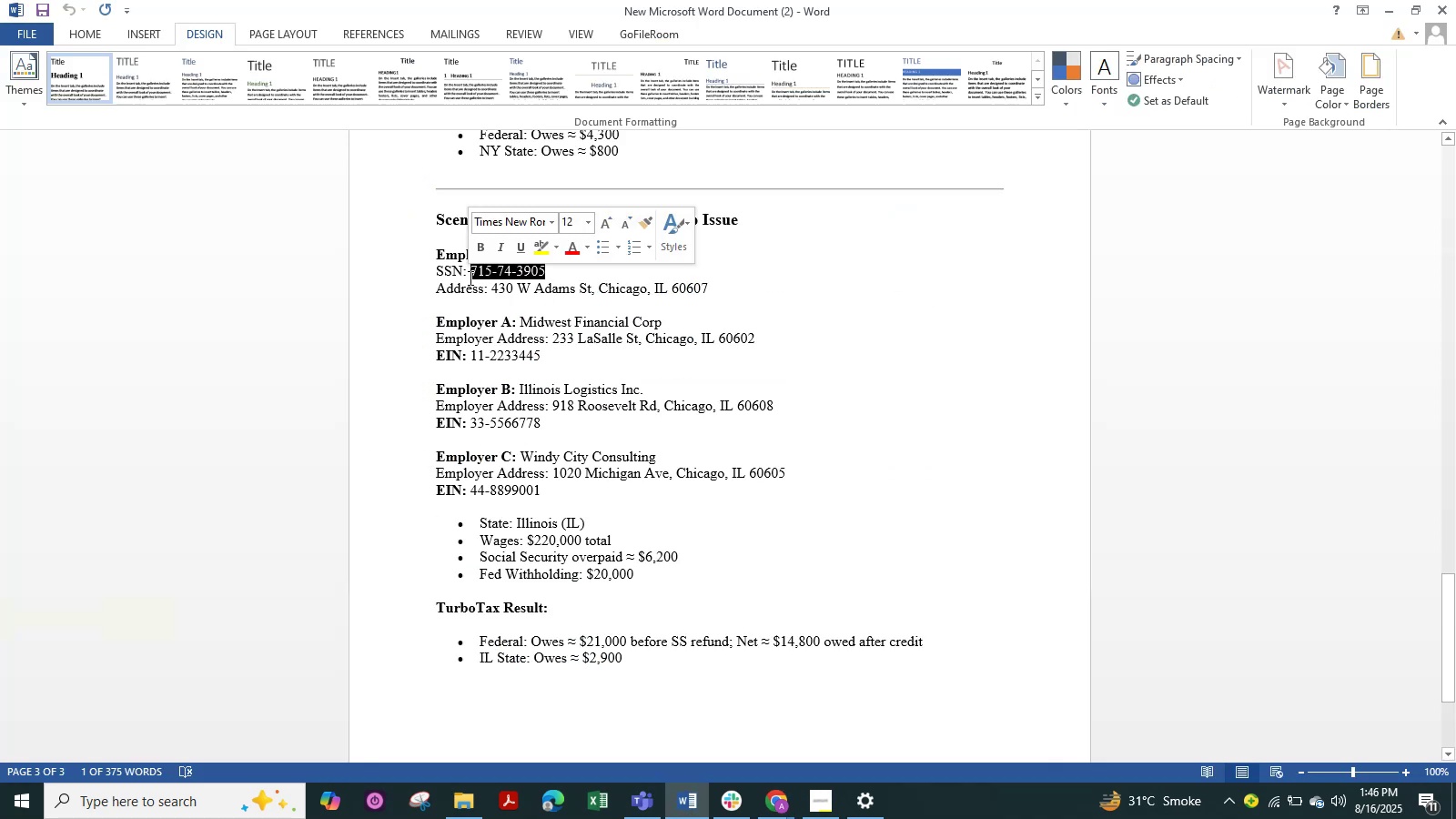 
key(Control+C)
 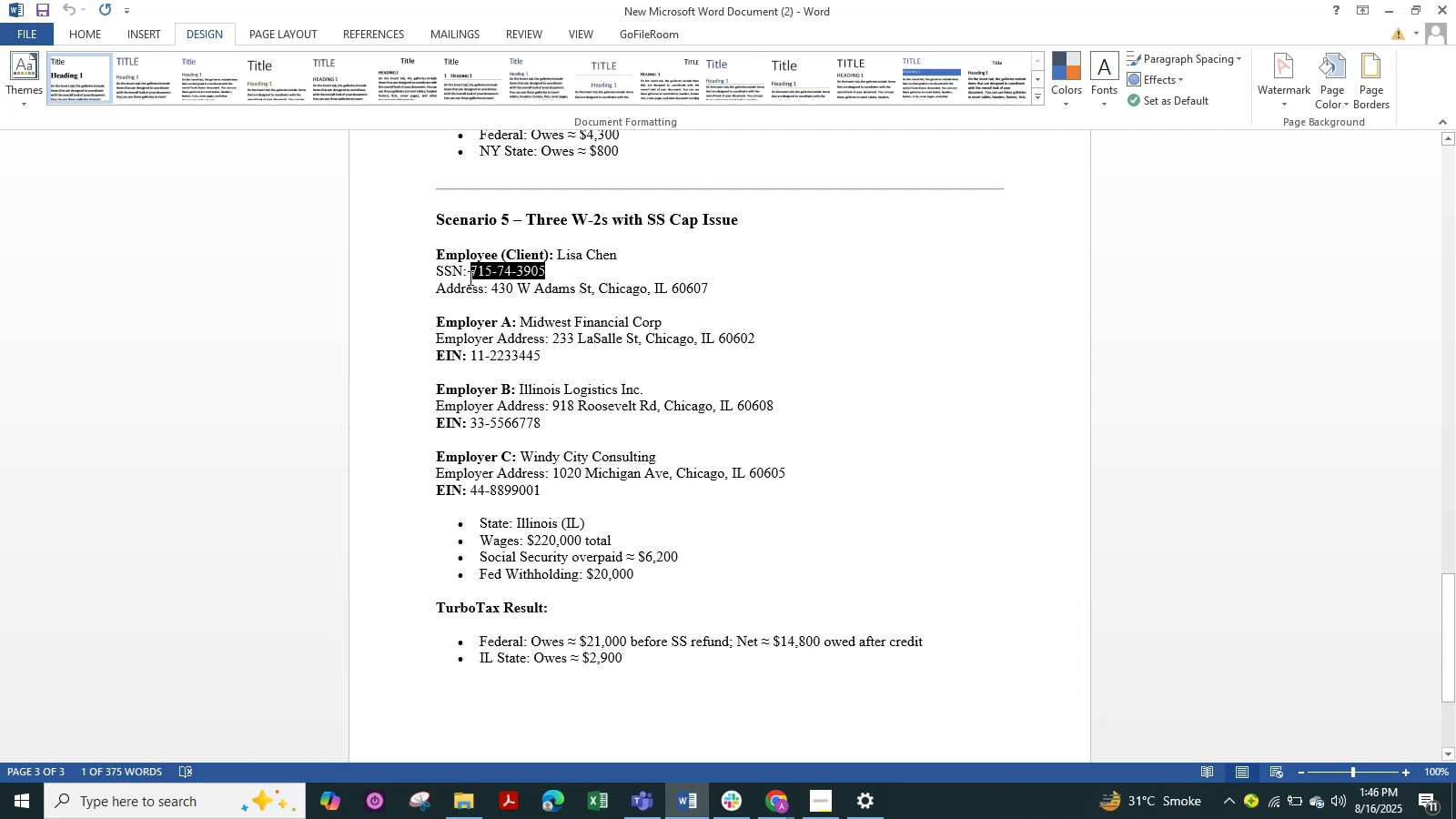 
key(Alt+Tab)
 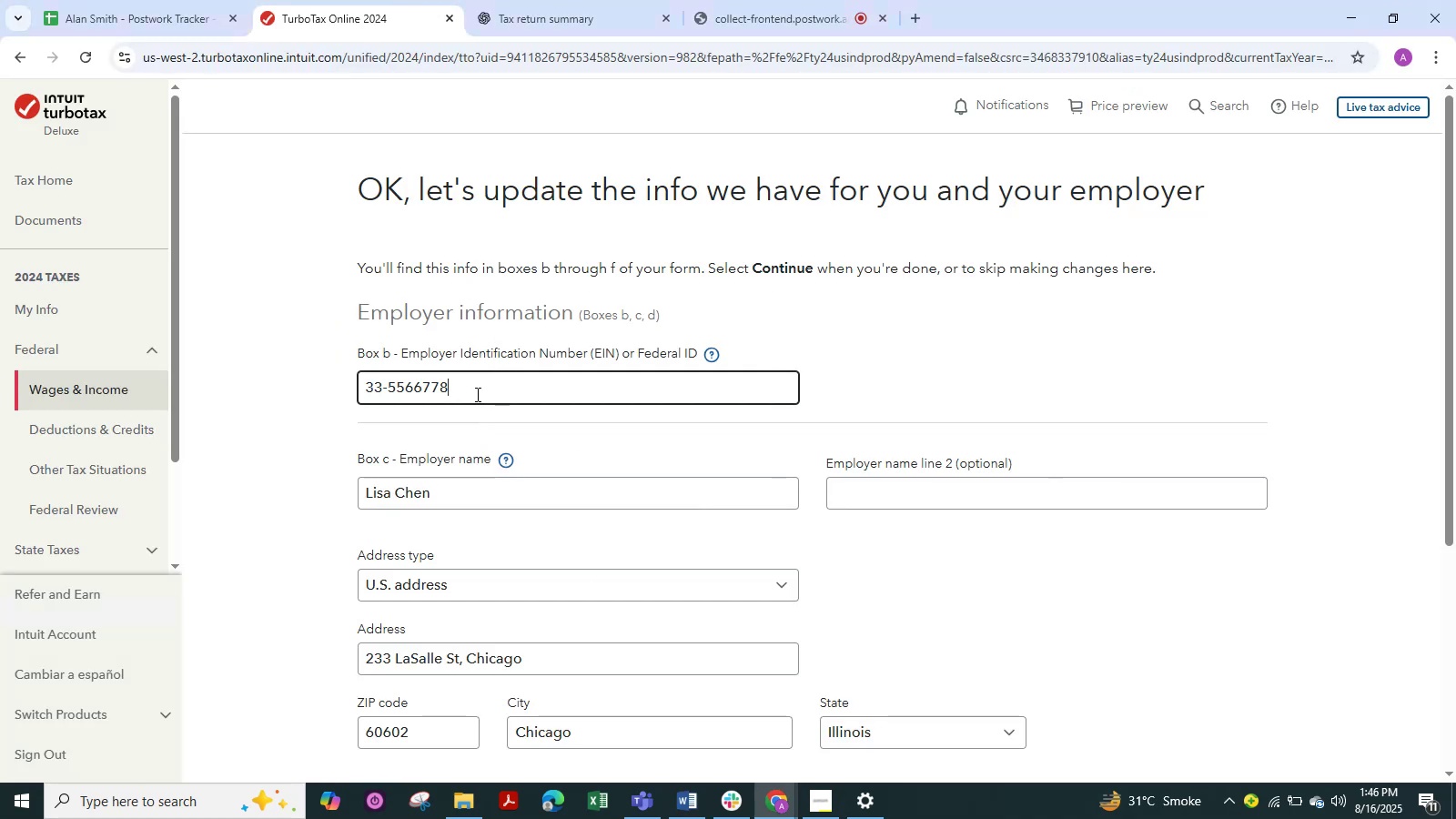 
hold_key(key=Backspace, duration=0.92)
 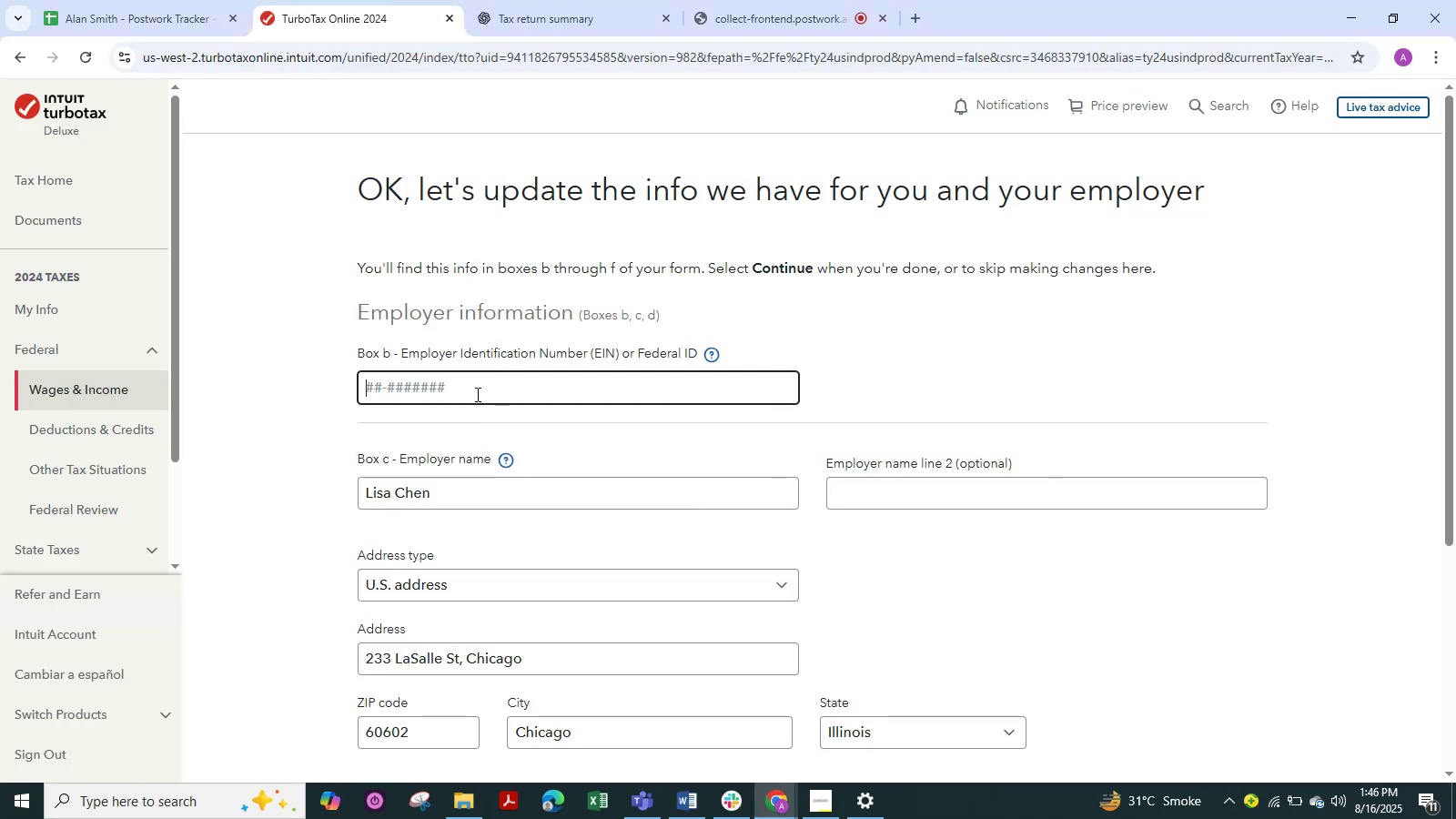 
key(Control+V)
 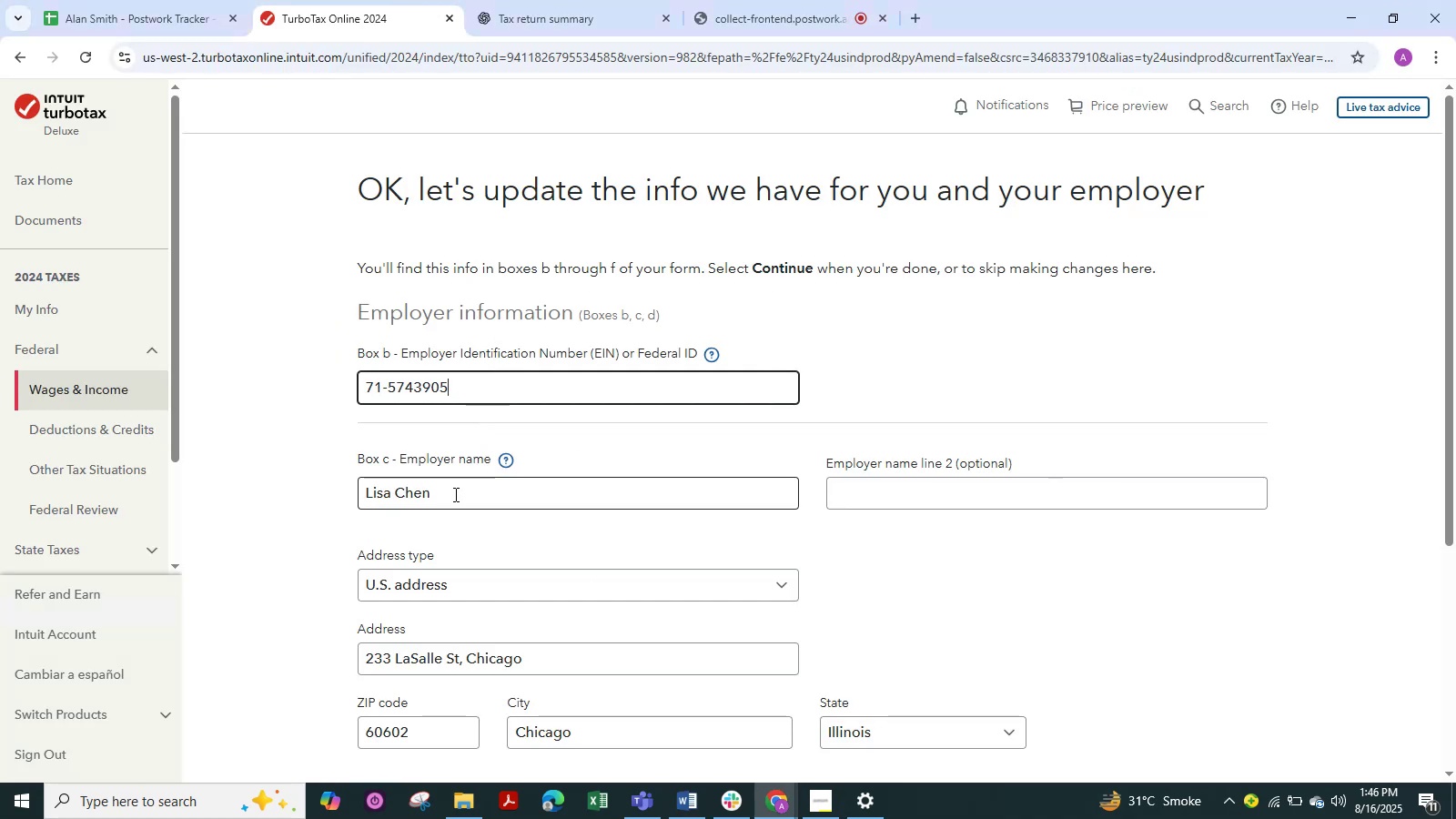 
scroll: coordinate [454, 494], scroll_direction: down, amount: 1.0
 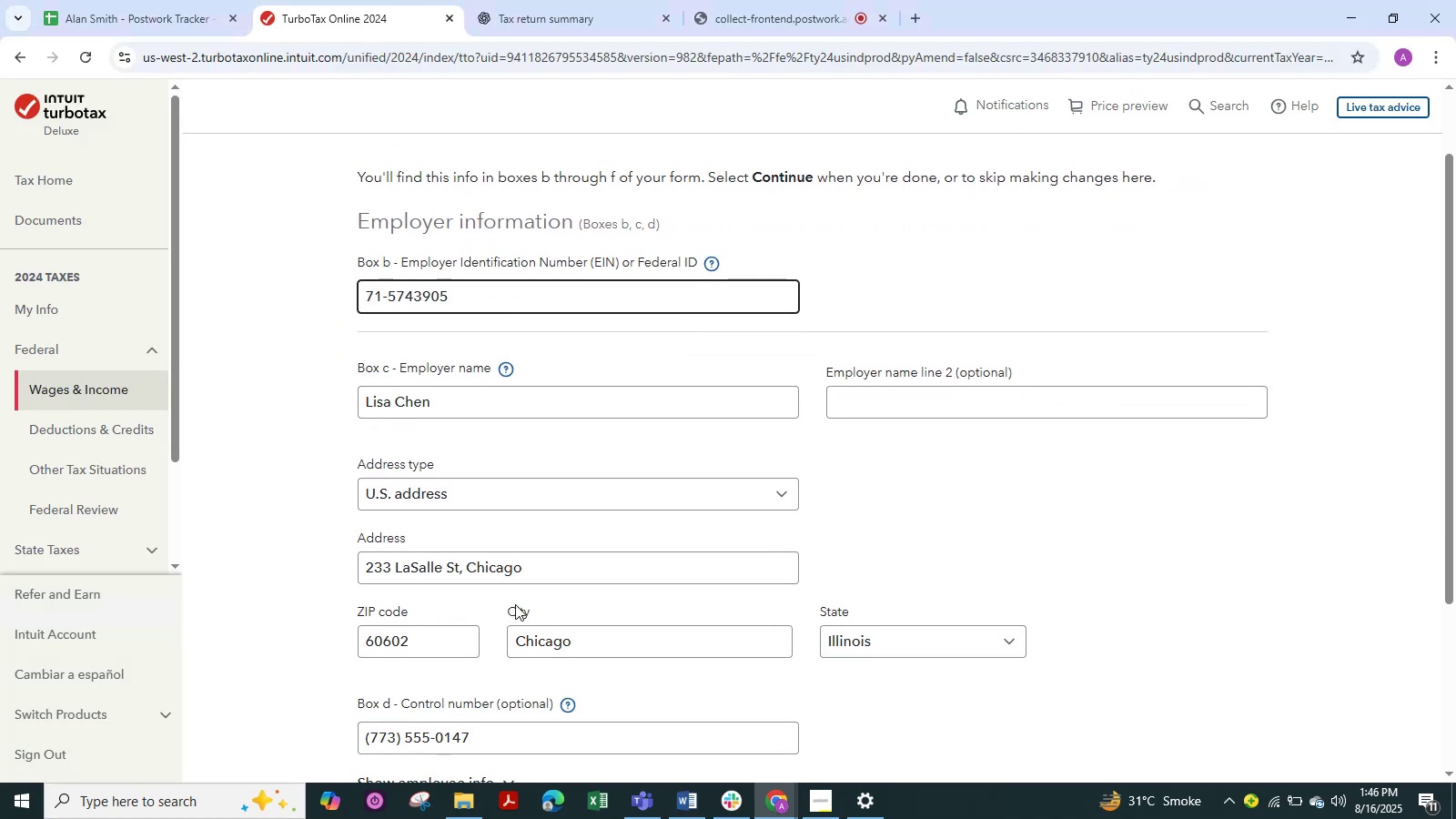 
left_click_drag(start_coordinate=[539, 562], to_coordinate=[318, 561])
 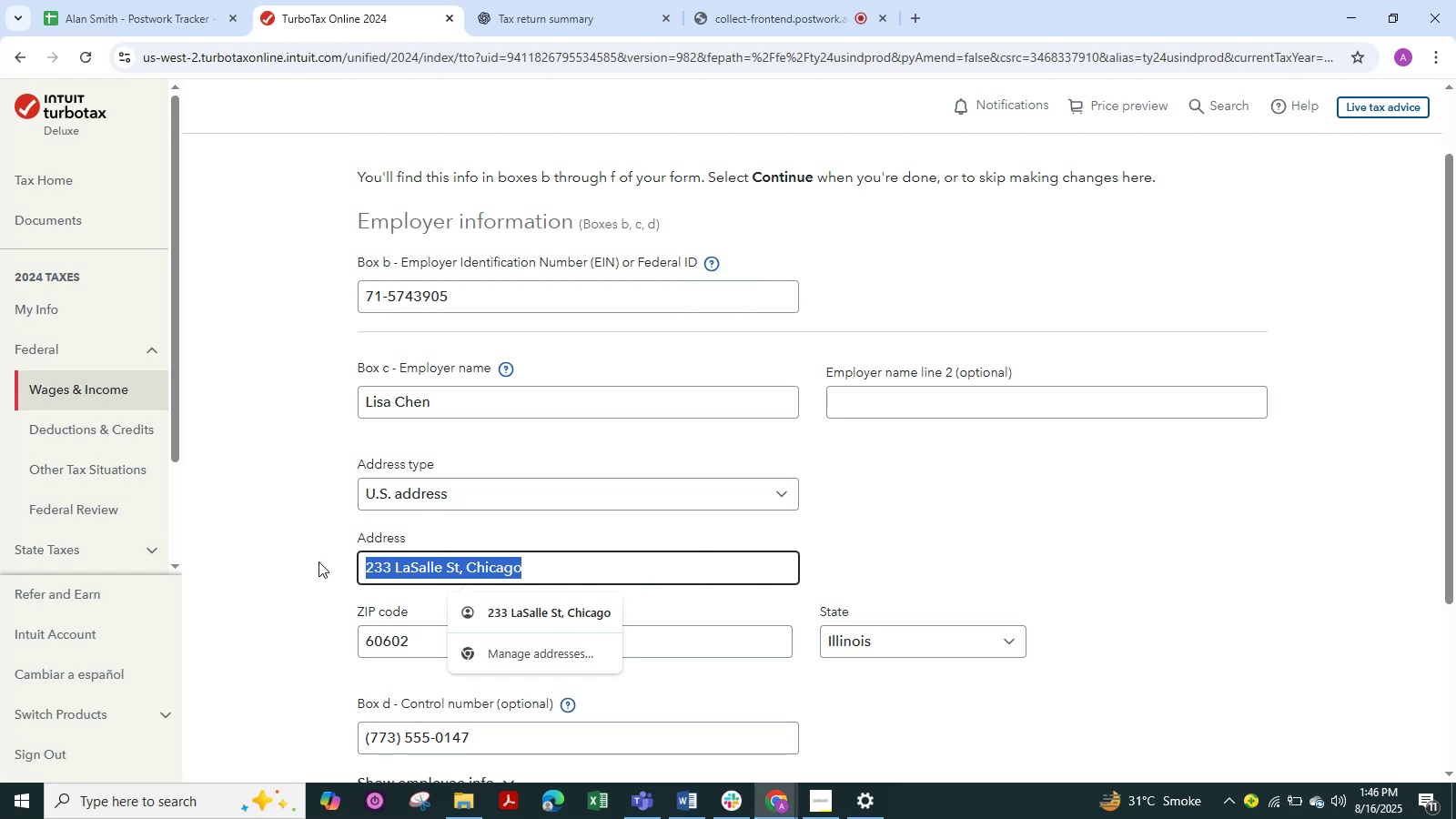 
key(Backspace)
 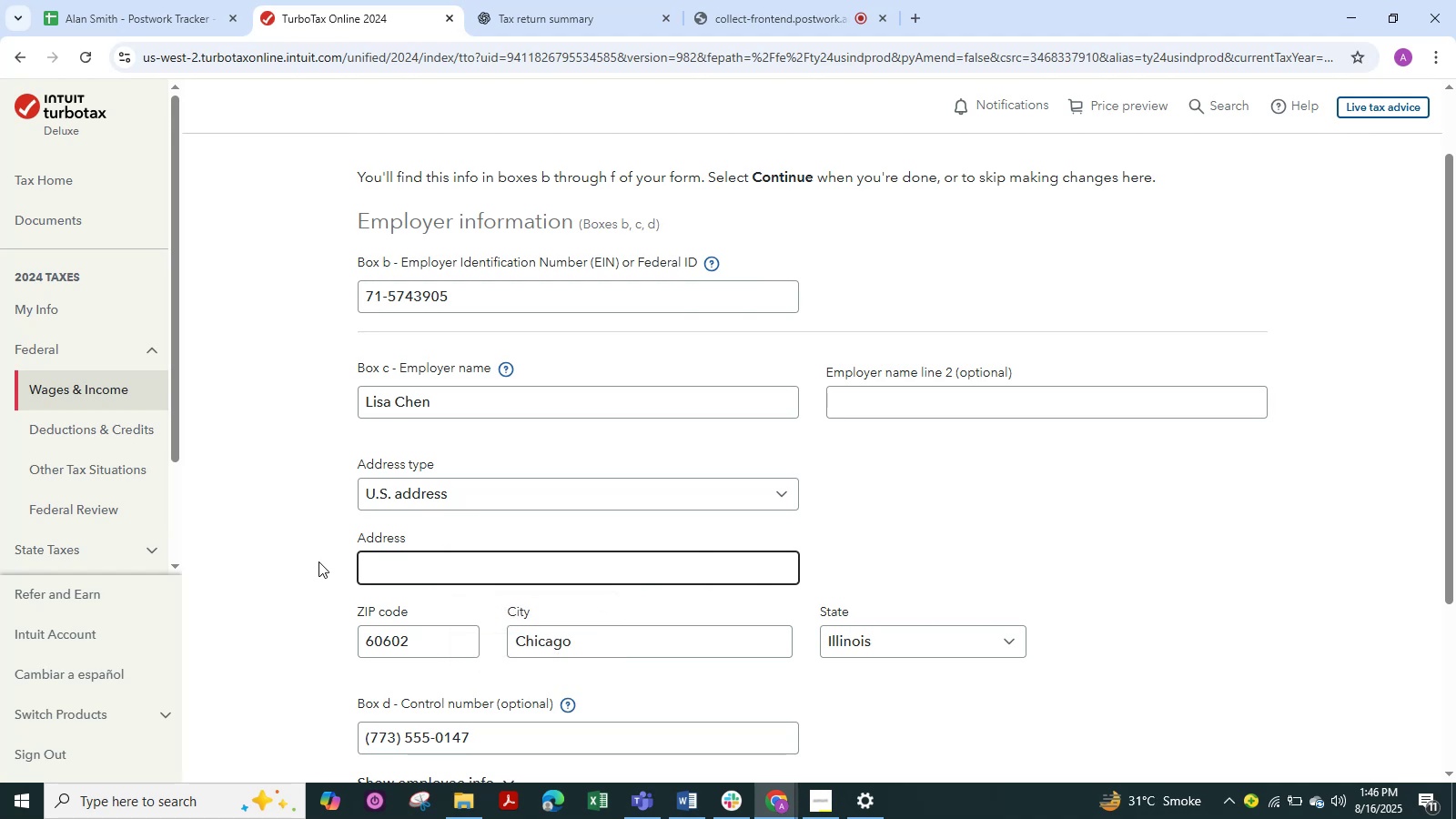 
key(Alt+Tab)
 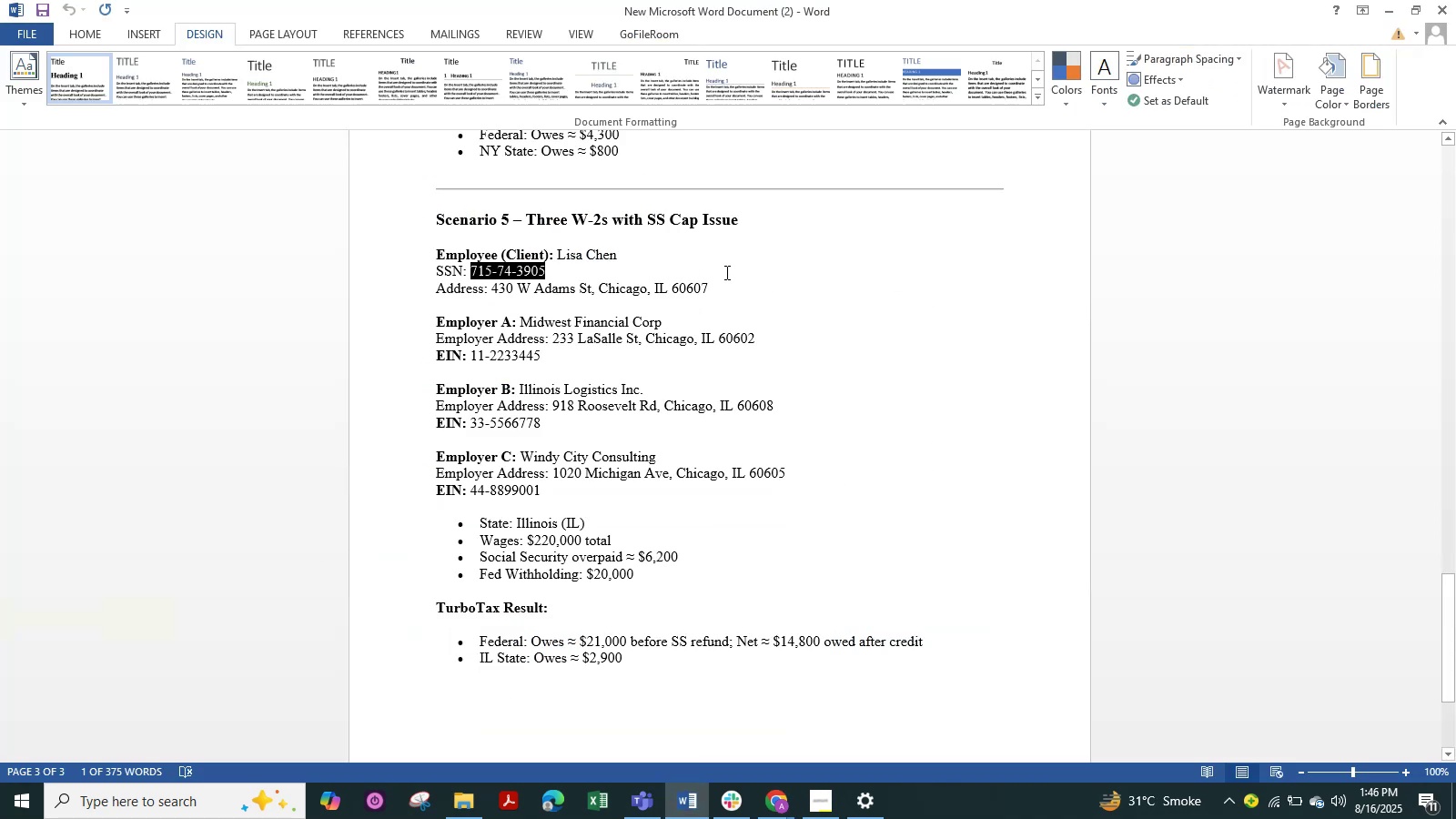 
left_click_drag(start_coordinate=[711, 294], to_coordinate=[502, 300])
 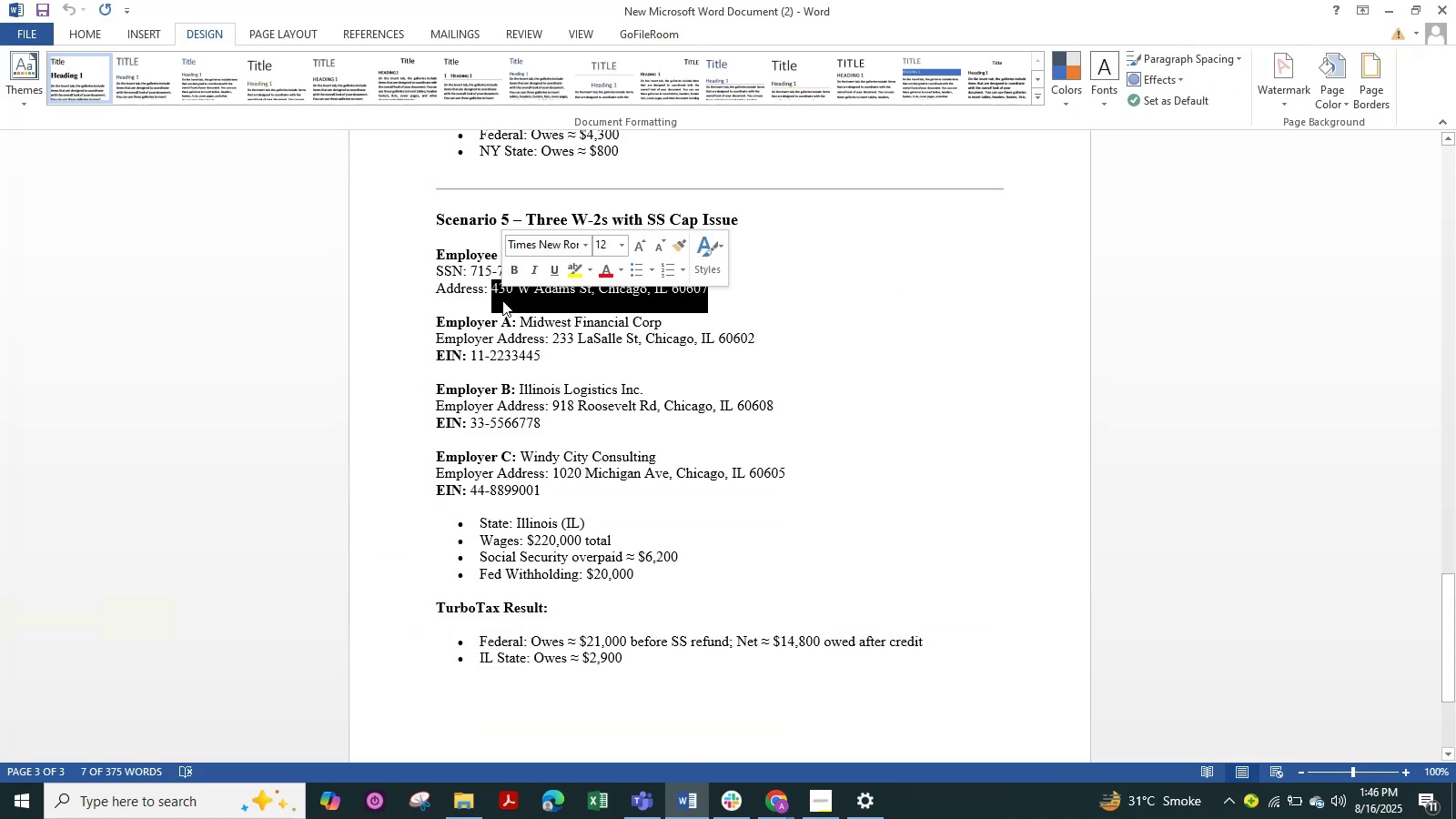 
key(Control+C)
 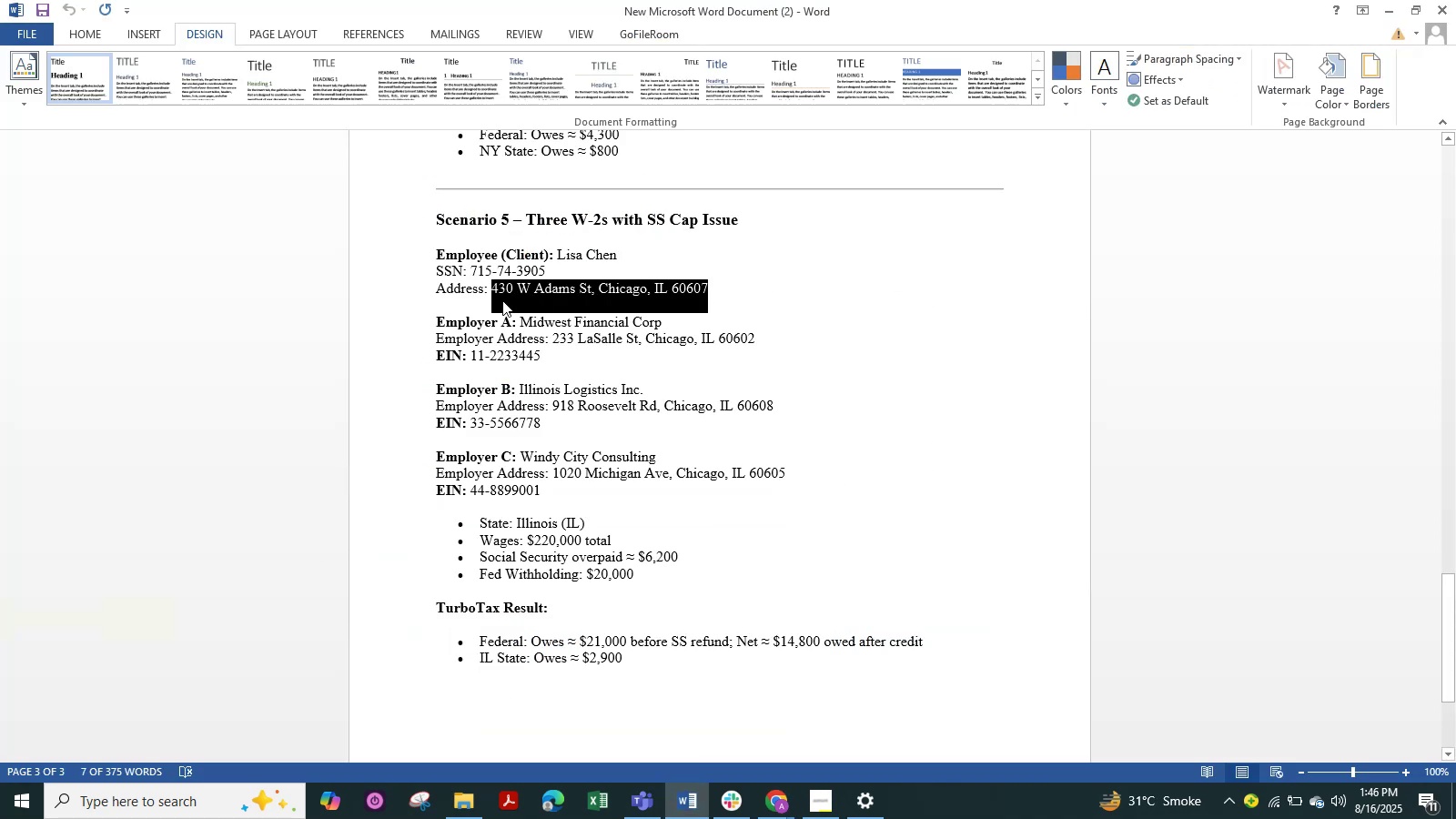 
key(Alt+Tab)
 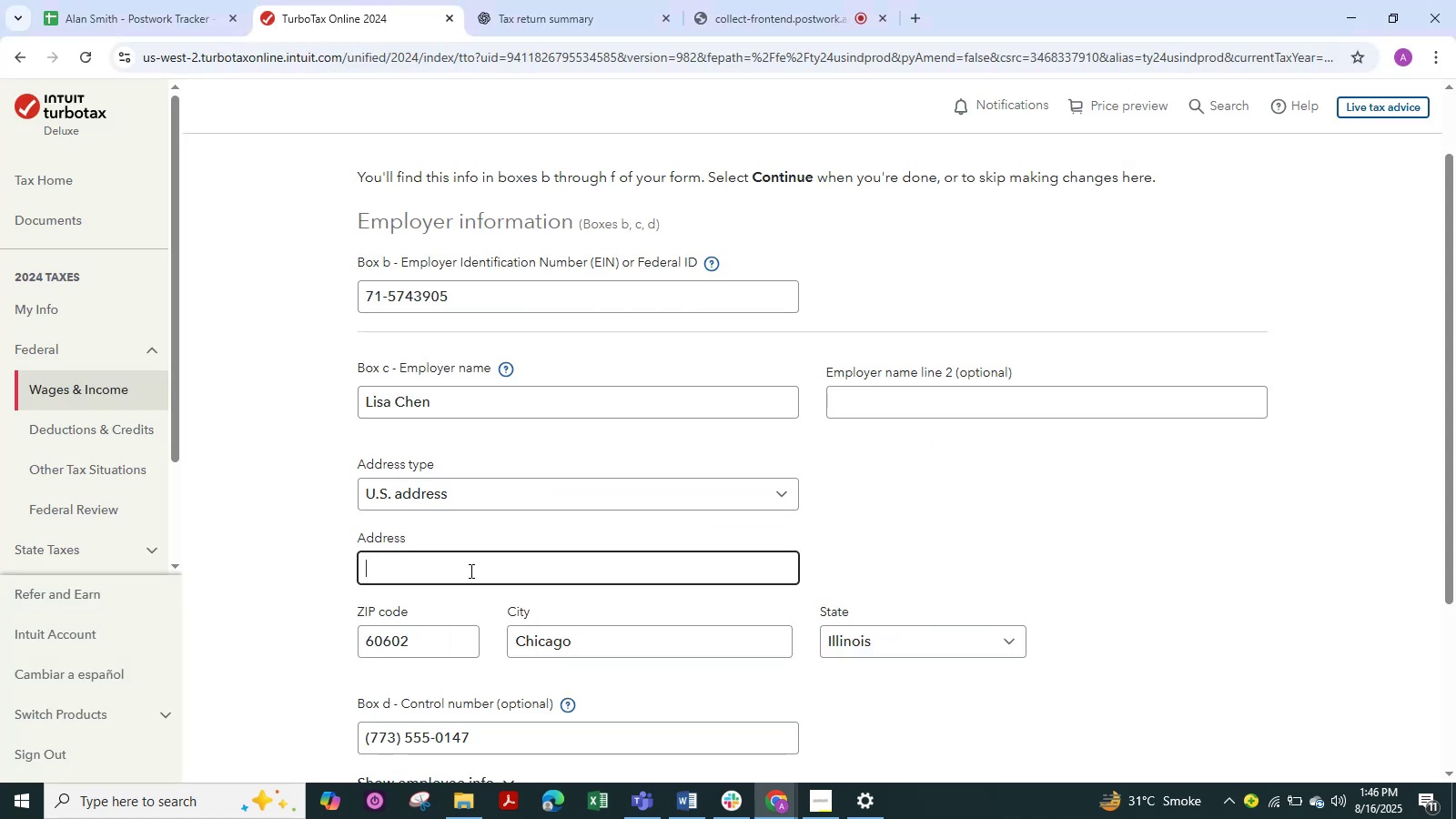 
key(Control+V)
 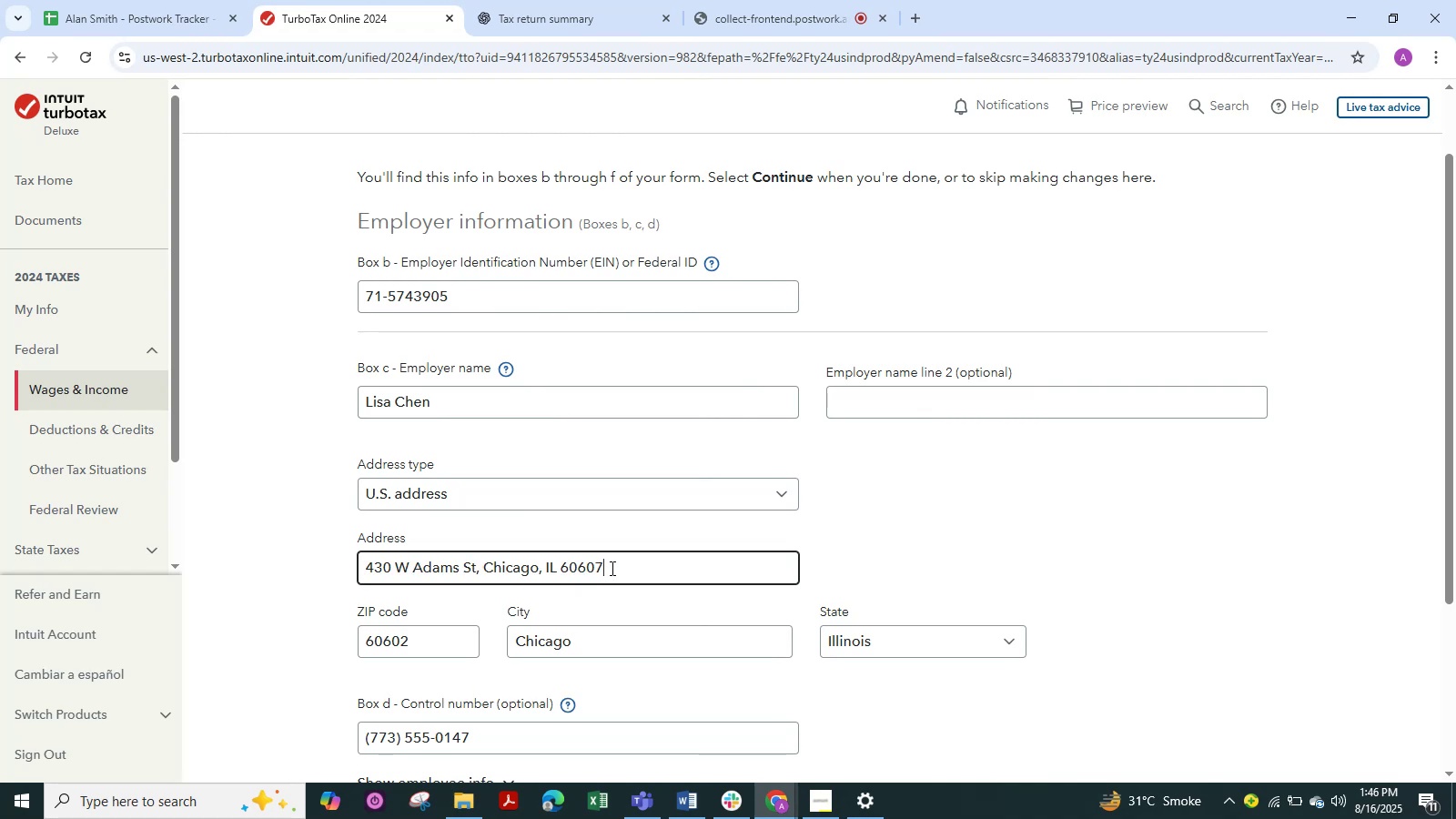 
left_click_drag(start_coordinate=[611, 568], to_coordinate=[545, 580])
 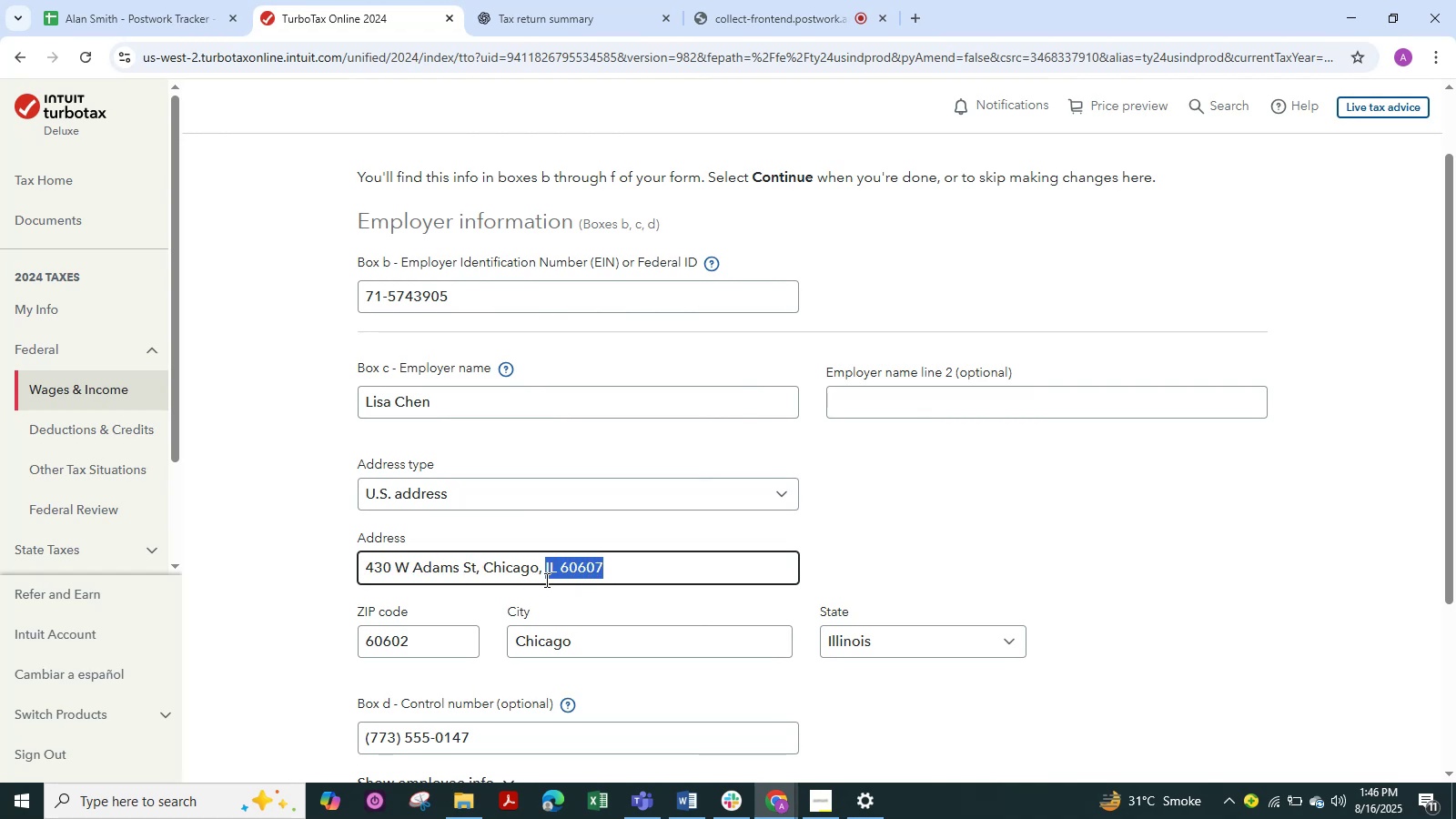 
key(Control+X)
 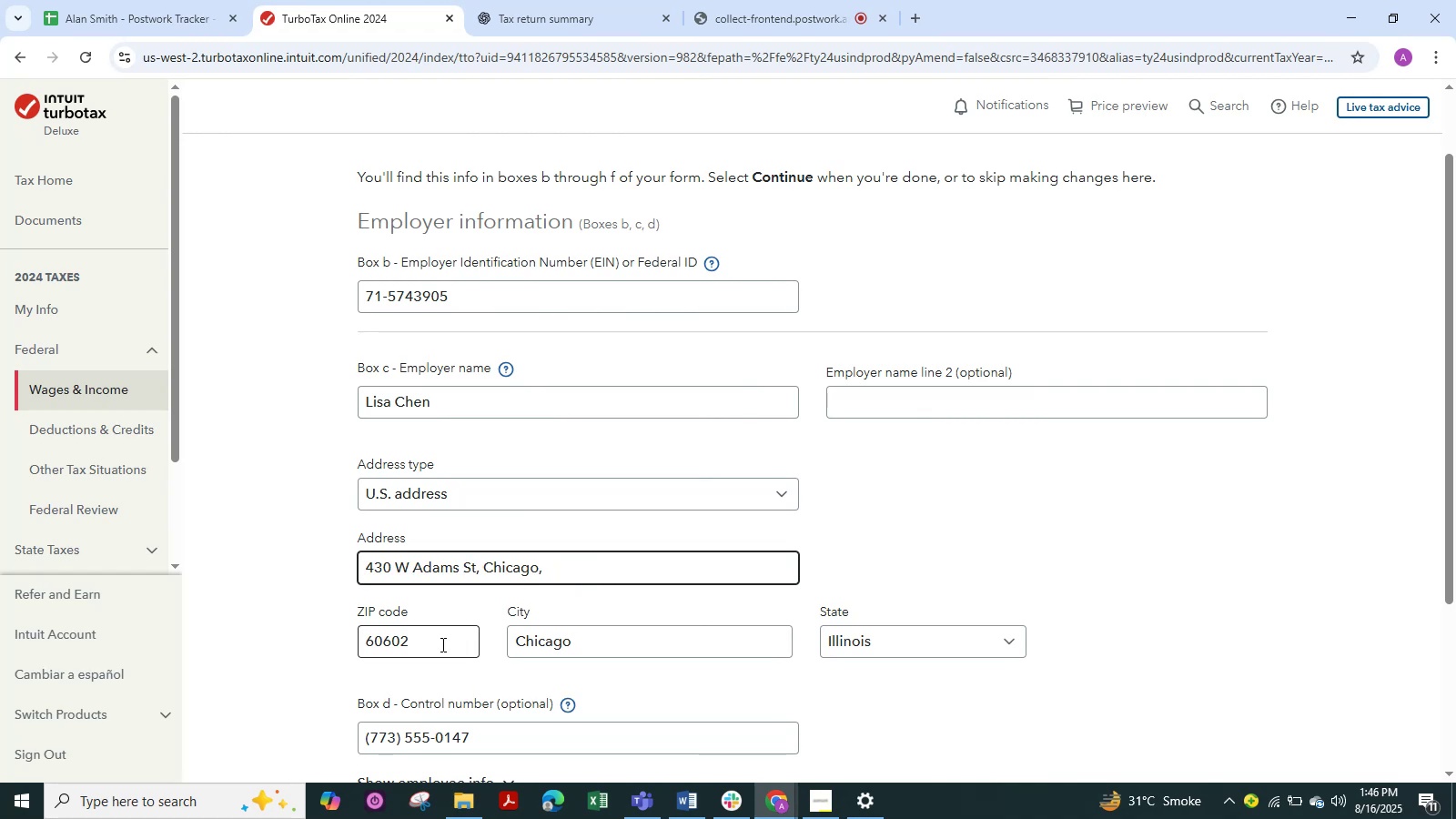 
left_click([441, 644])
 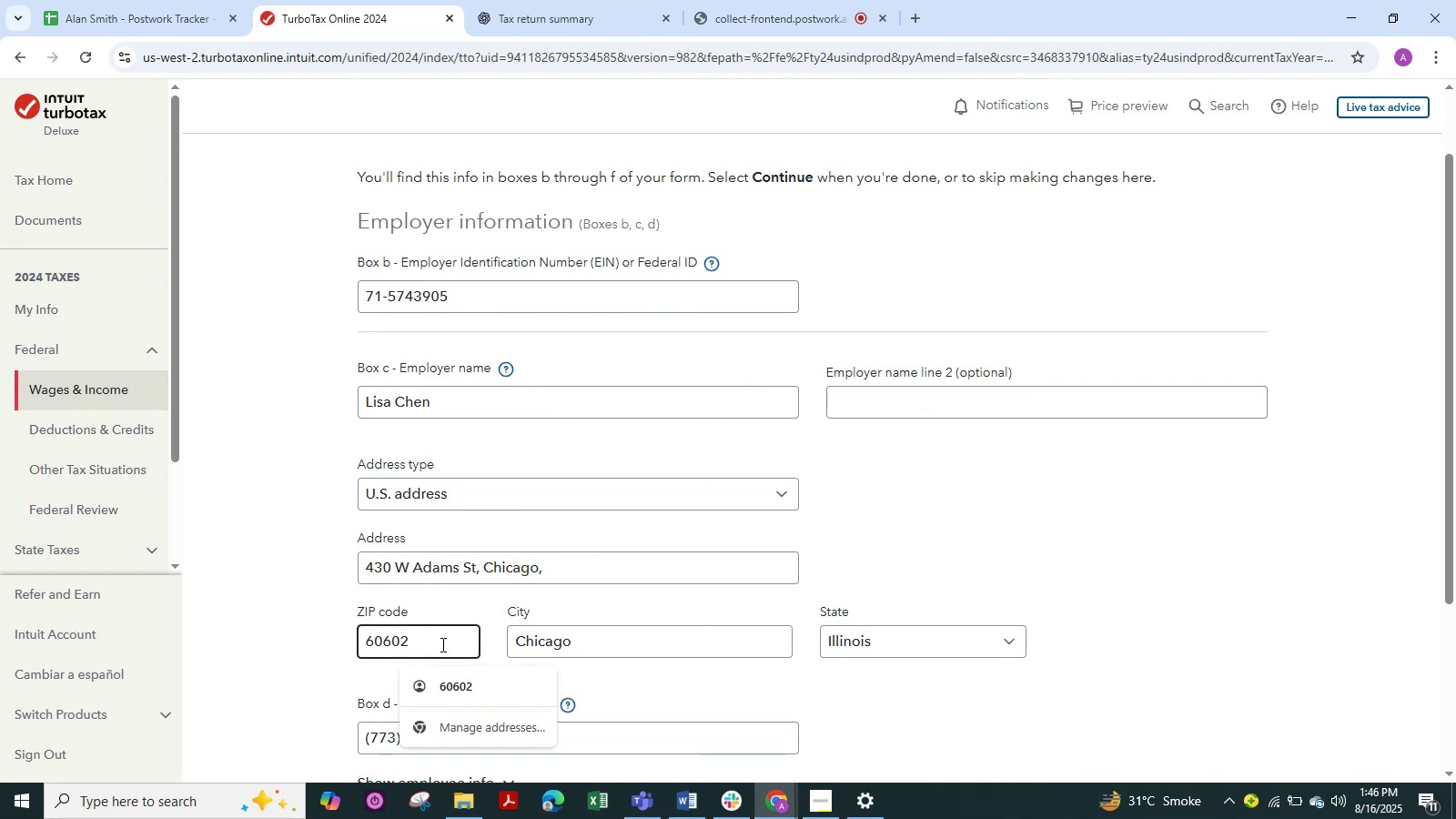 
hold_key(key=Backspace, duration=0.87)
 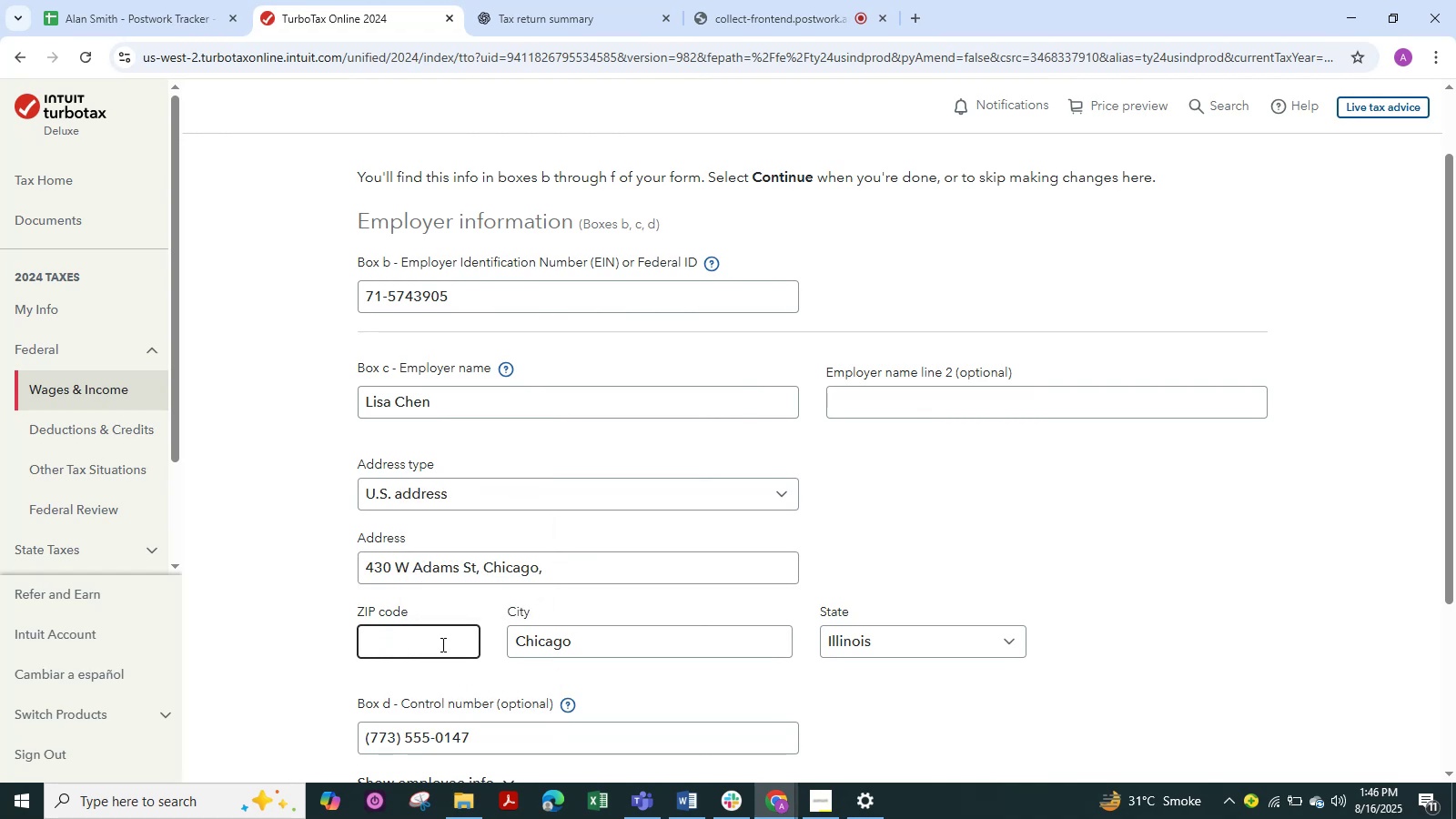 
key(Control+V)
 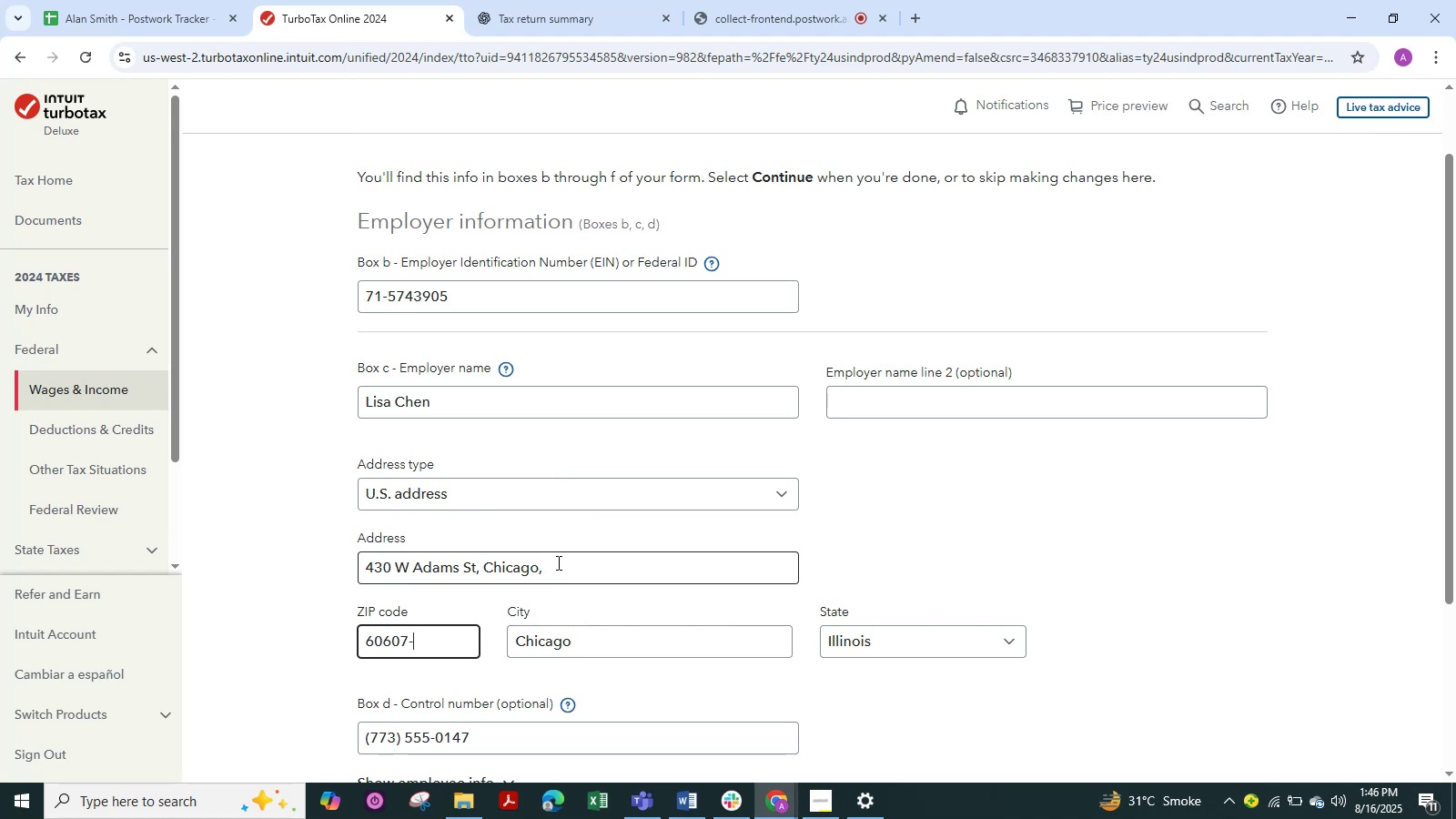 
left_click_drag(start_coordinate=[549, 567], to_coordinate=[482, 593])
 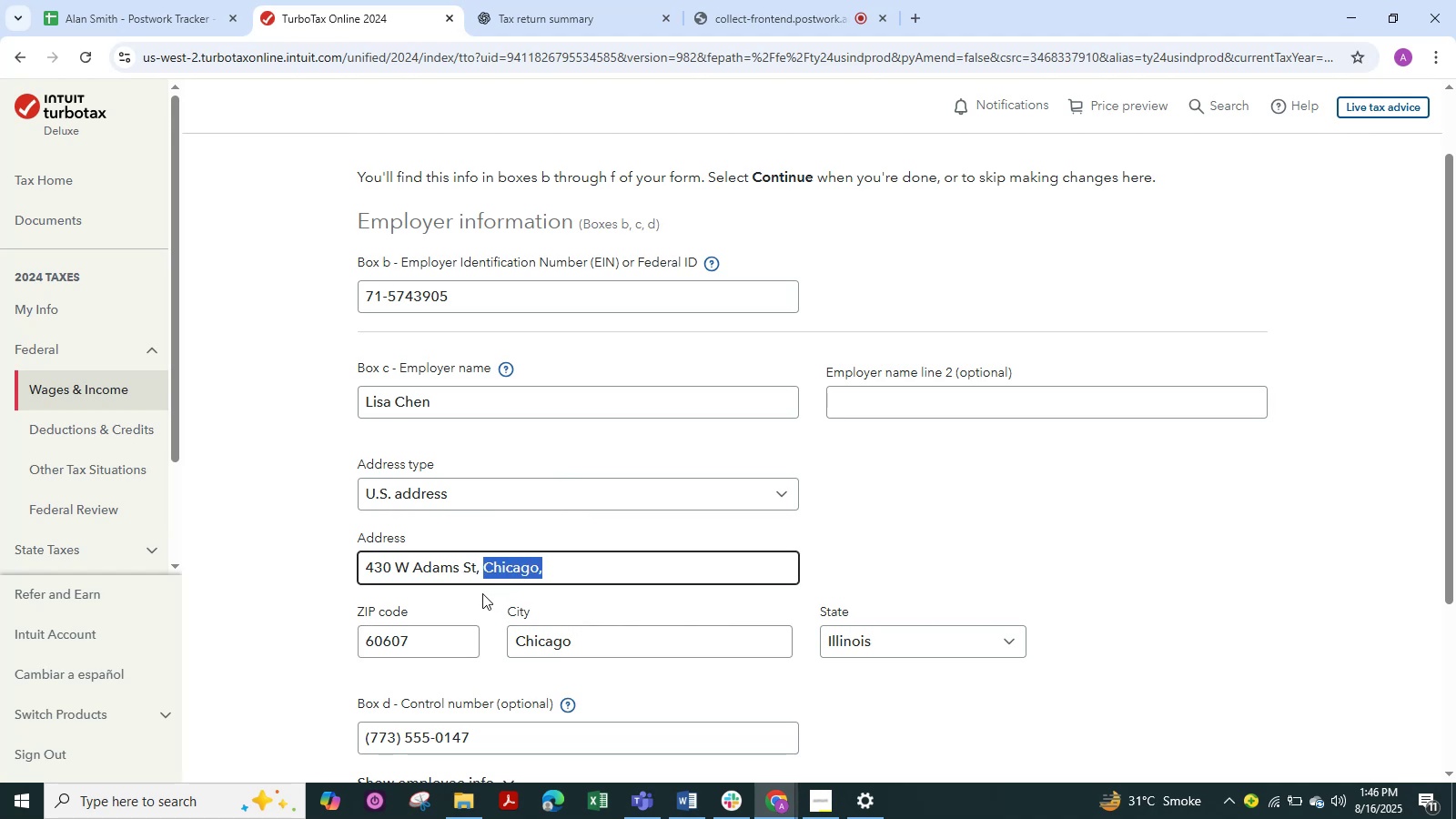 
key(Backspace)
 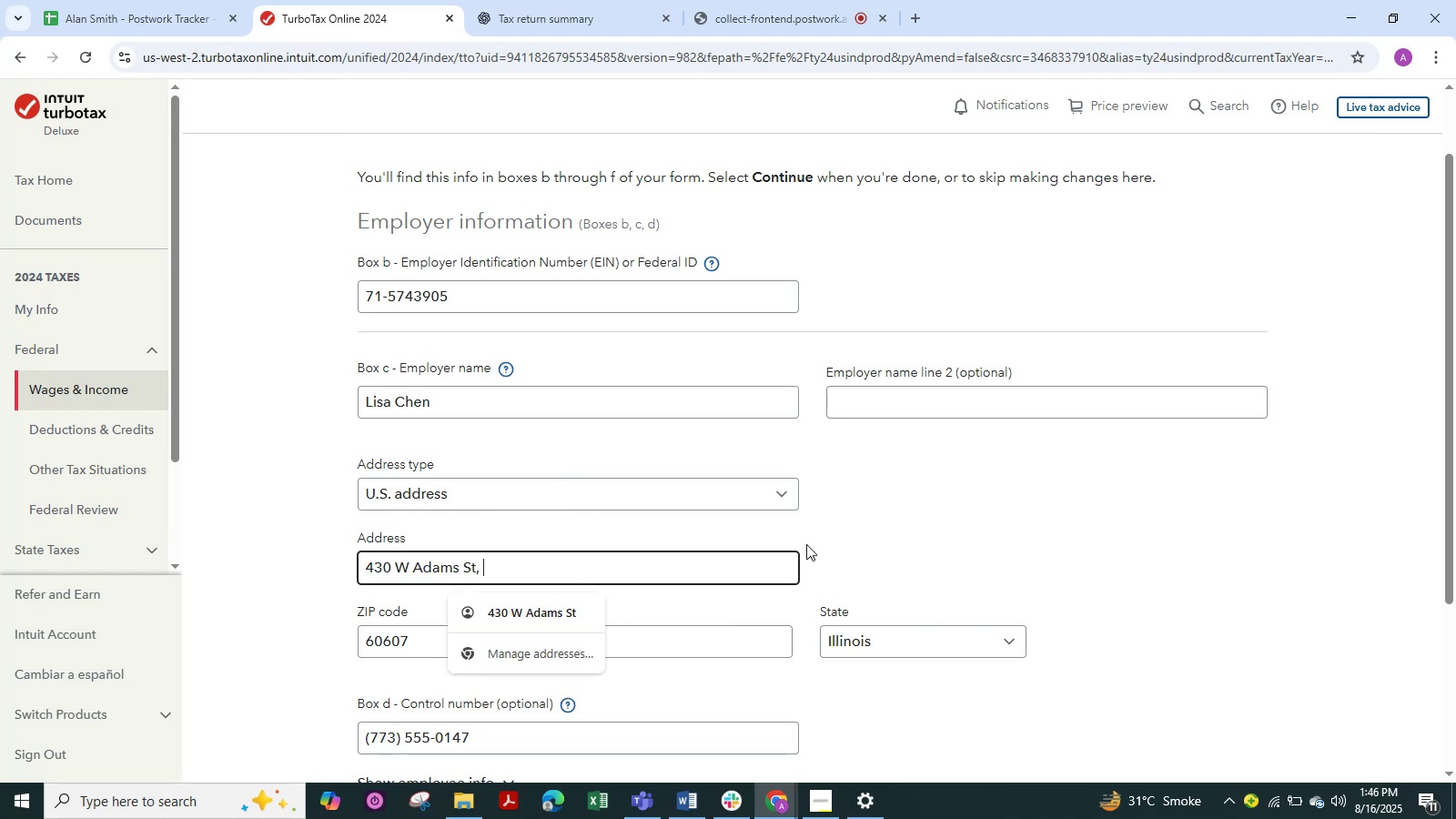 
left_click([1226, 562])
 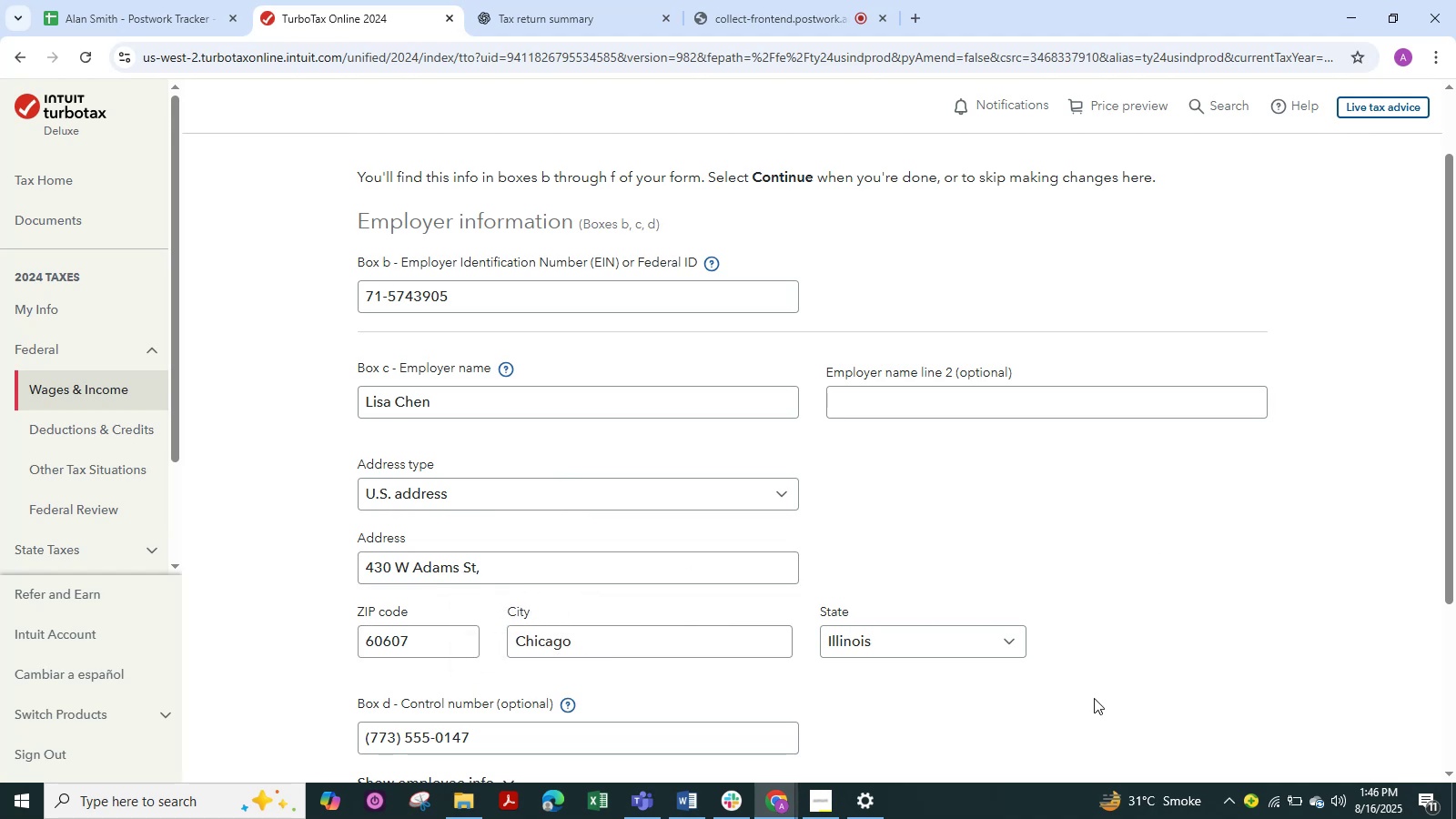 
scroll: coordinate [1071, 672], scroll_direction: down, amount: 3.0
 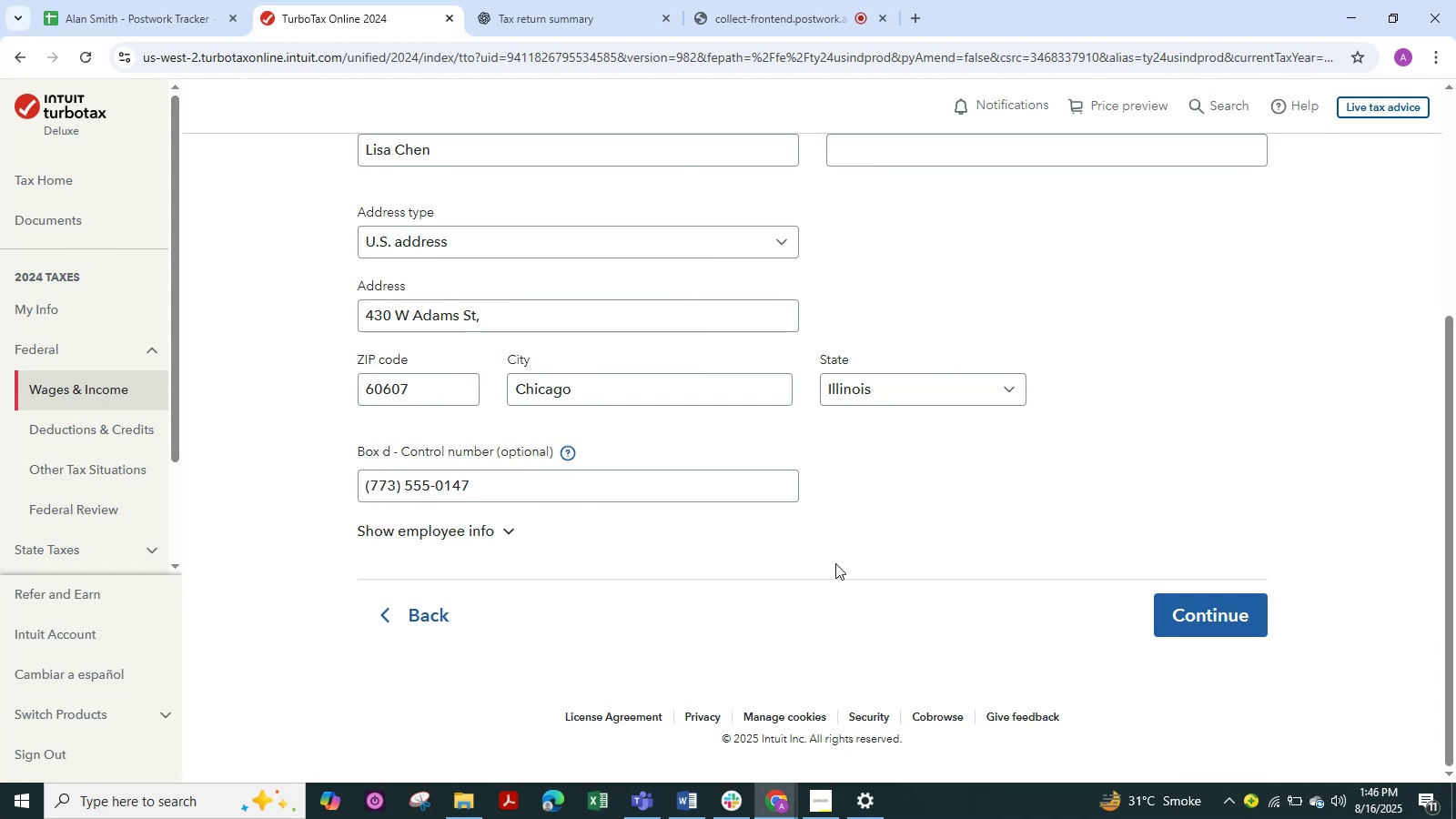 
scroll: coordinate [835, 563], scroll_direction: up, amount: 4.0
 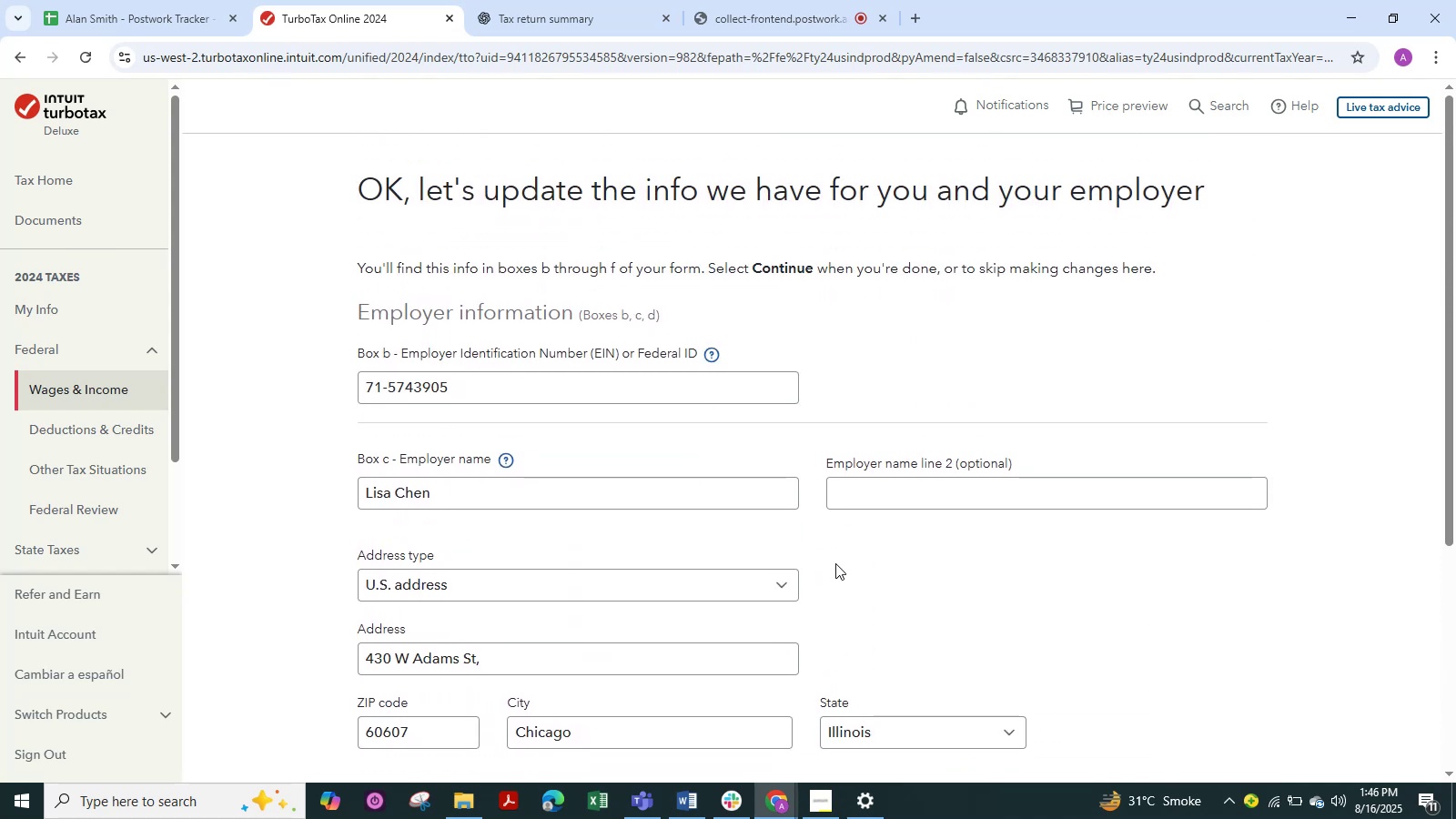 
scroll: coordinate [1138, 628], scroll_direction: down, amount: 4.0
 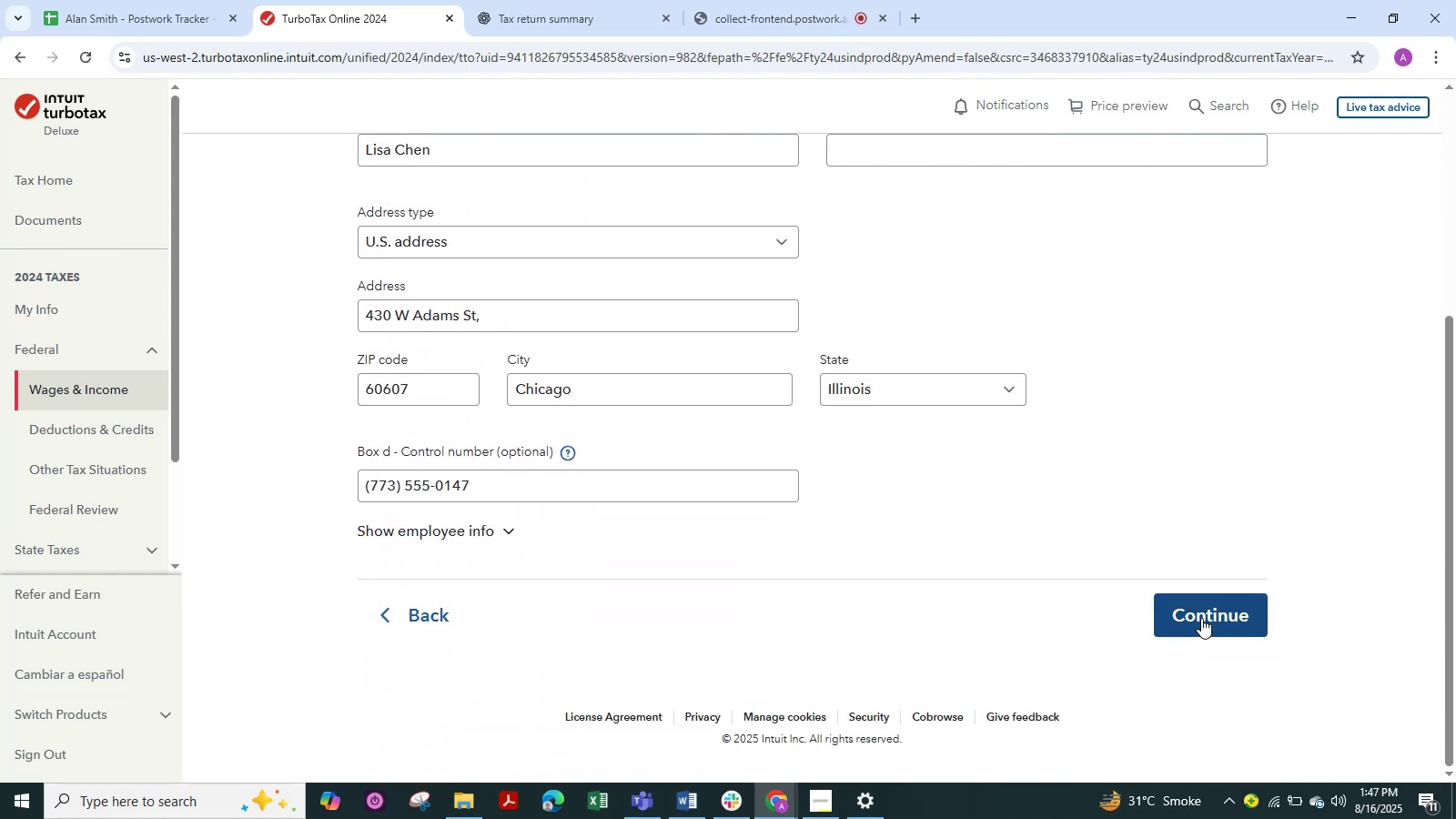 
left_click([1203, 612])
 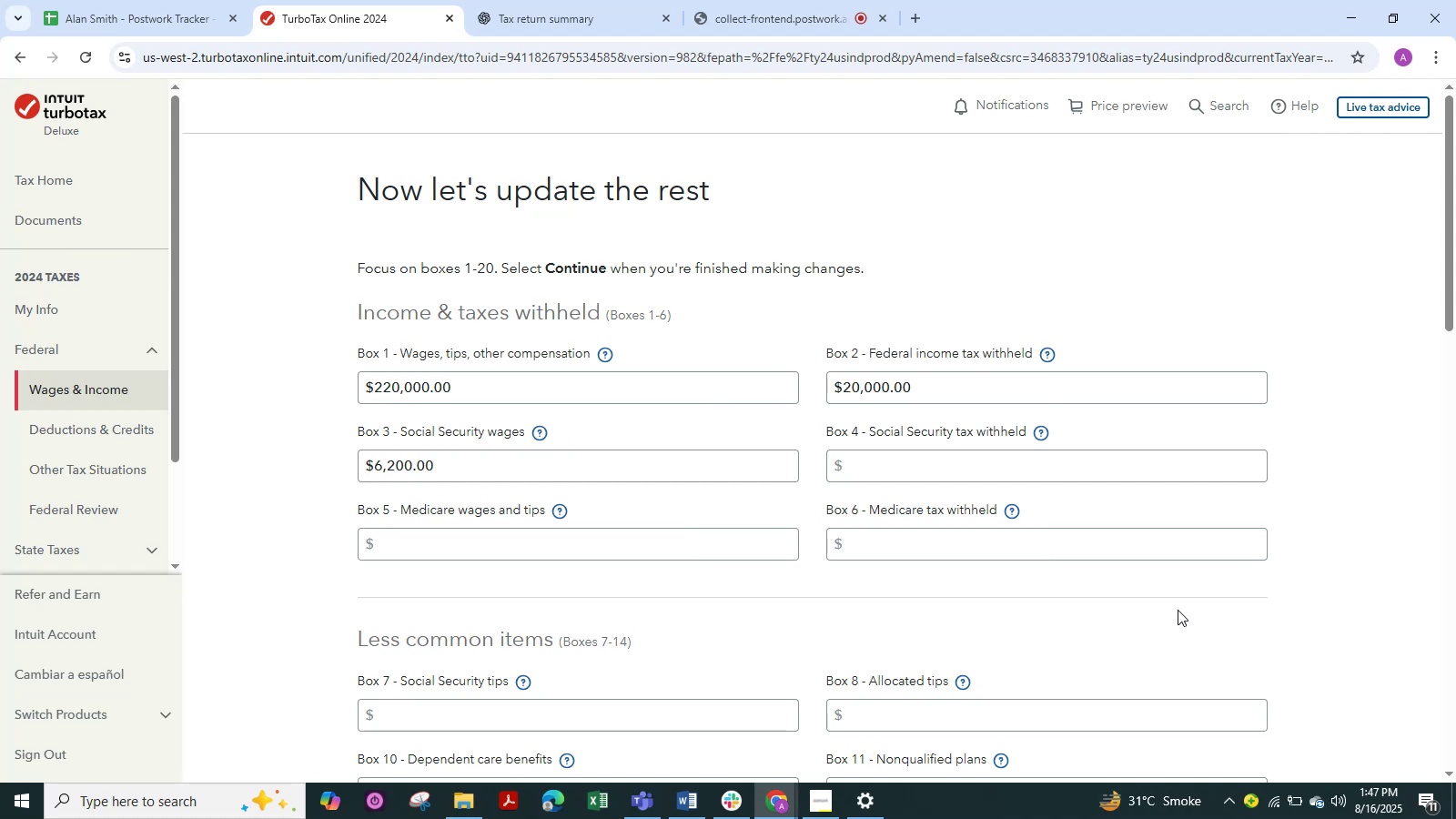 
wait(12.34)
 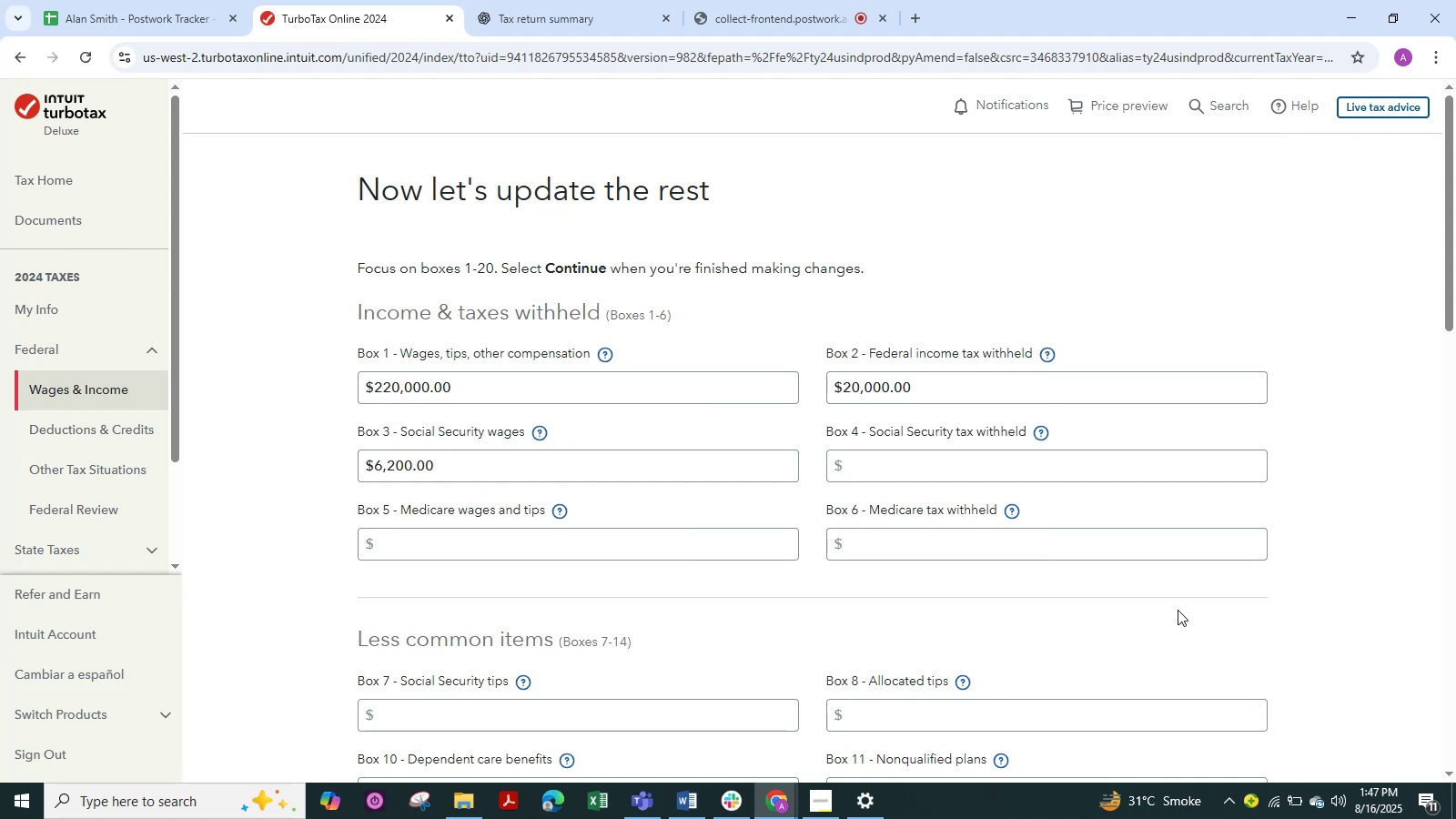 
scroll: coordinate [437, 490], scroll_direction: down, amount: 4.0
 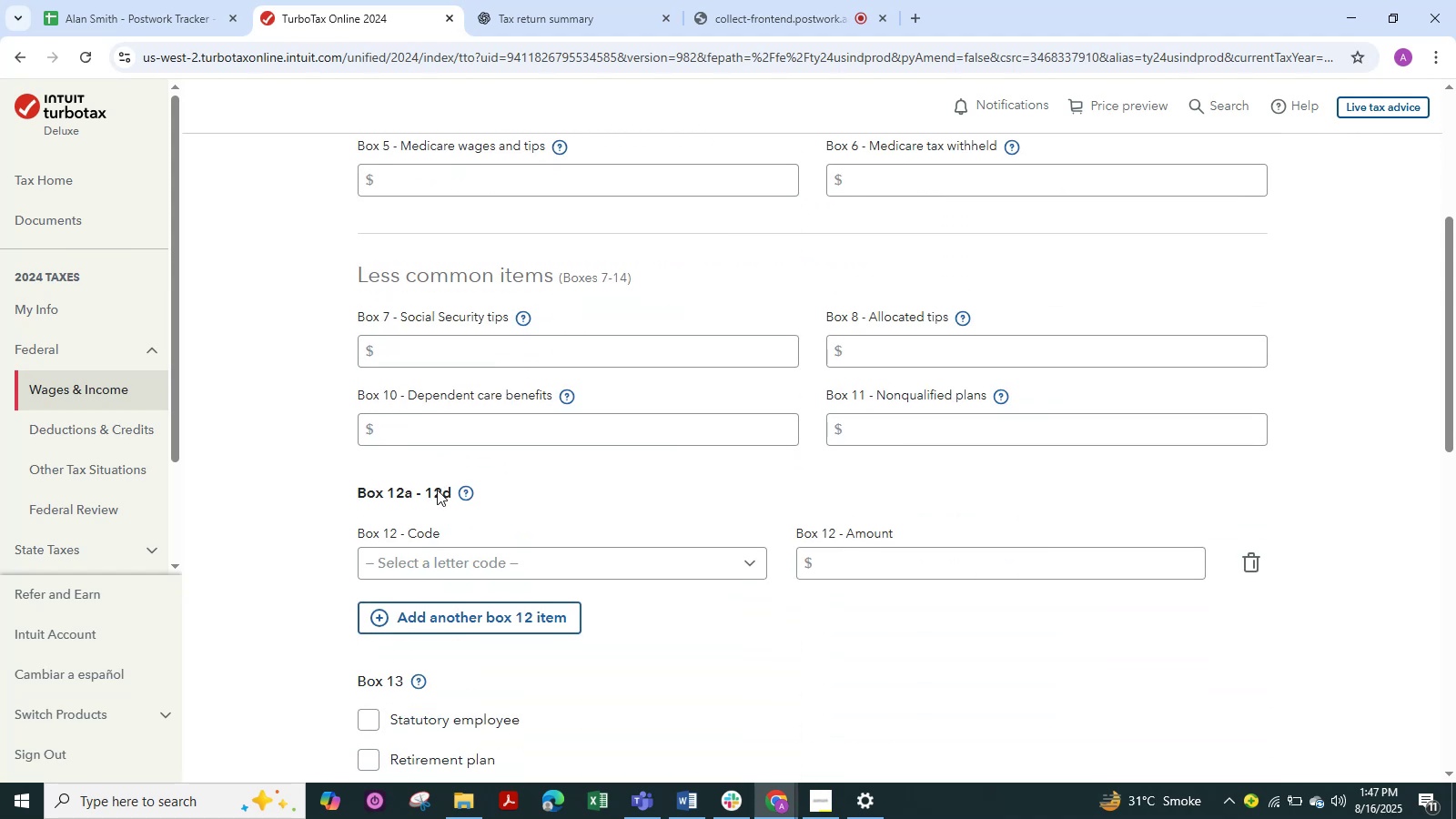 
scroll: coordinate [437, 490], scroll_direction: up, amount: 4.0
 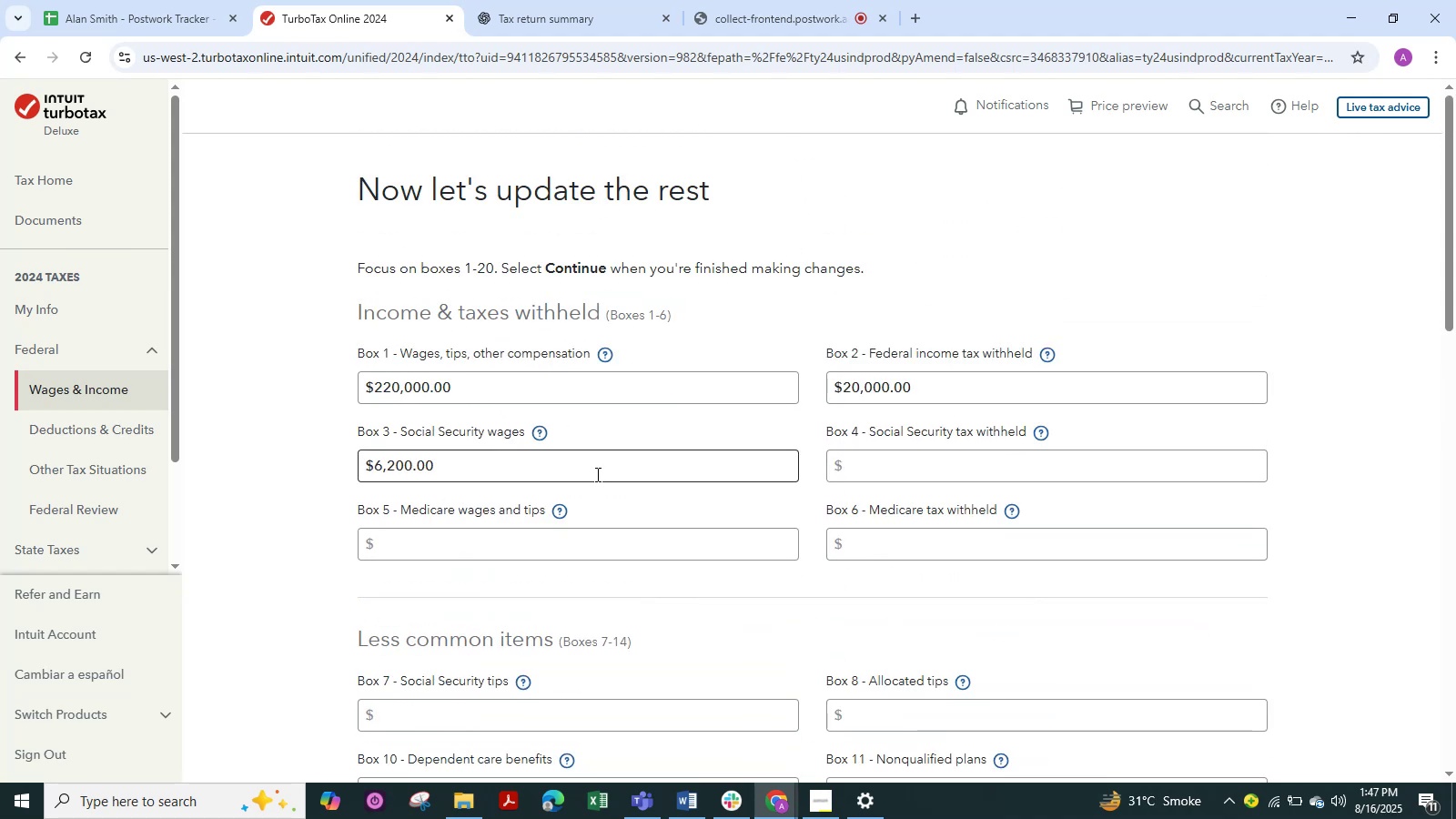 
scroll: coordinate [596, 474], scroll_direction: down, amount: 18.0
 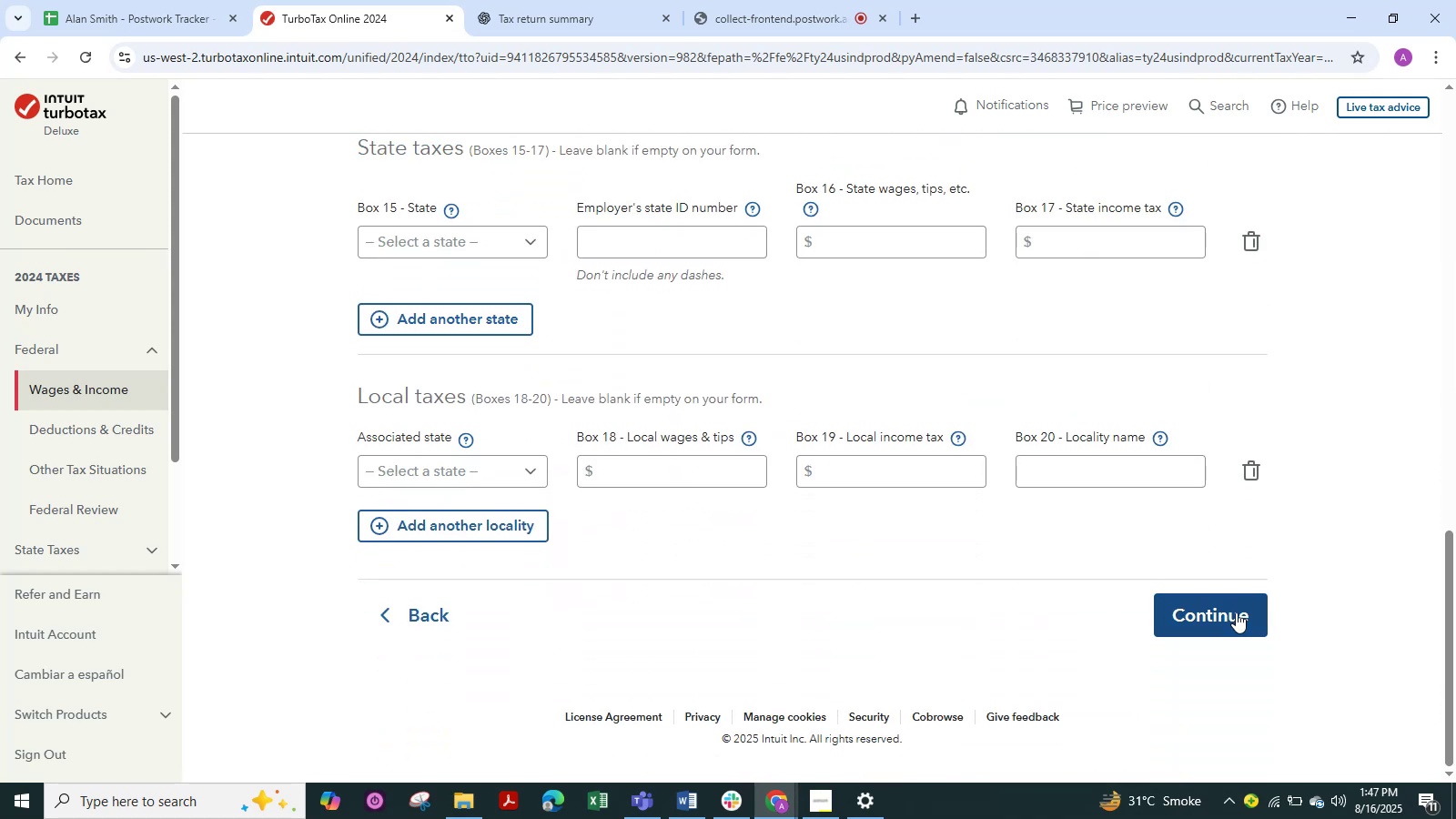 
left_click([1236, 612])
 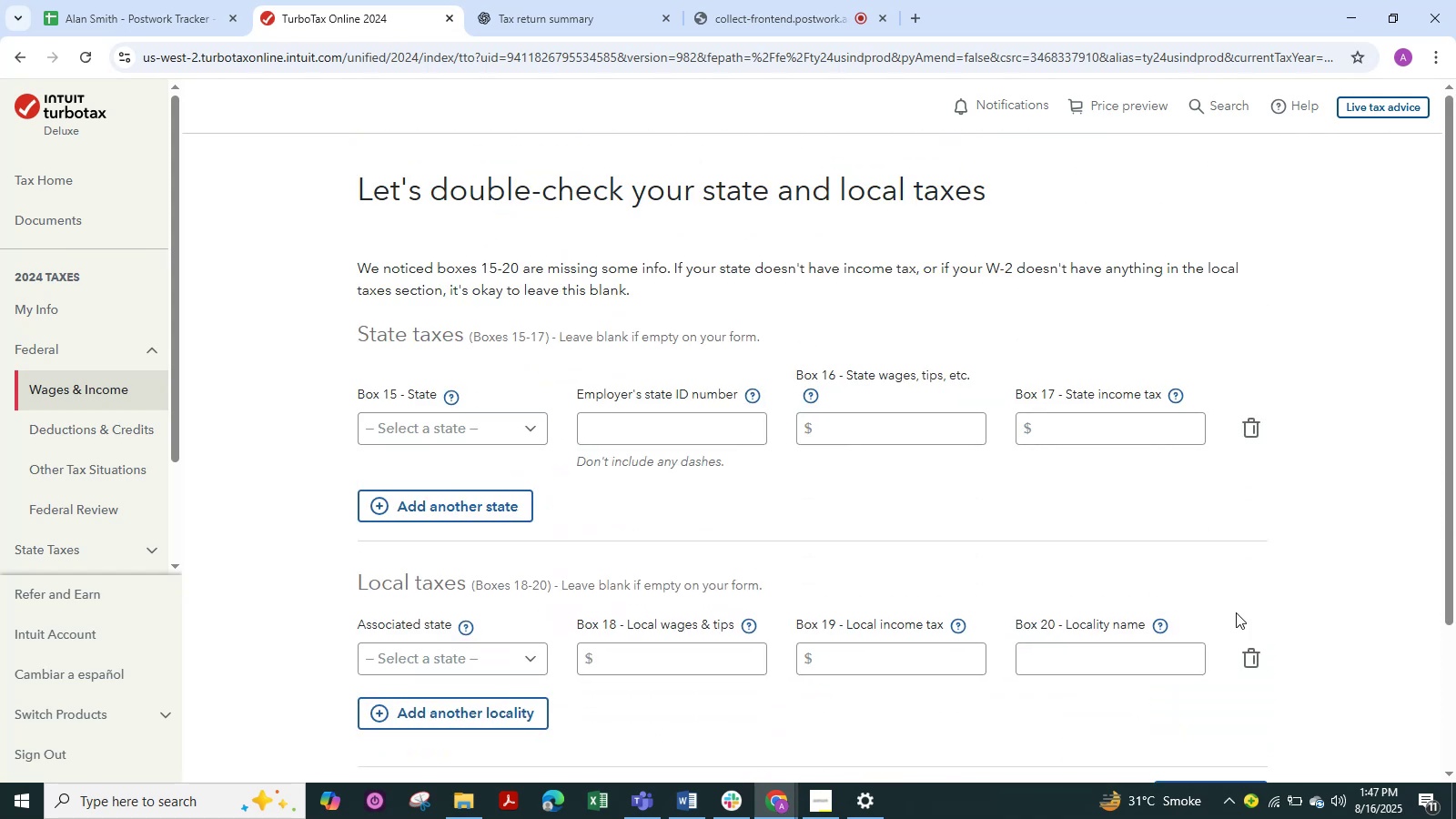 
wait(8.22)
 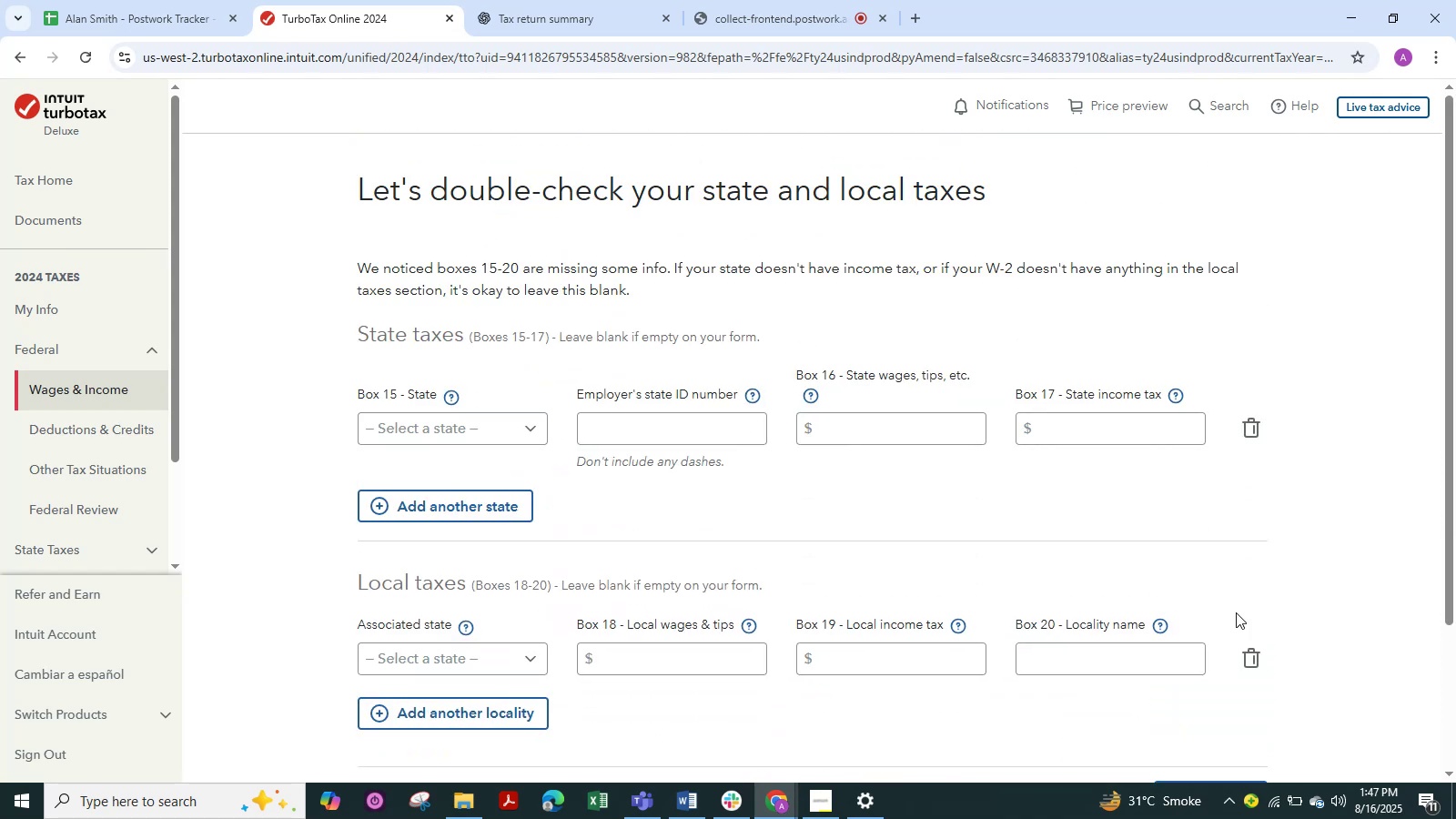 
scroll: coordinate [1236, 612], scroll_direction: down, amount: 7.0
 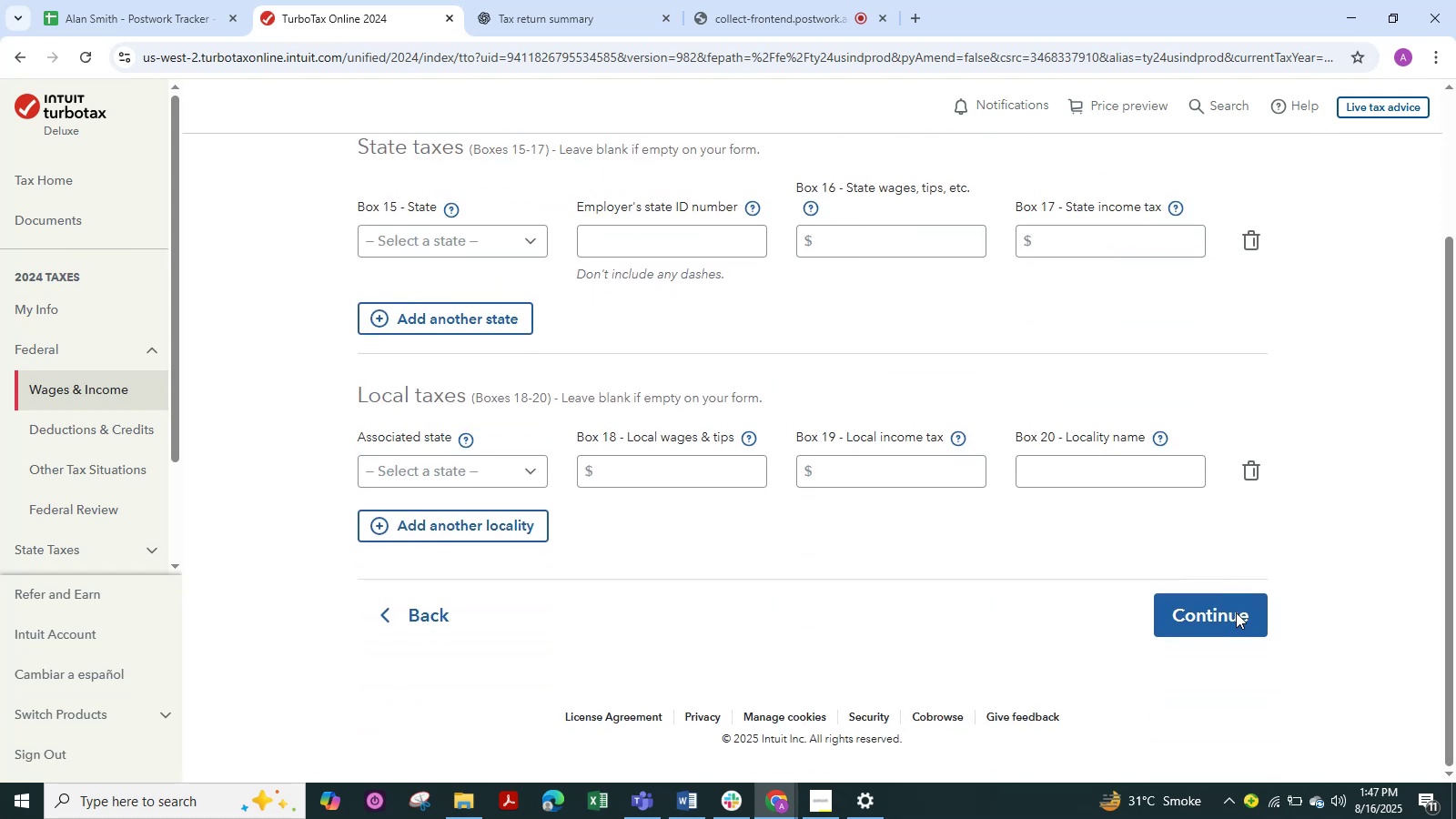 
left_click([1236, 612])
 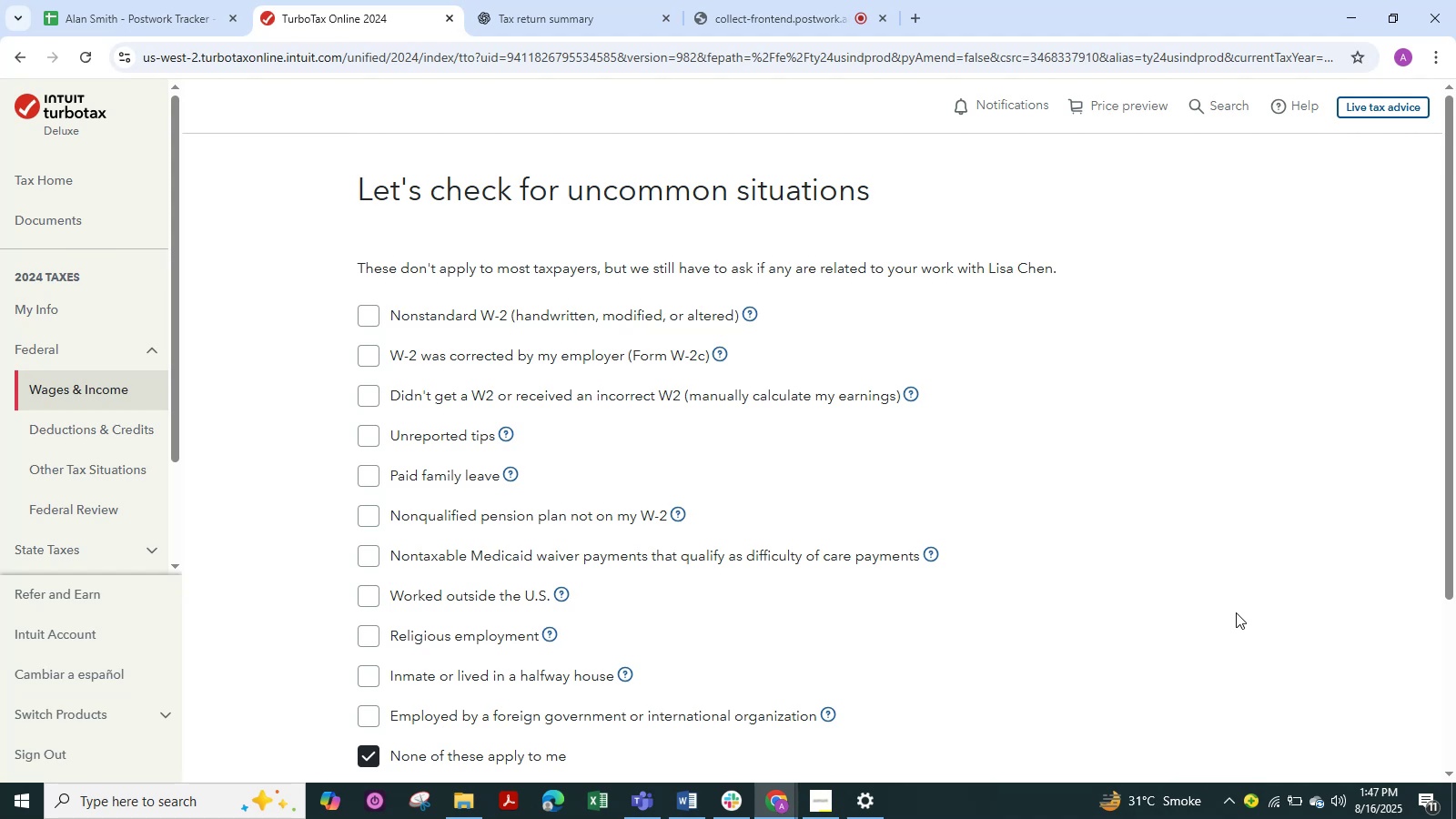 
wait(14.7)
 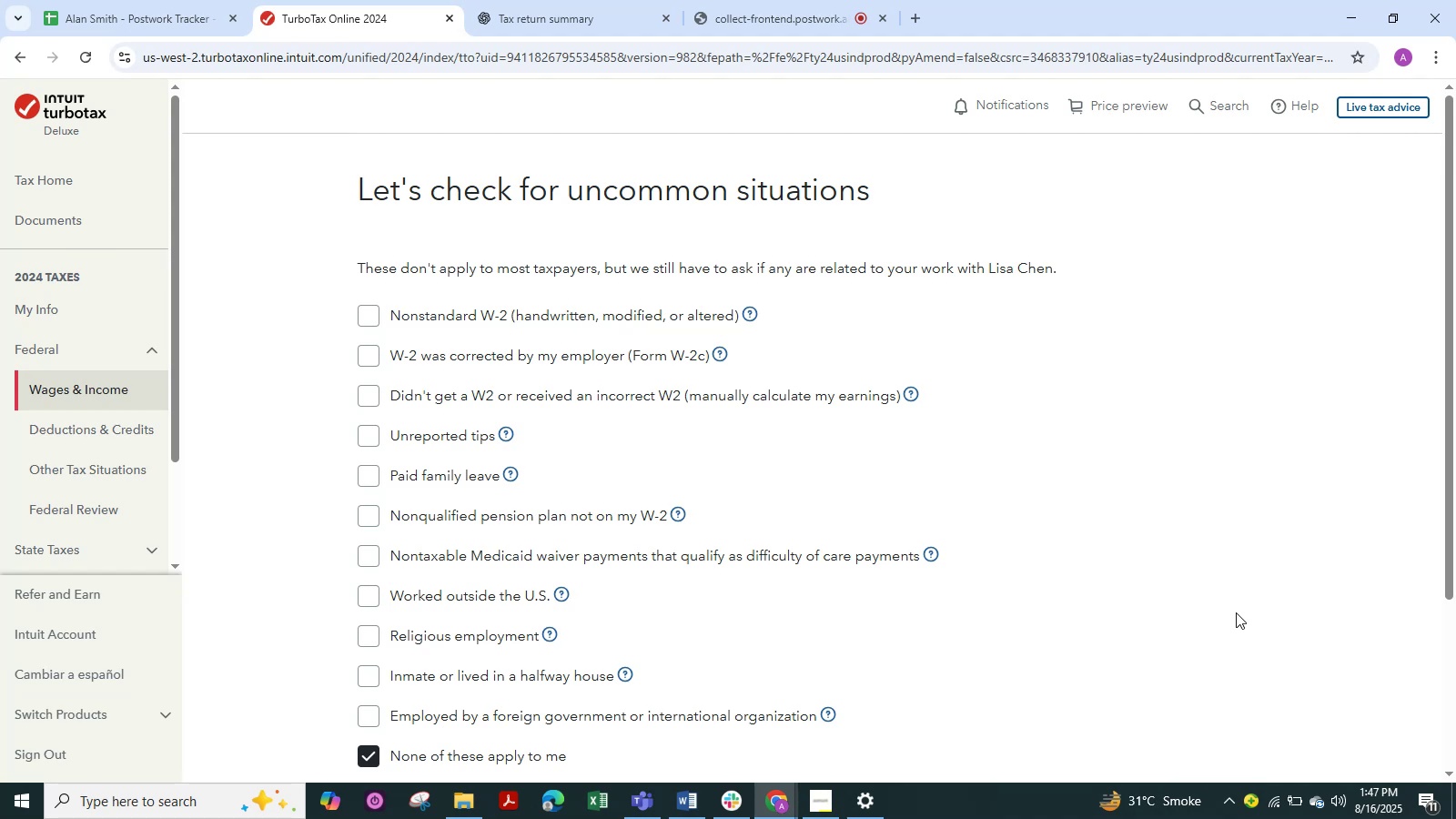 
scroll: coordinate [452, 693], scroll_direction: down, amount: 6.0
 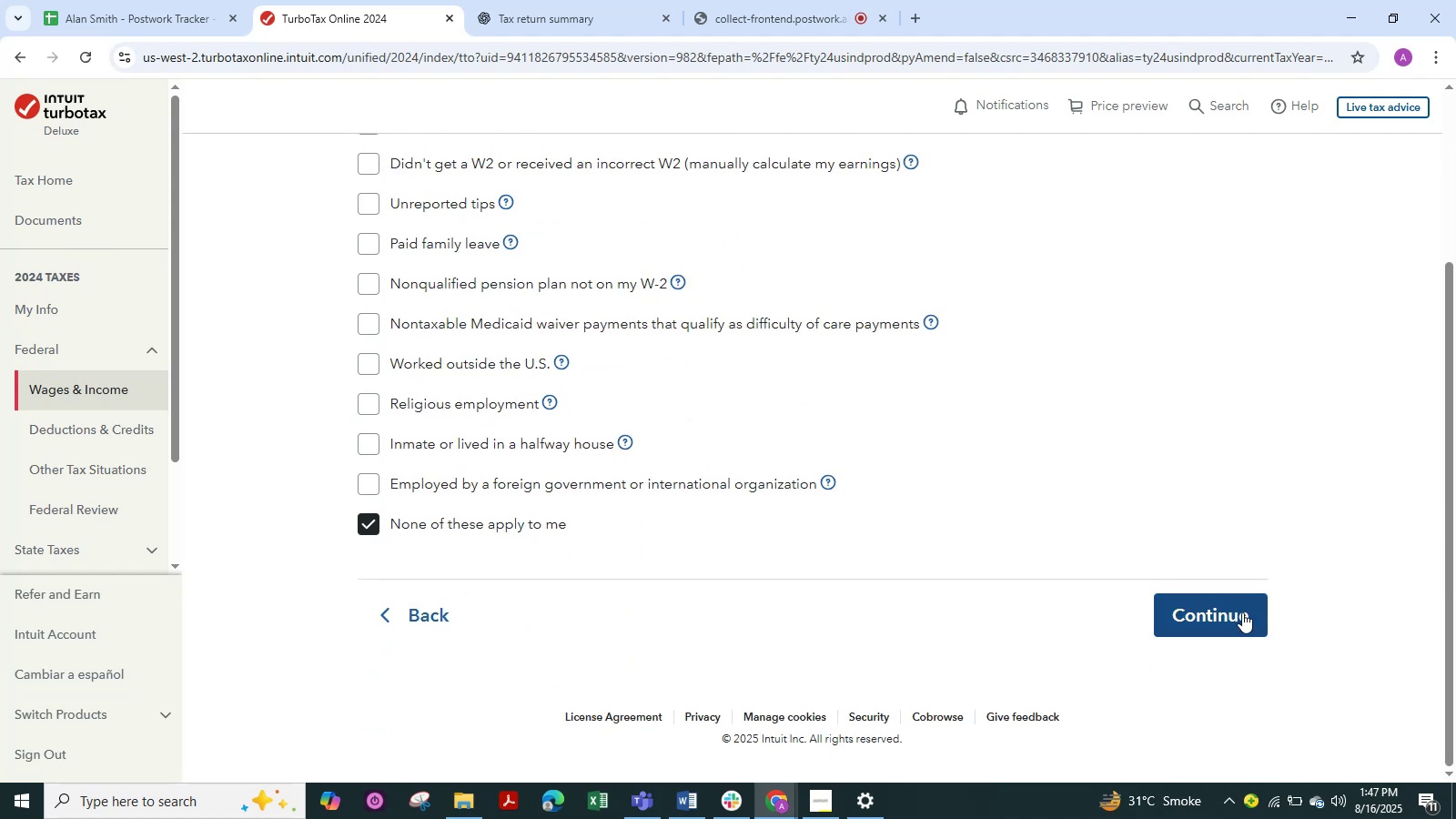 
left_click([1238, 618])
 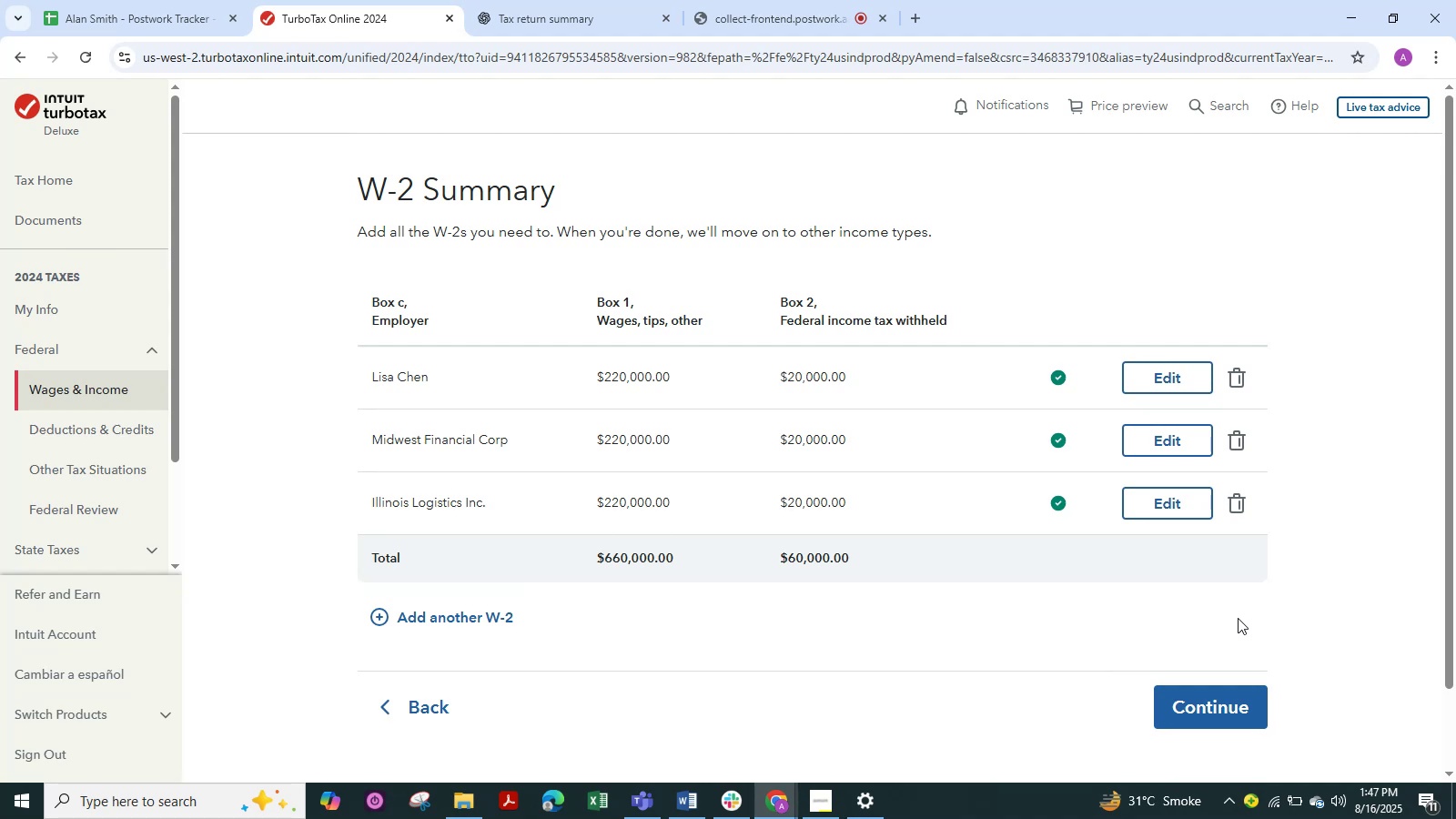 
wait(17.36)
 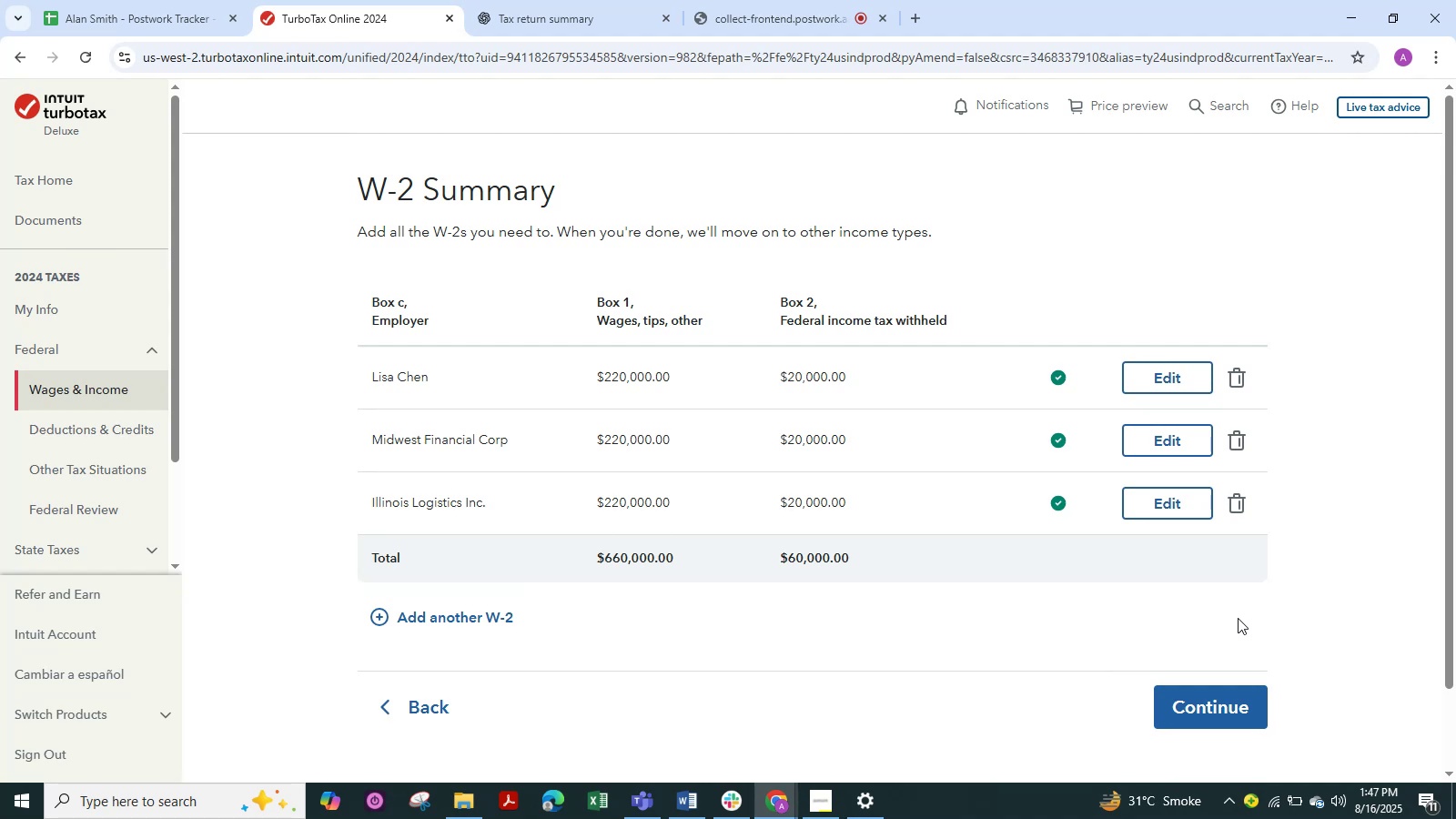 
key(Alt+Tab)
 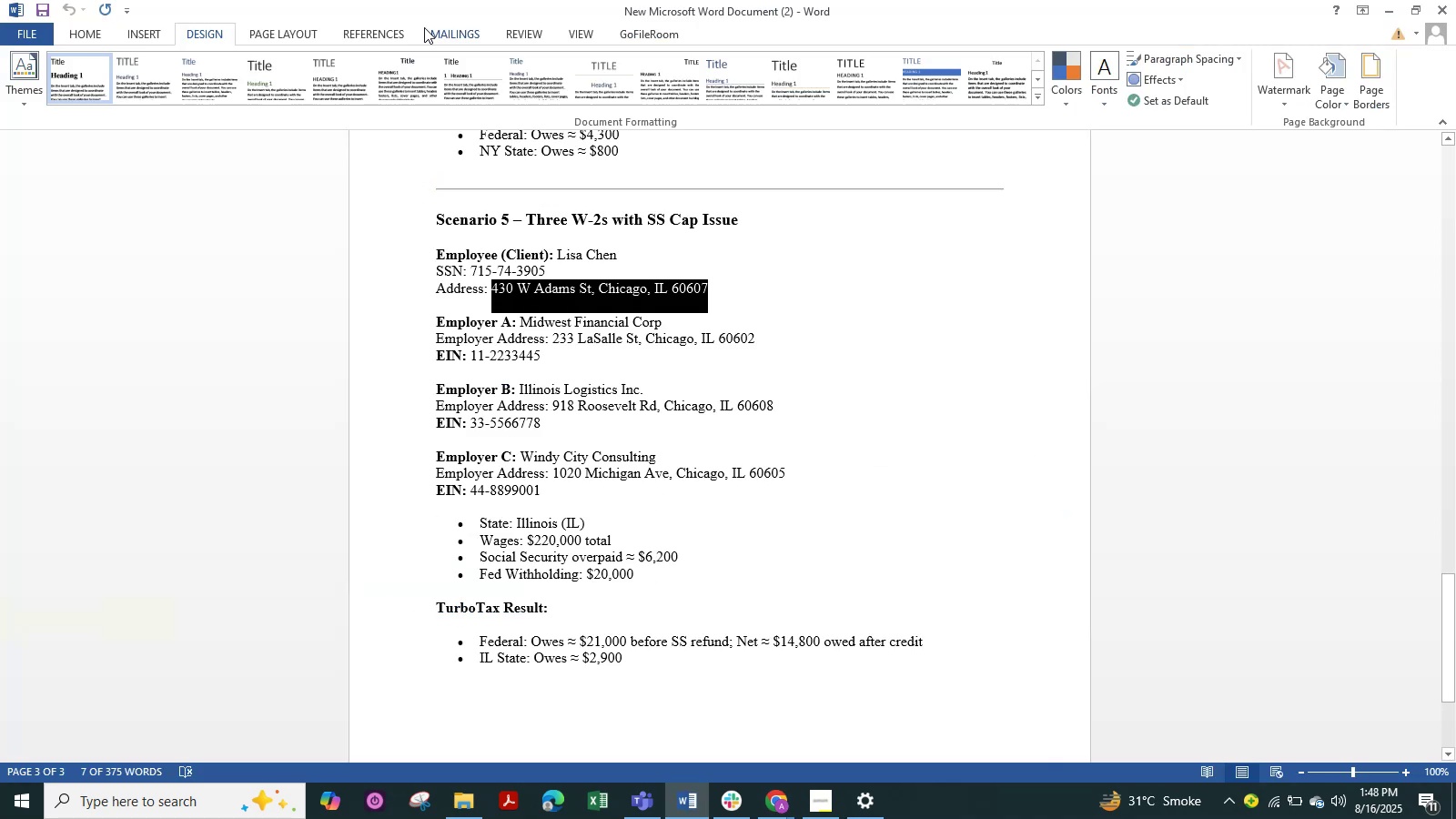 
key(Alt+Tab)
 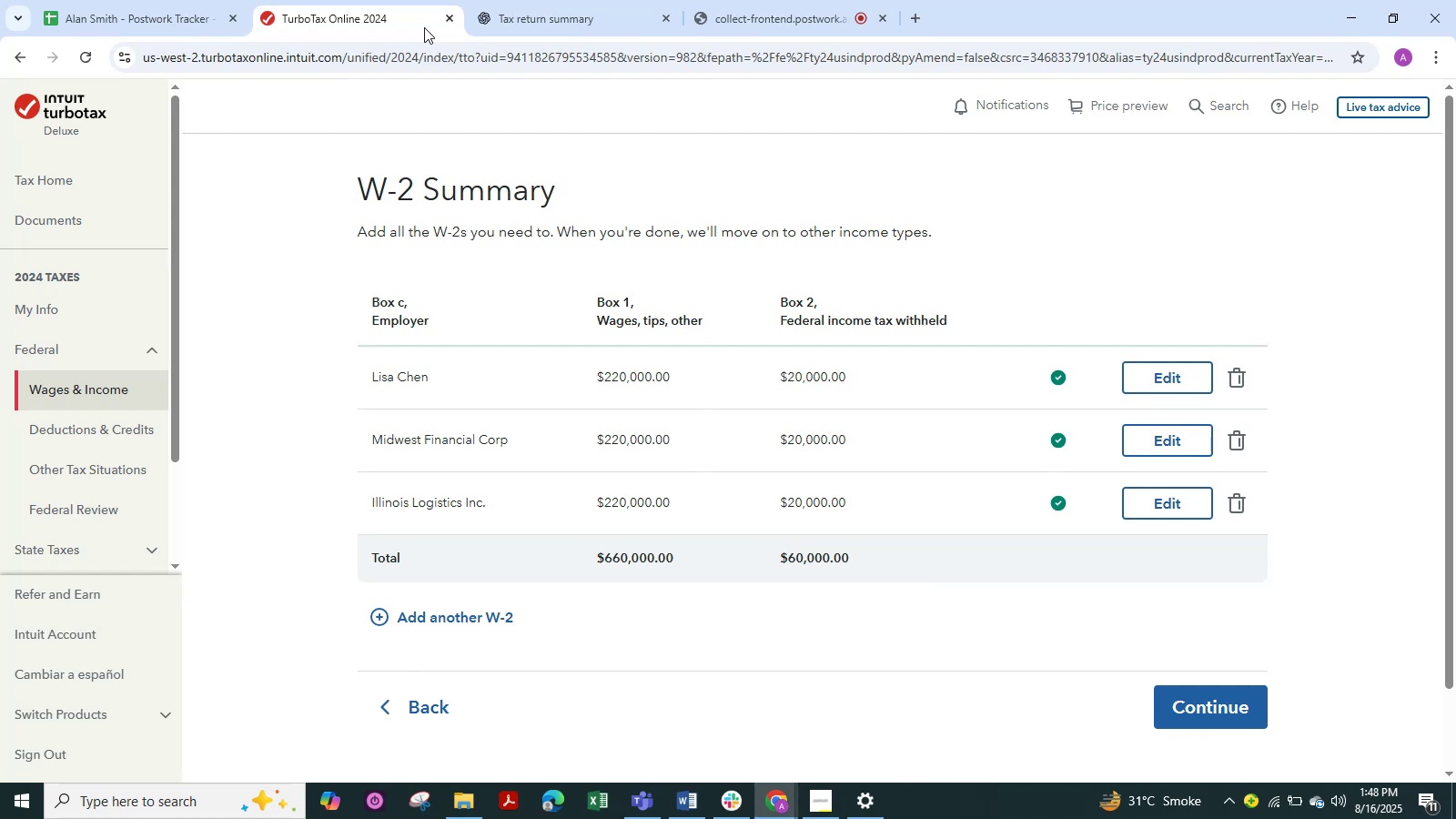 
key(Alt+Tab)
 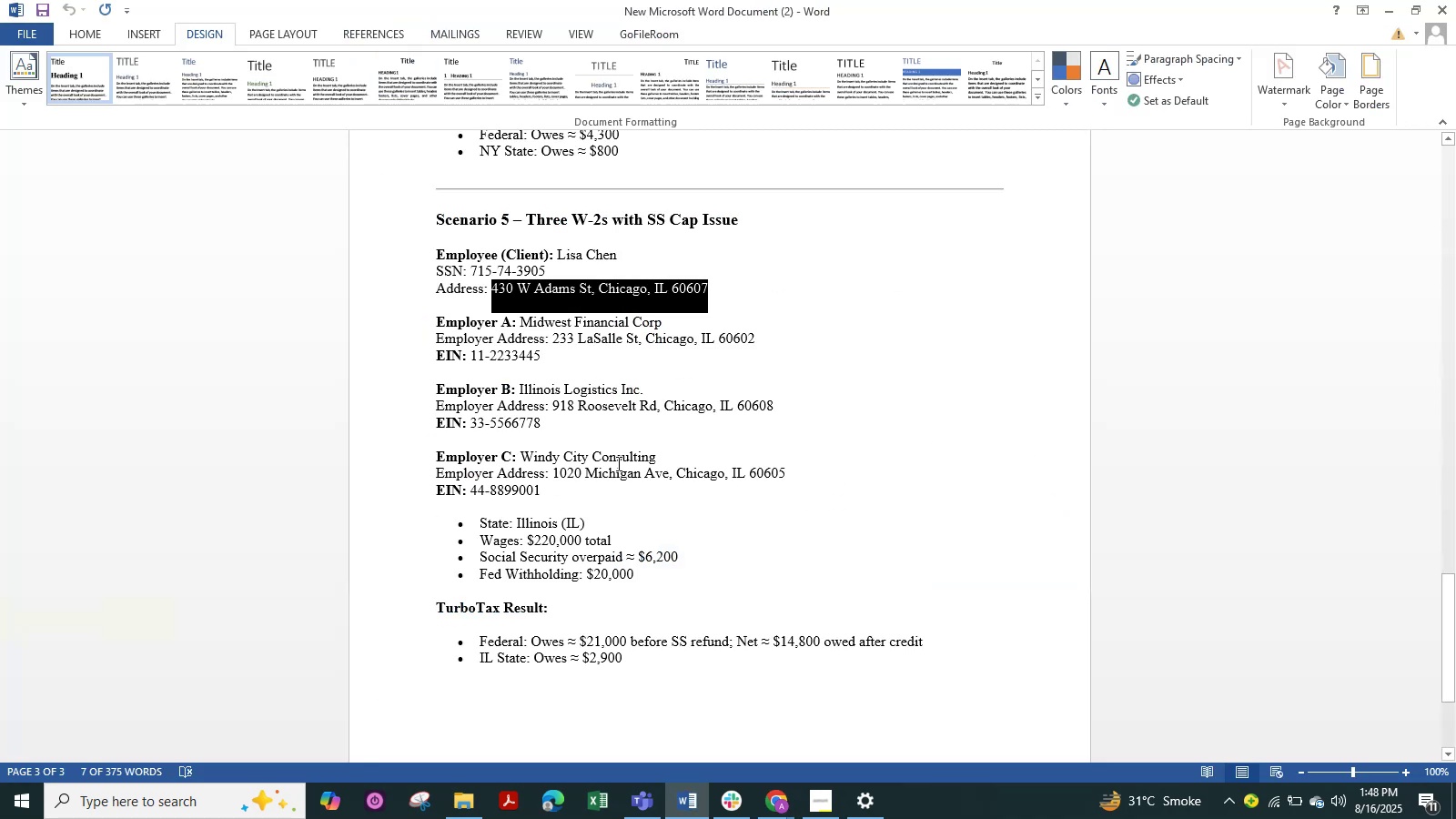 
key(Alt+AltLeft)
 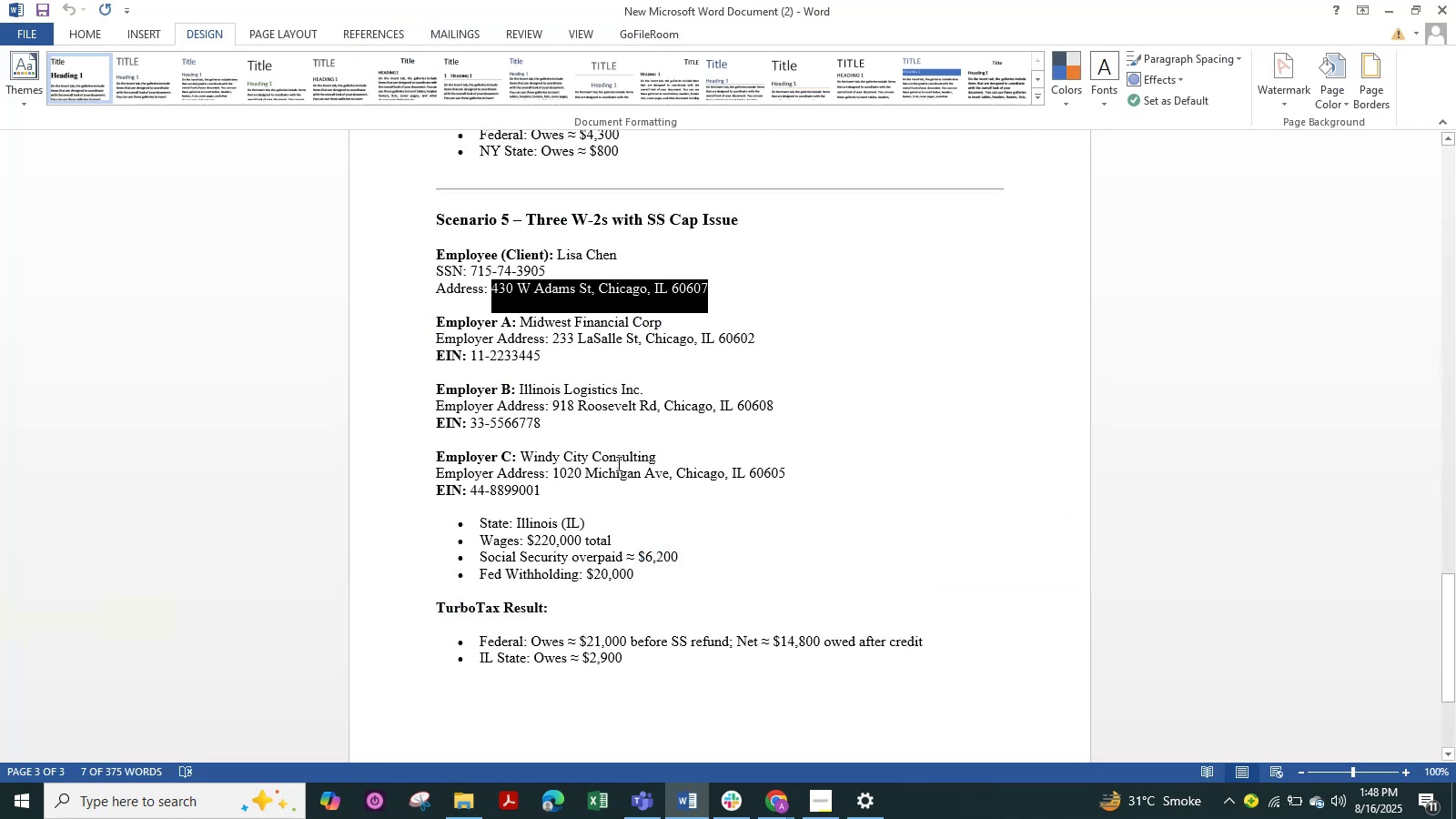 
key(Alt+Tab)
 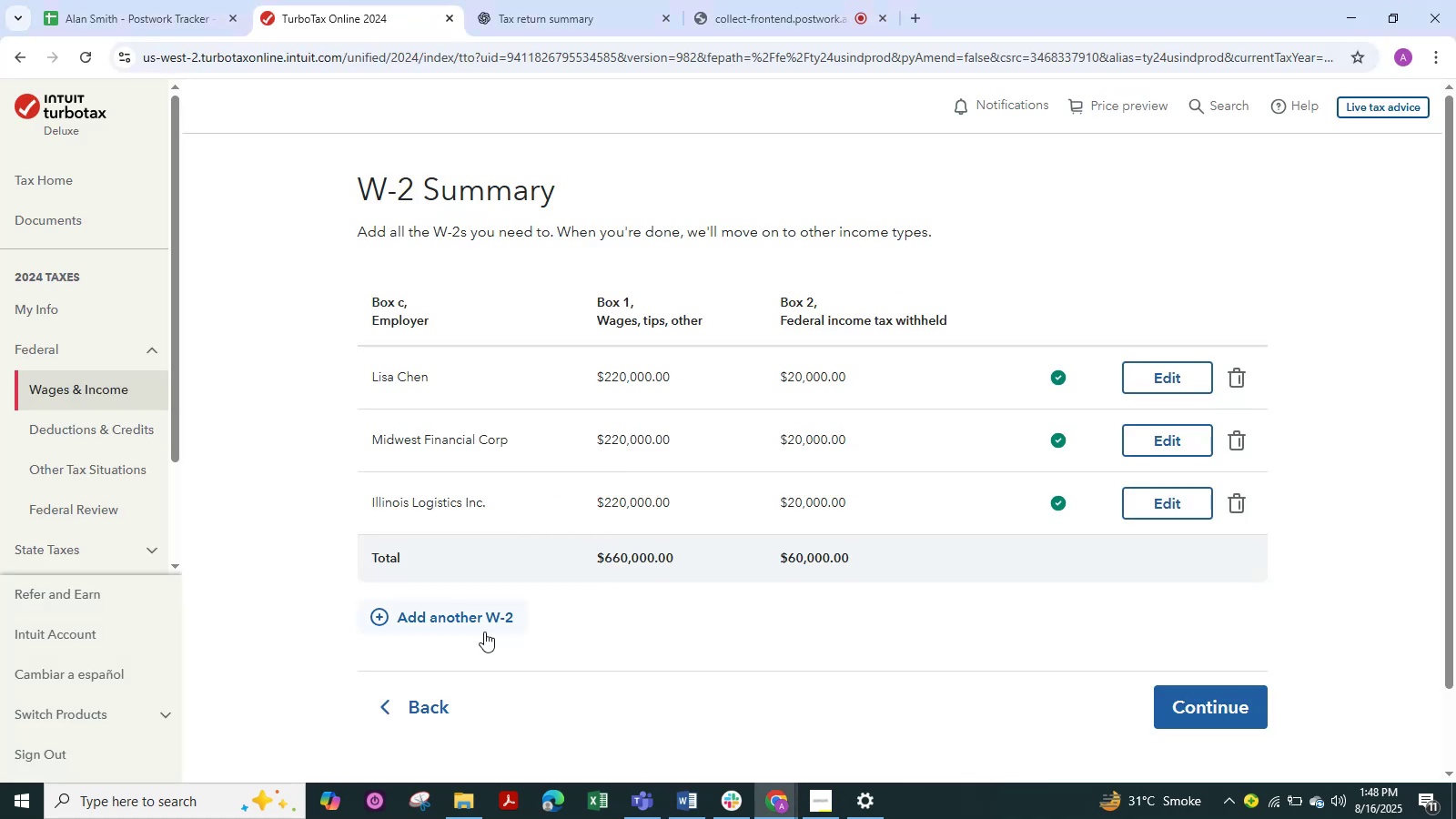 
left_click([473, 623])
 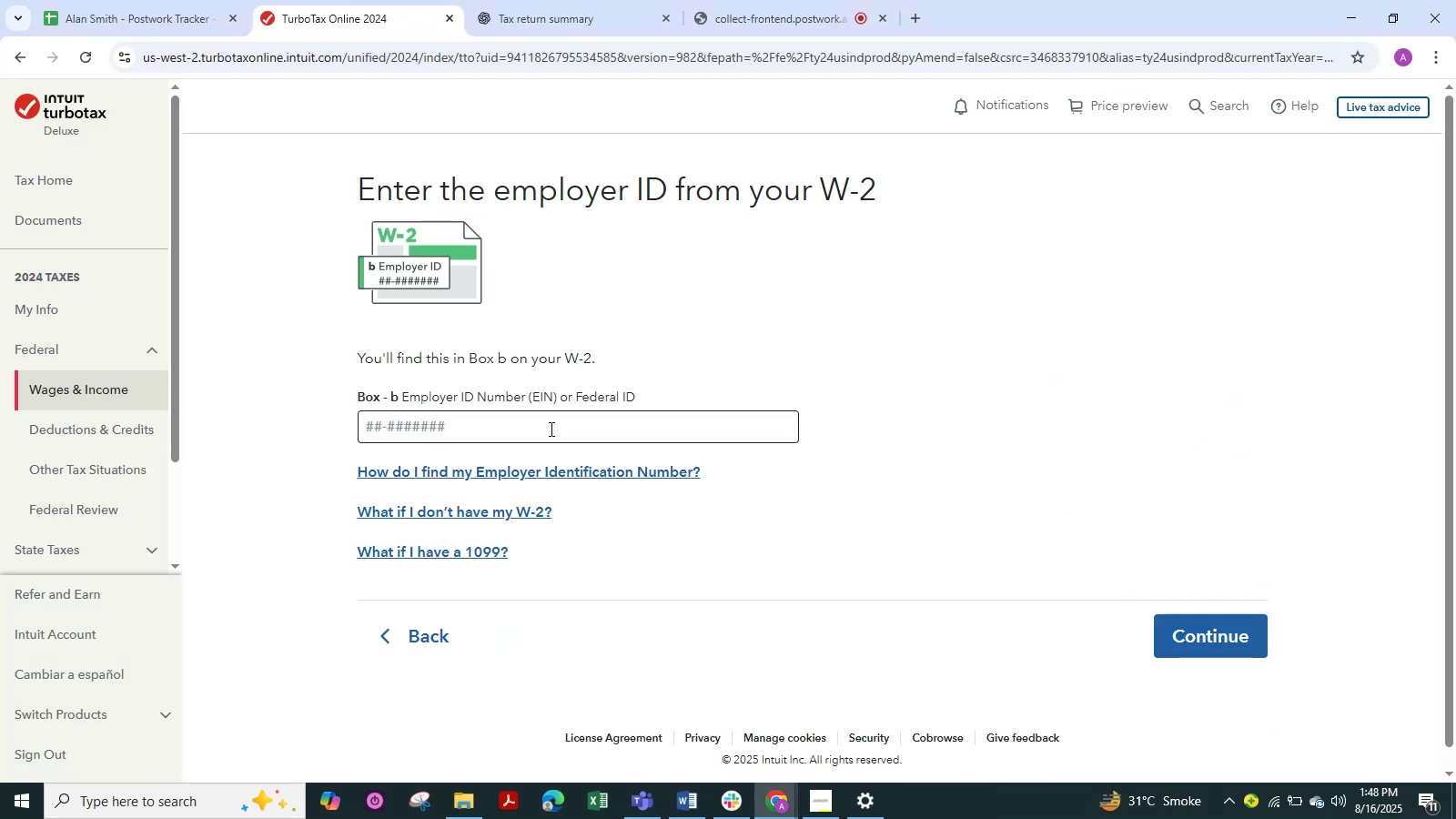 
left_click([539, 437])
 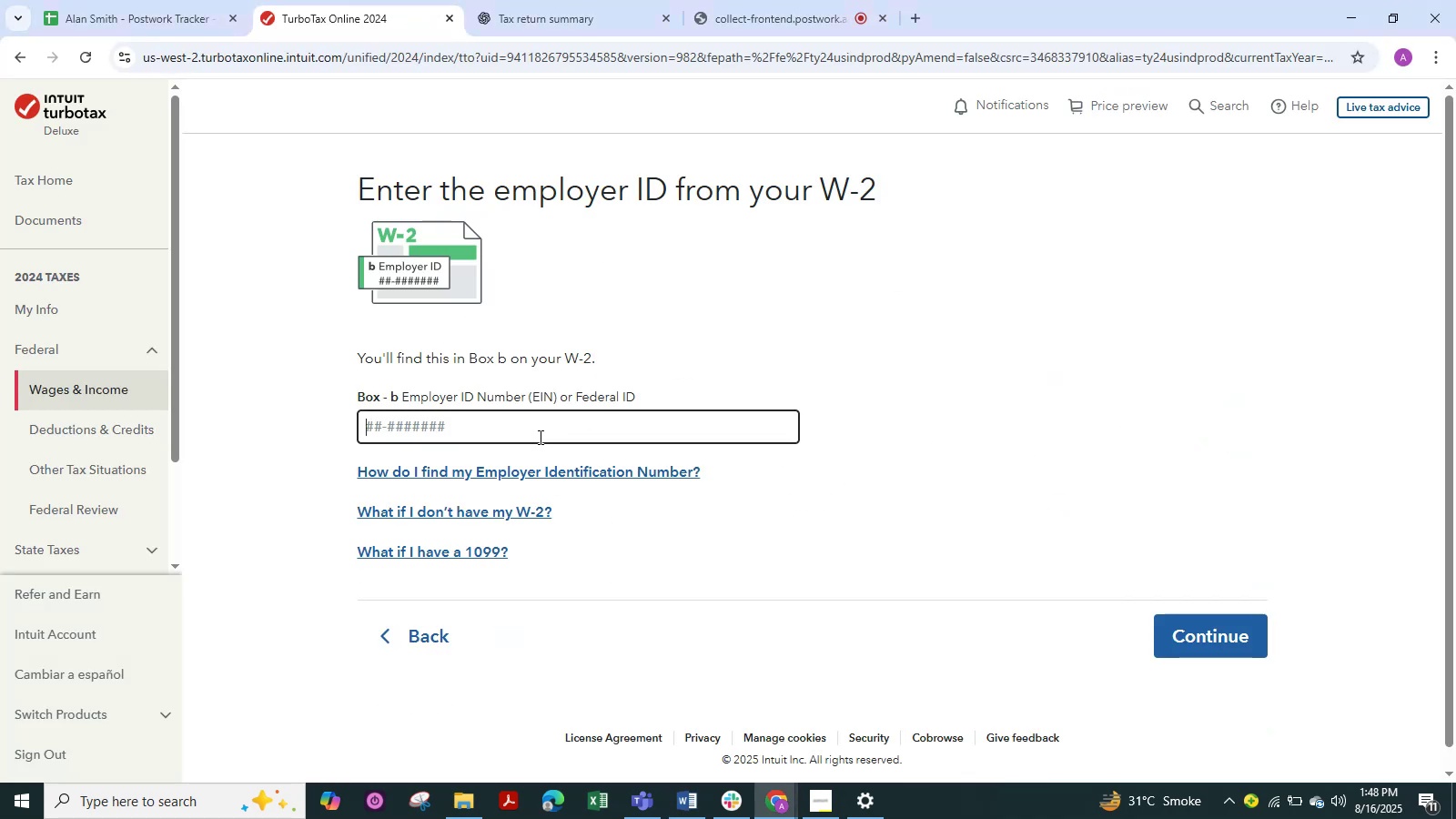 
key(Alt+Tab)
 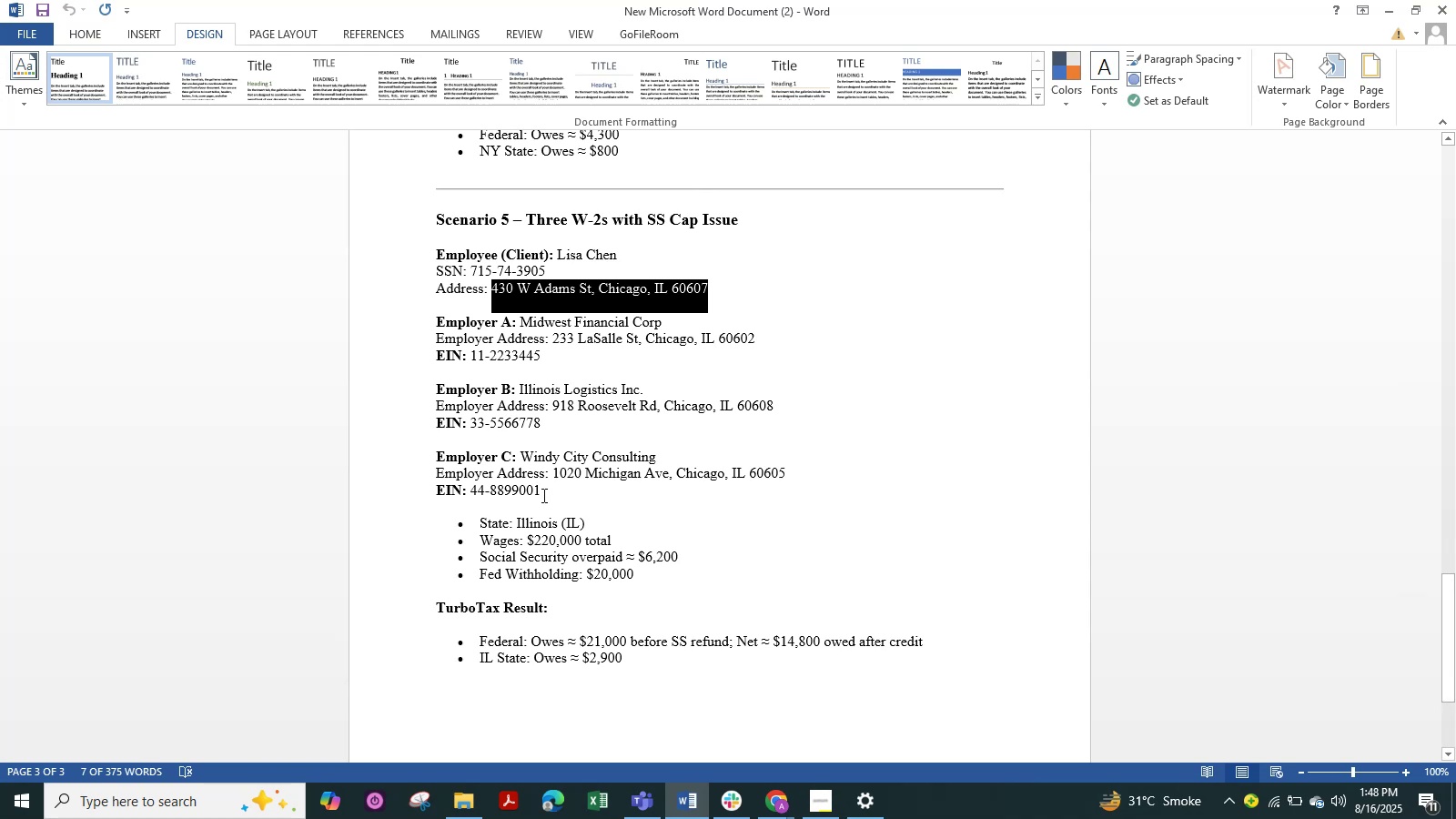 
left_click_drag(start_coordinate=[541, 495], to_coordinate=[470, 510])
 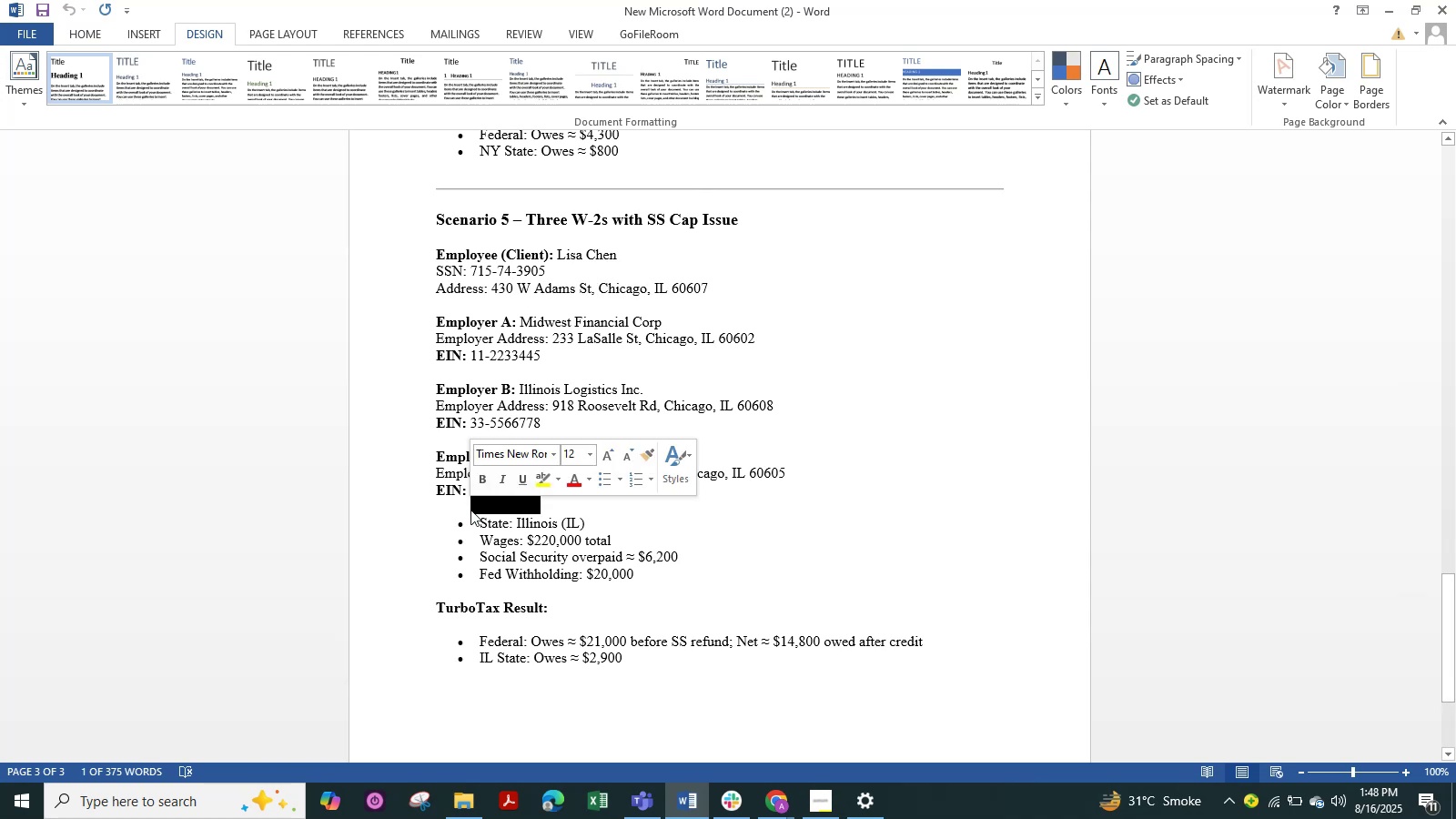 
key(Control+C)
 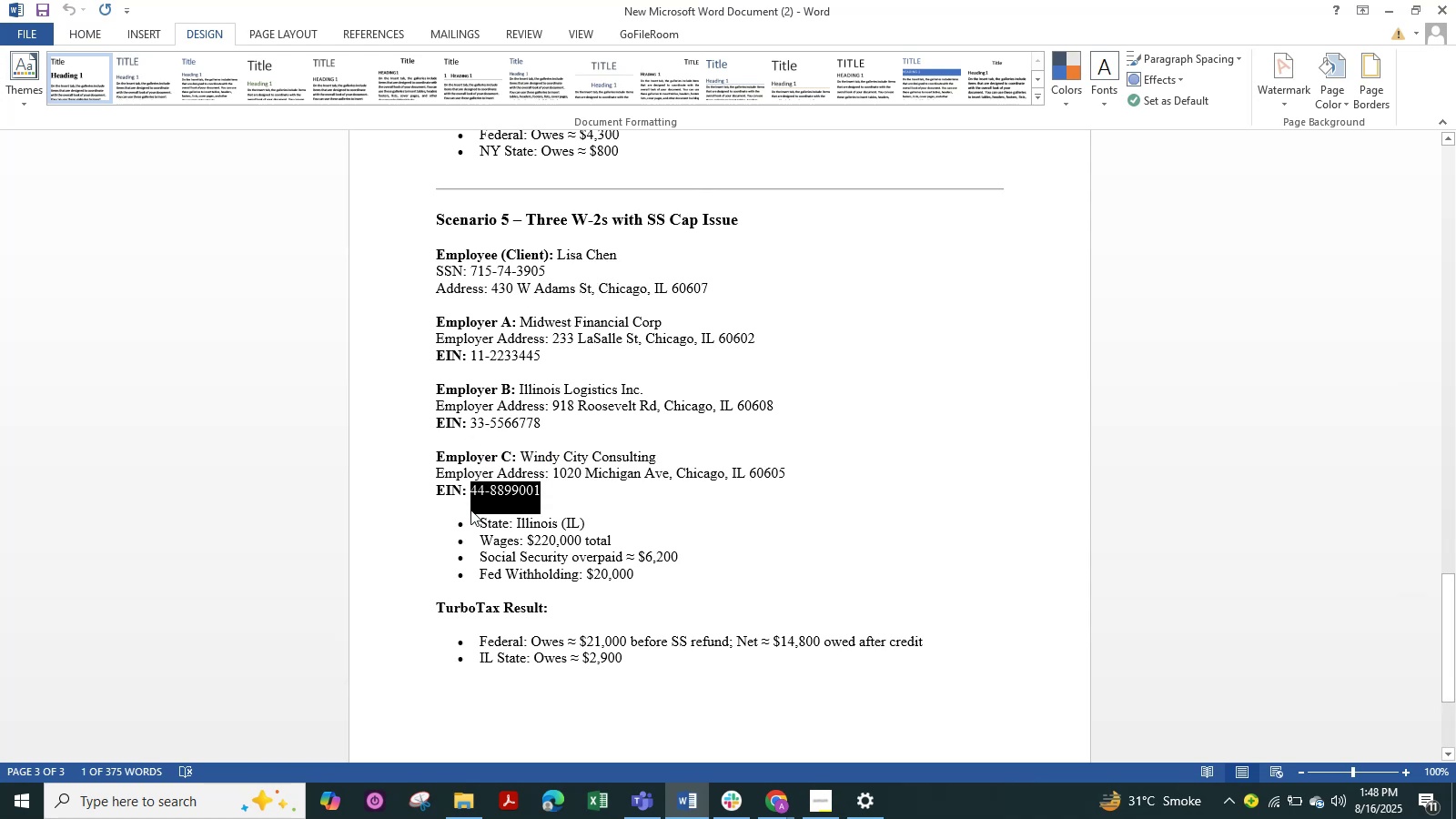 
key(Alt+Tab)
 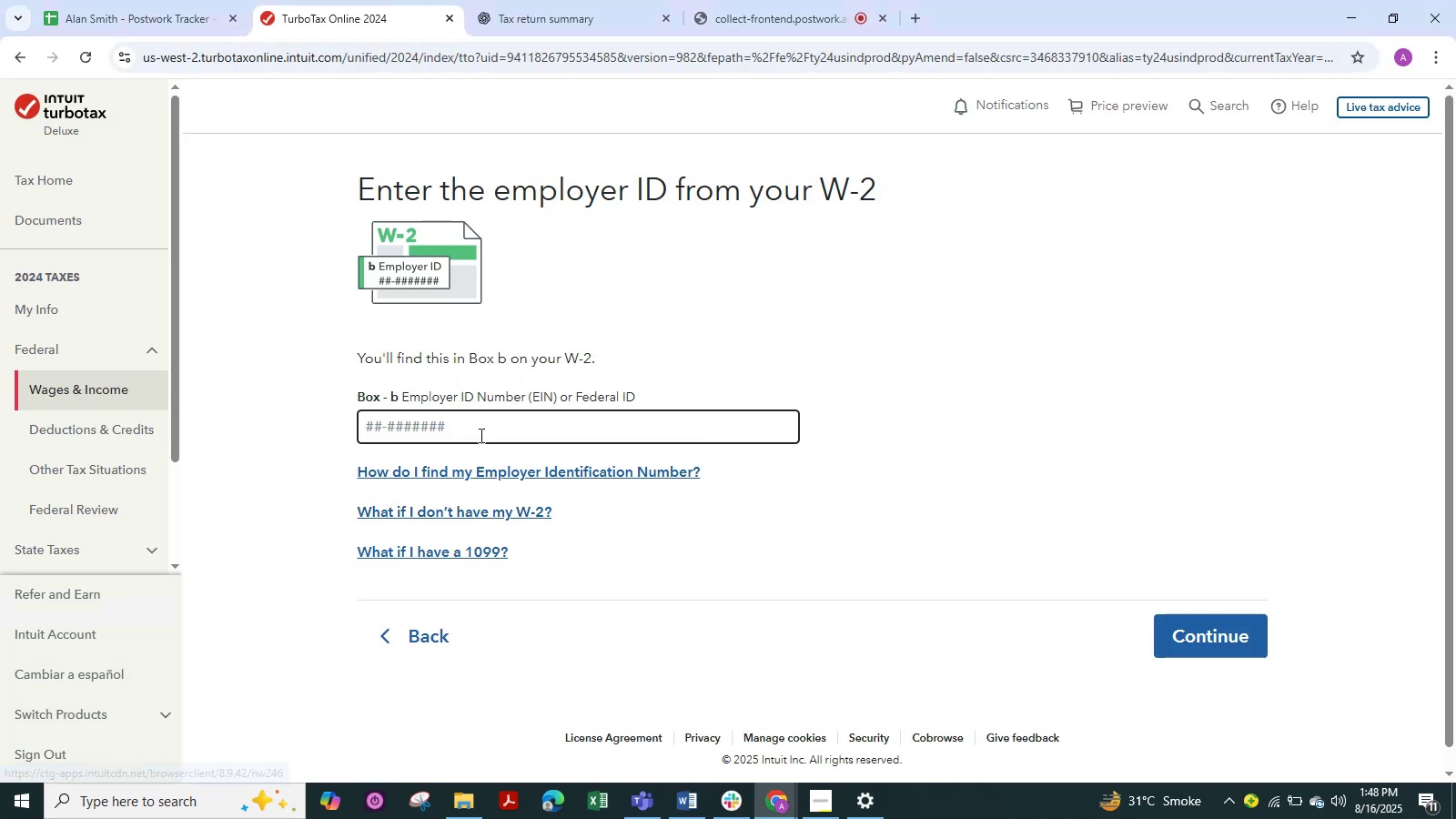 
key(Control+V)
 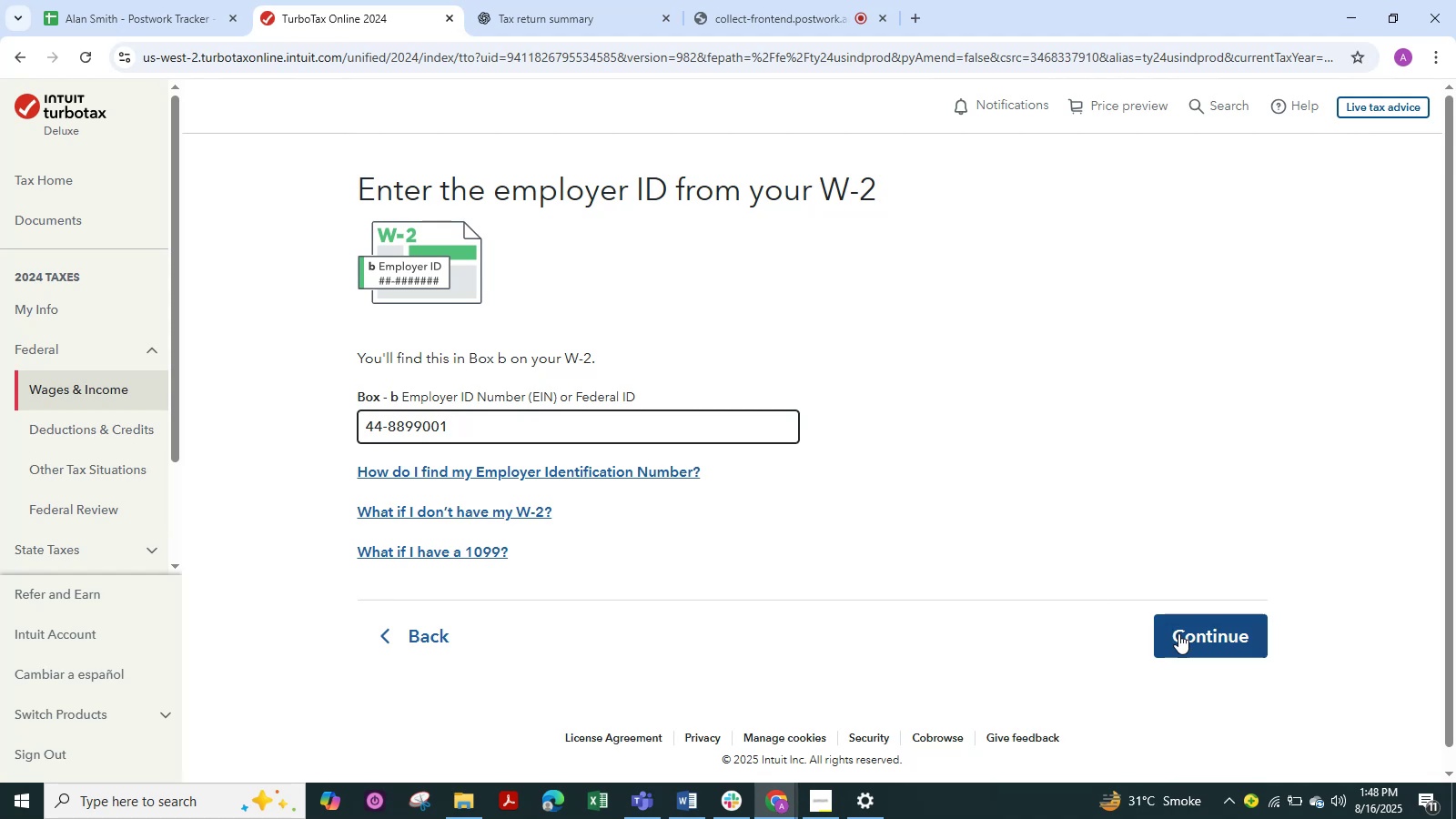 
left_click([1188, 634])
 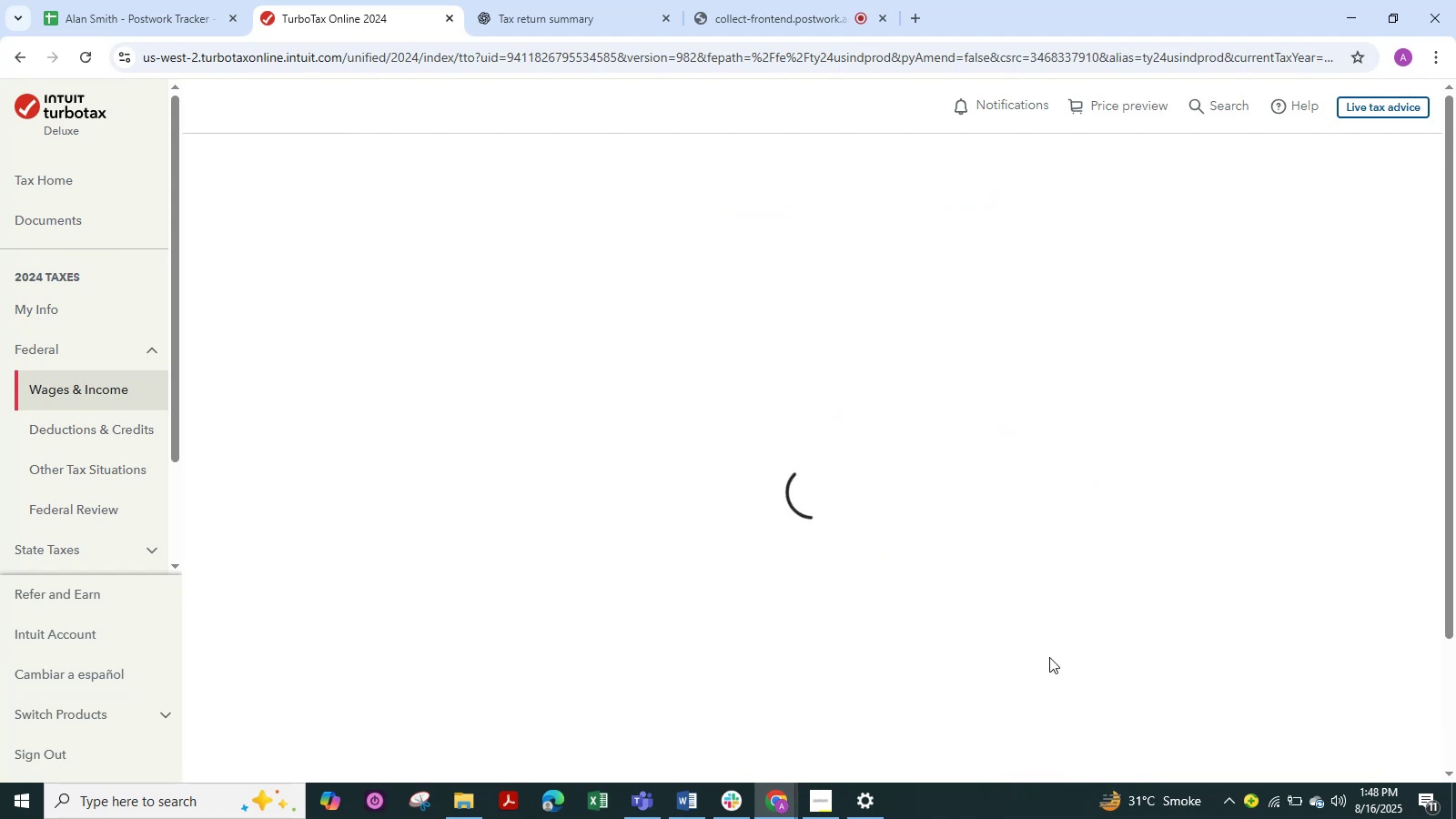 
wait(17.51)
 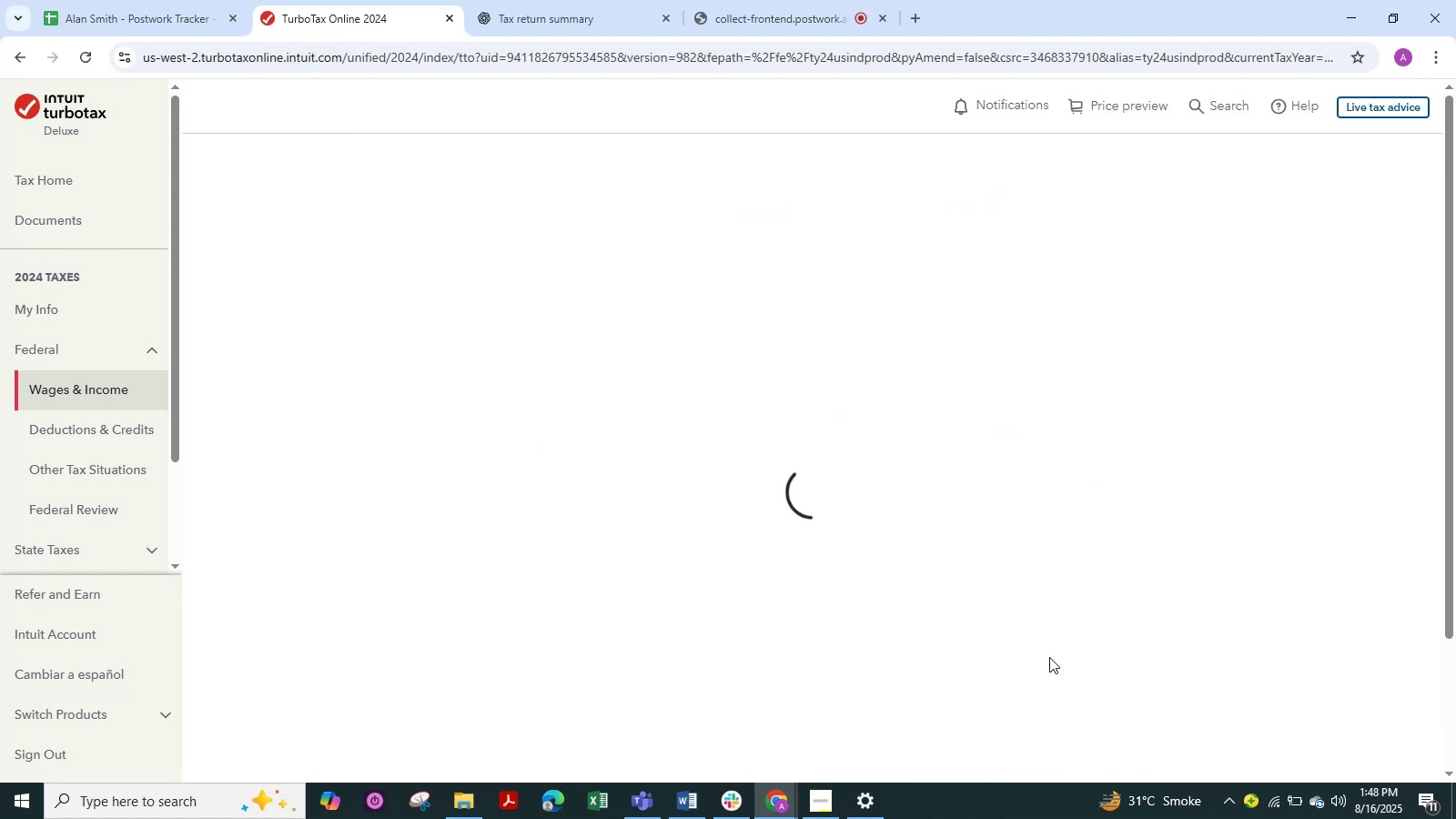 
left_click([389, 483])
 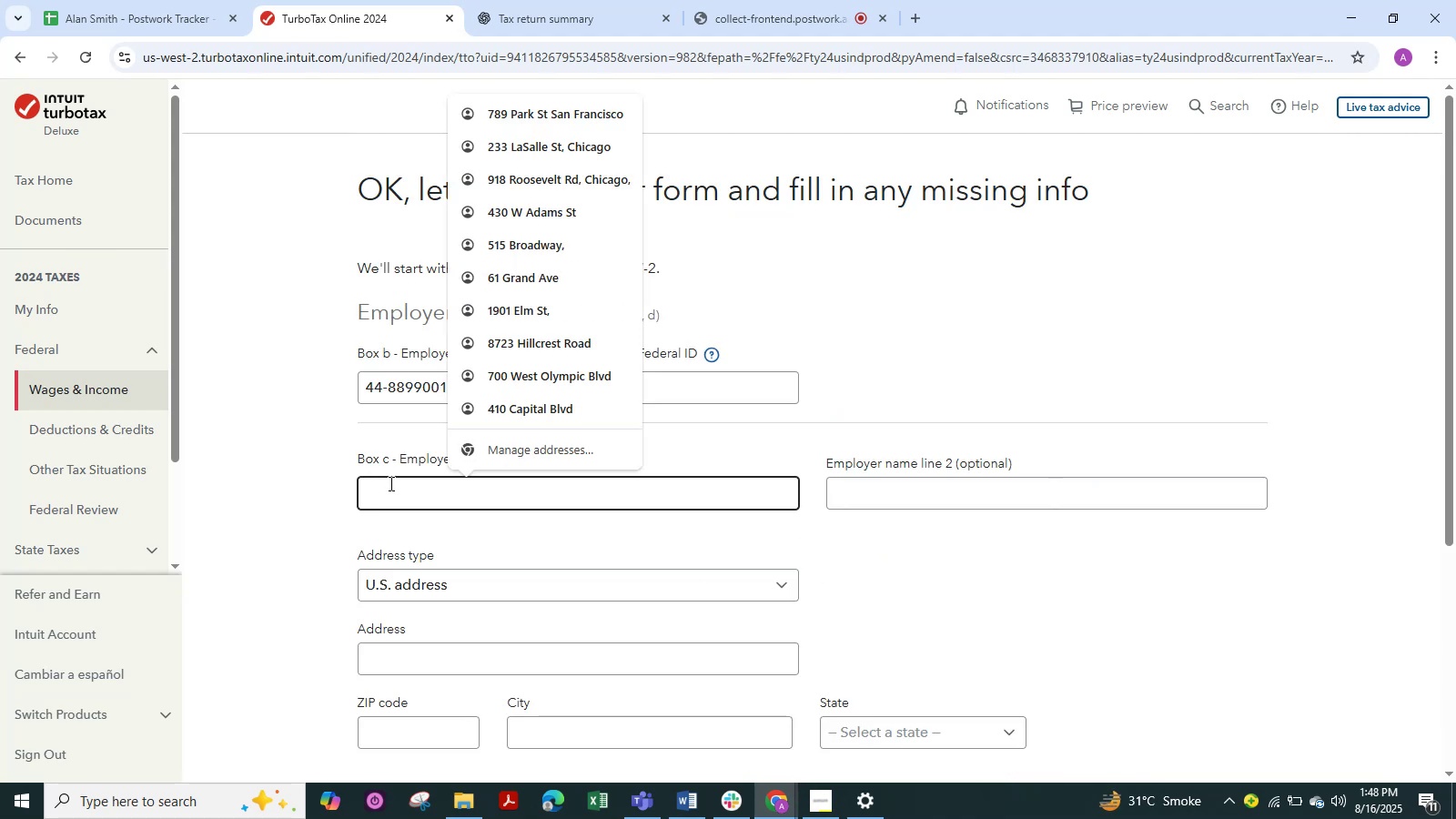 
hold_key(key=AltLeft, duration=0.38)
 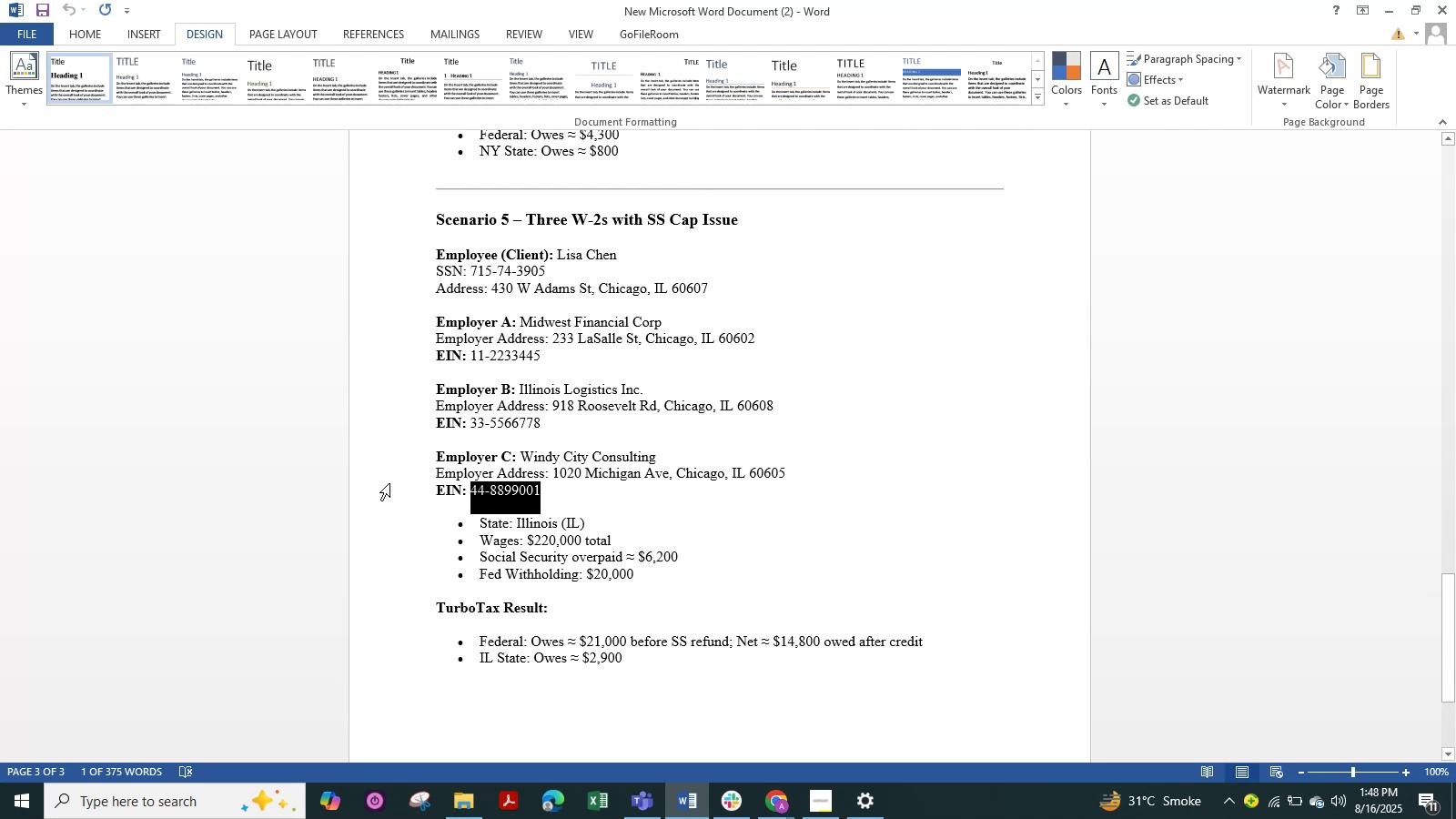 
hold_key(key=Tab, duration=7.77)
 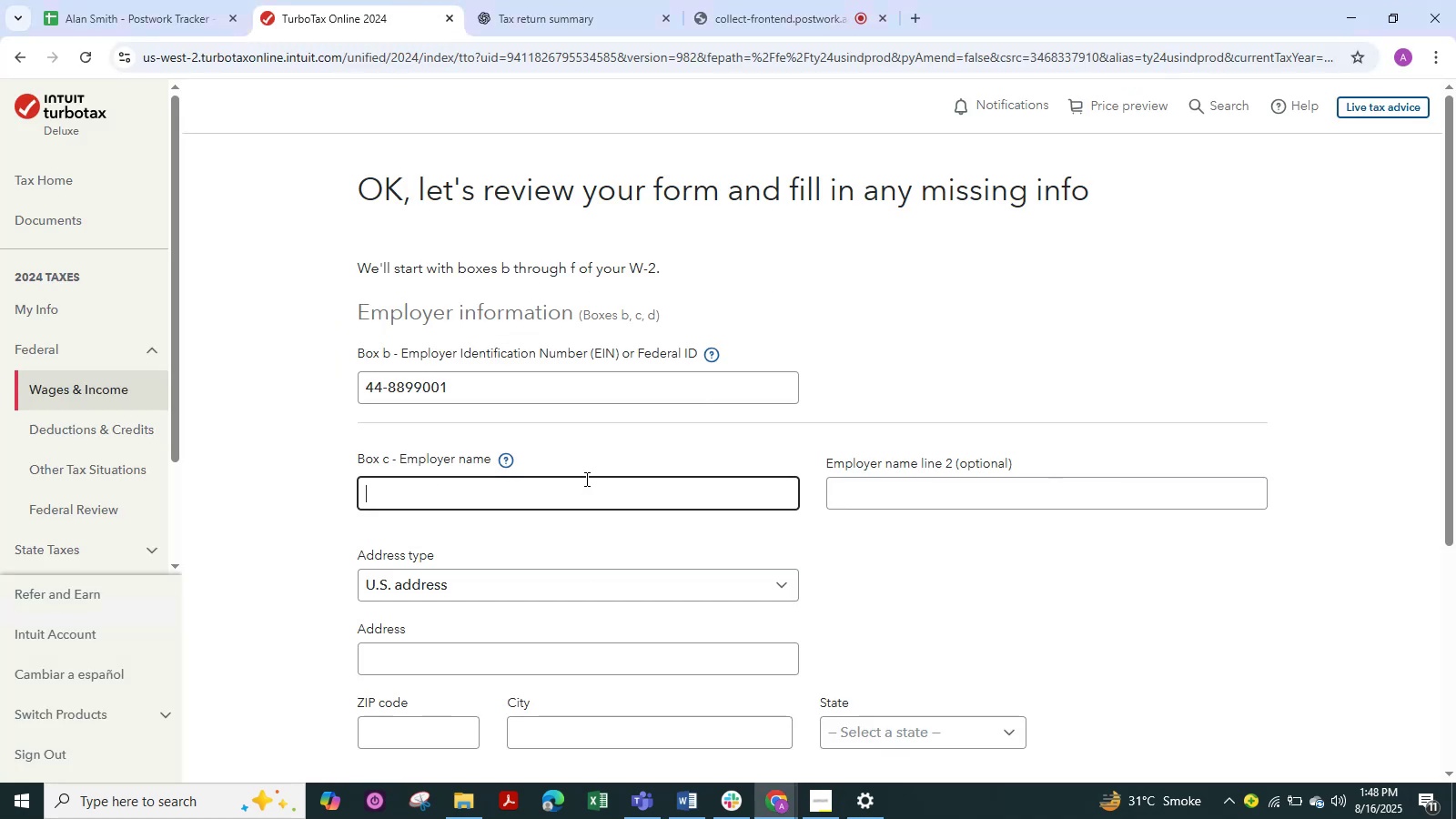 
left_click_drag(start_coordinate=[661, 456], to_coordinate=[540, 452])
 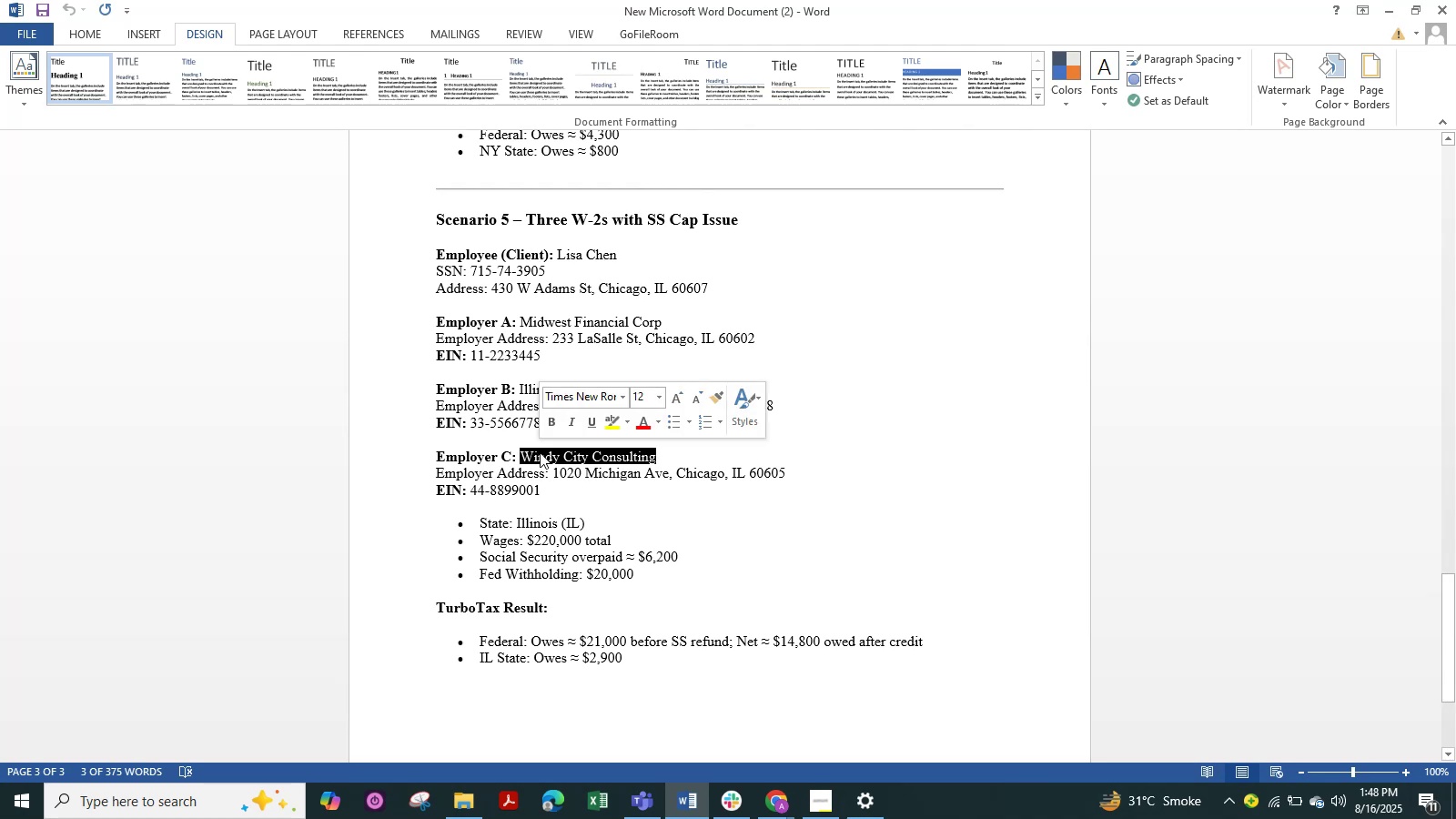 
hold_key(key=ControlLeft, duration=0.8)
 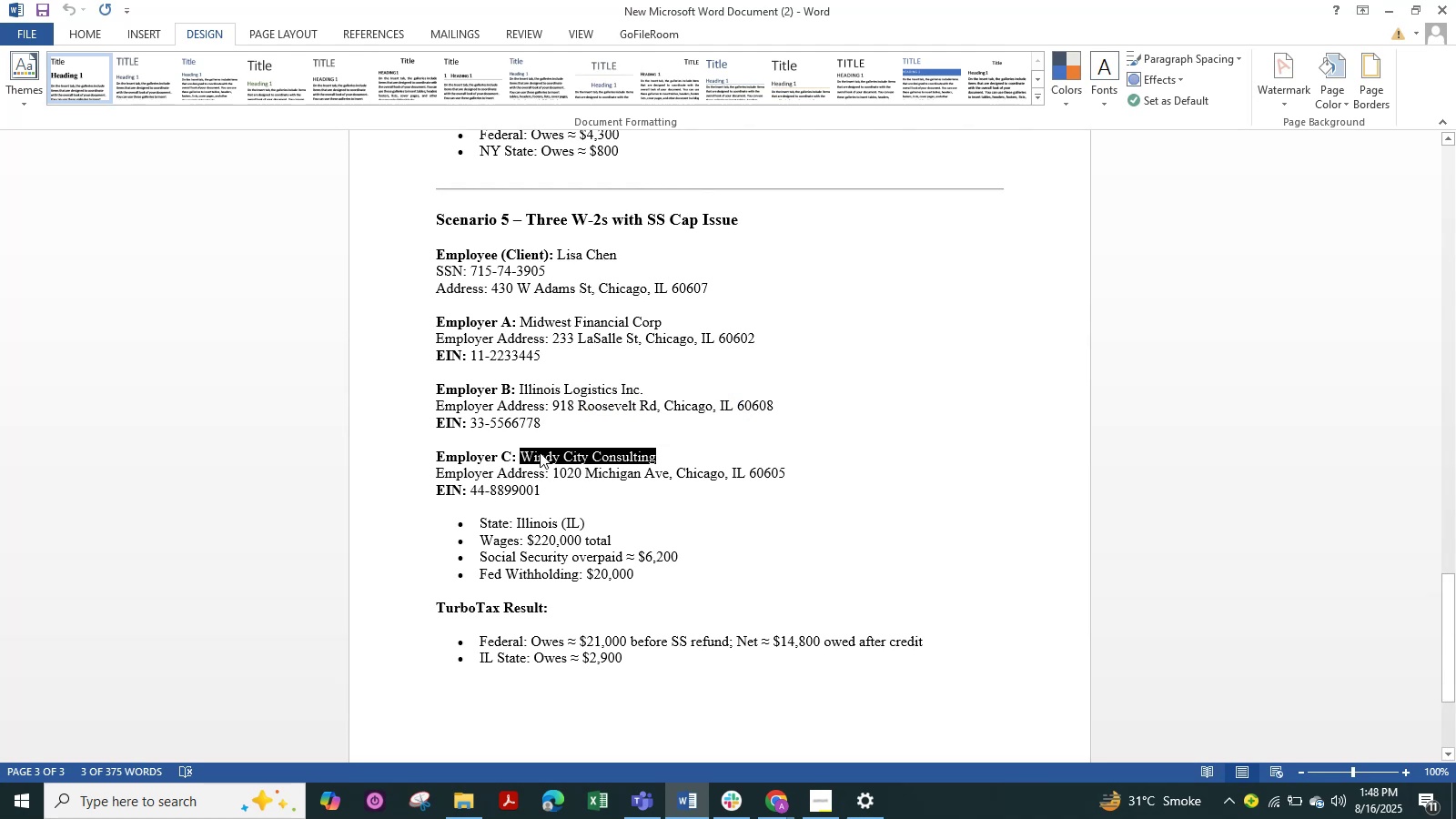 
hold_key(key=C, duration=0.39)
 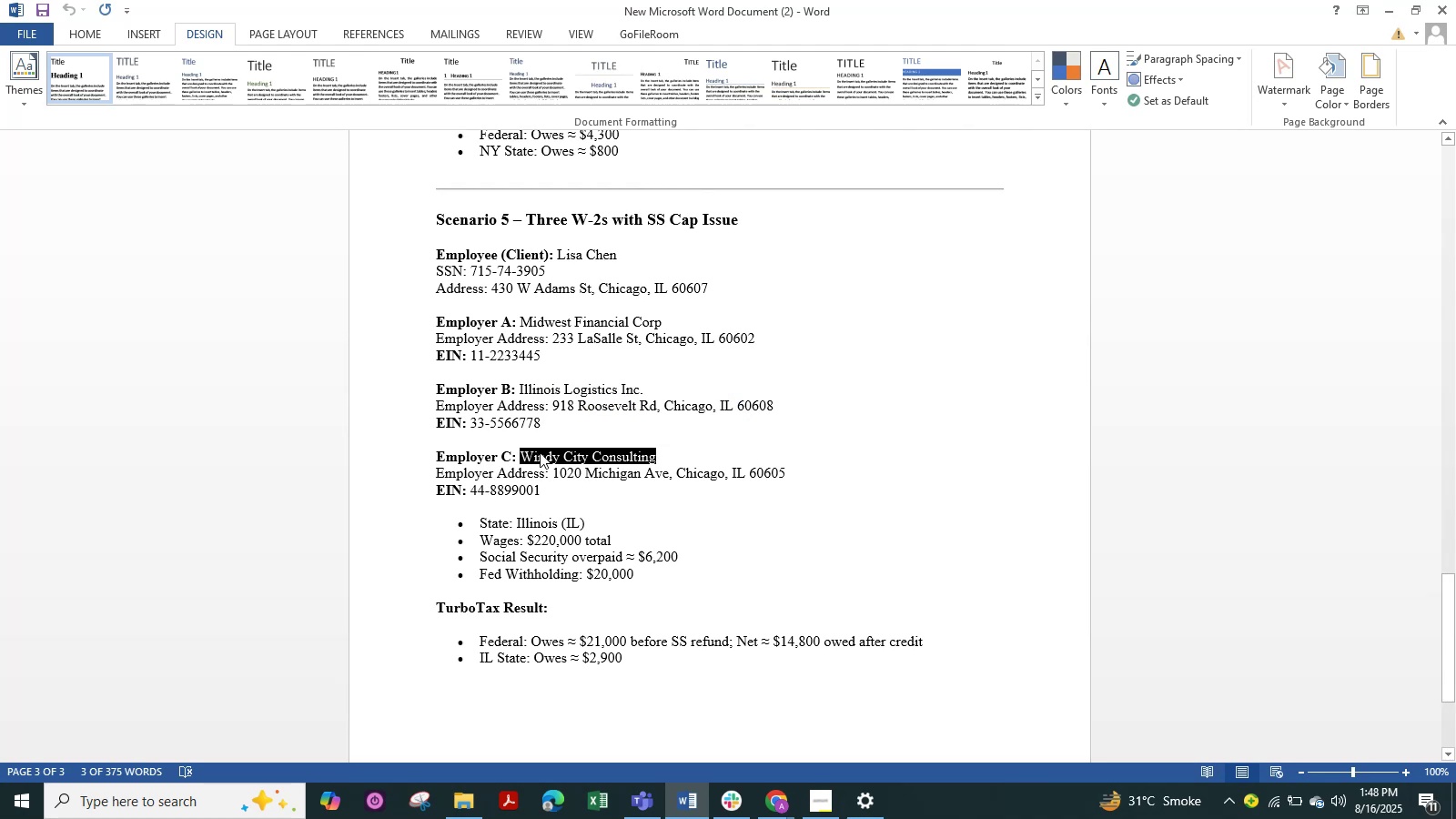 
hold_key(key=AltLeft, duration=0.49)
 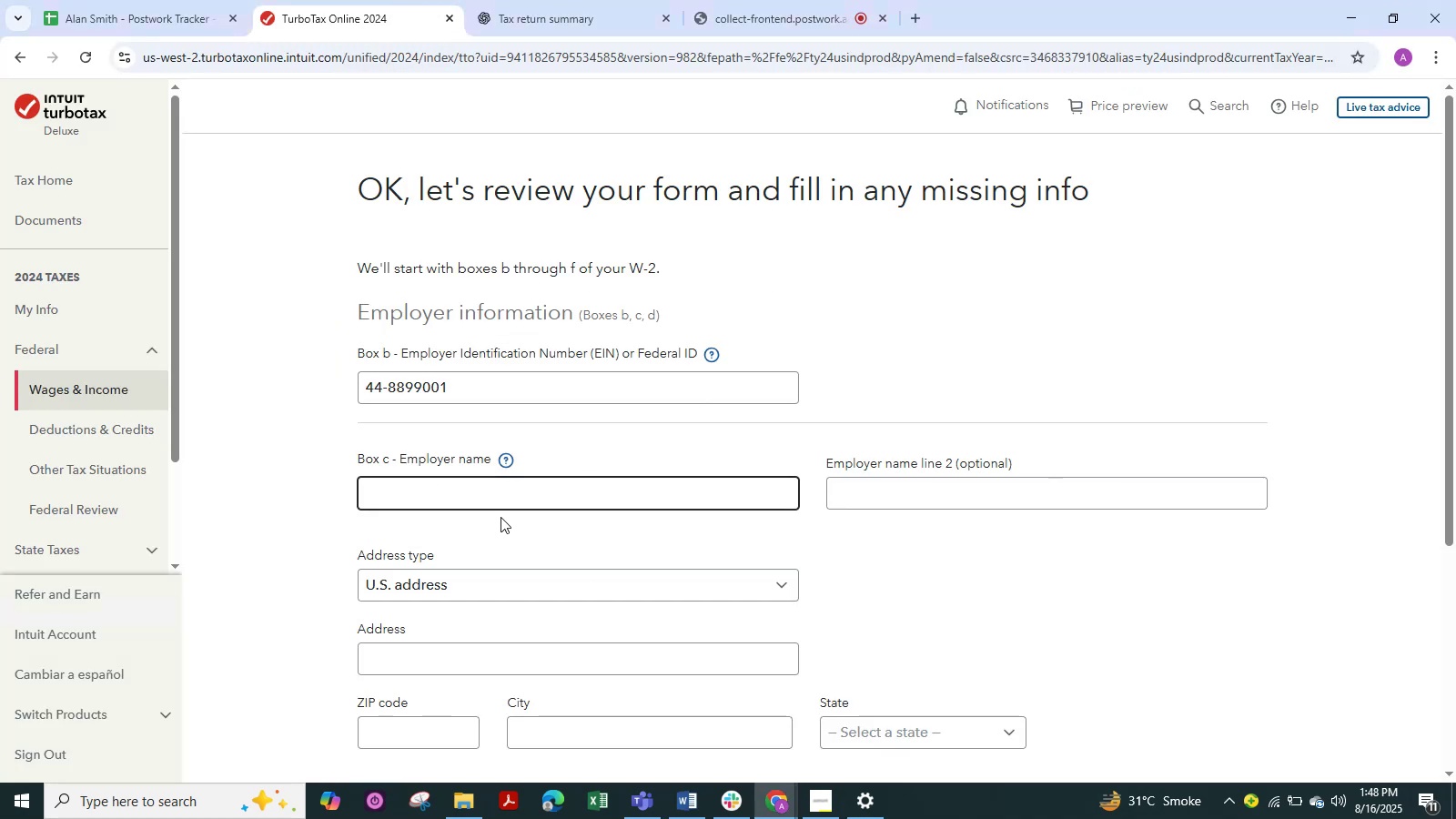 
key(Control+V)
 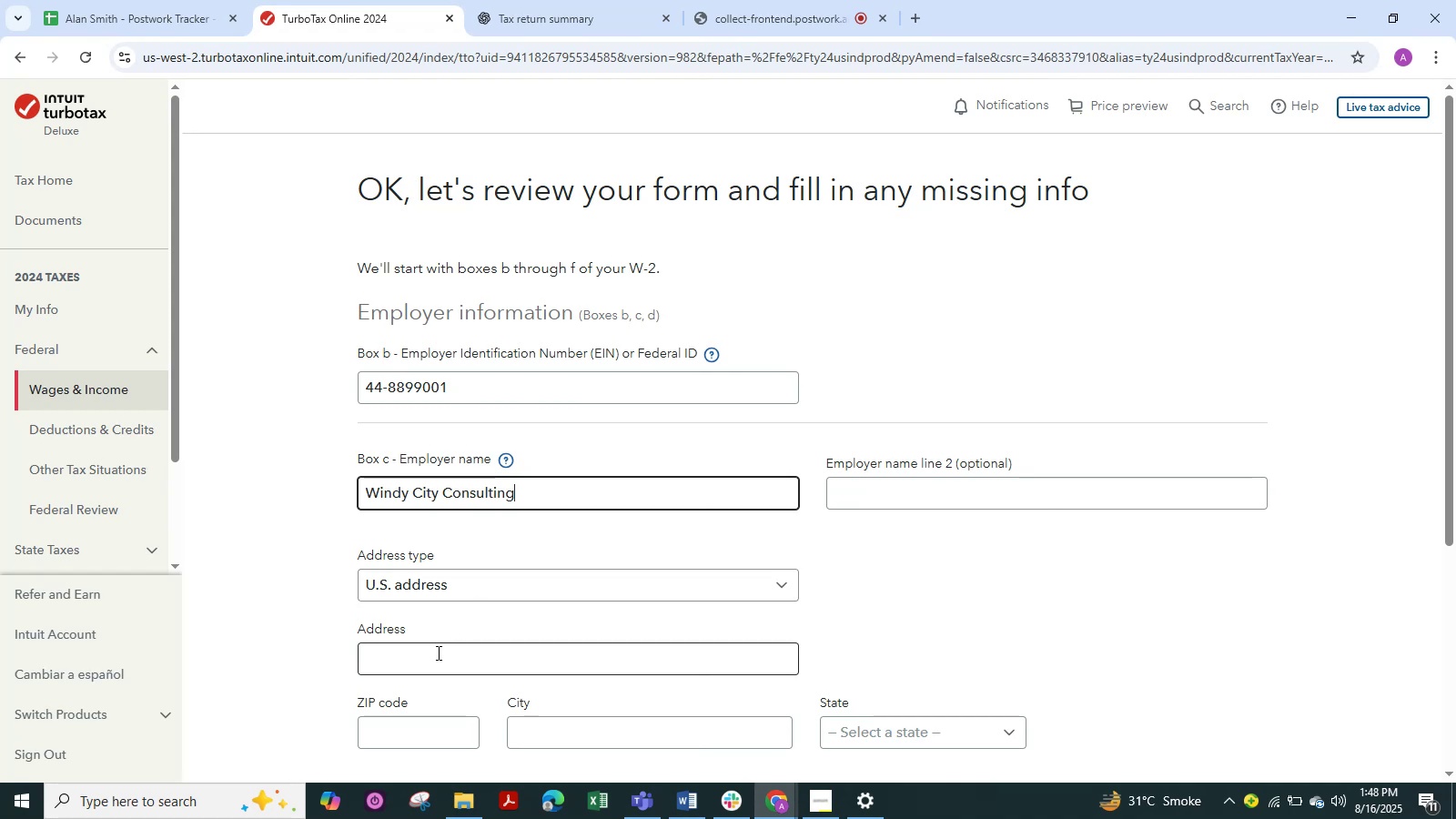 
left_click([435, 661])
 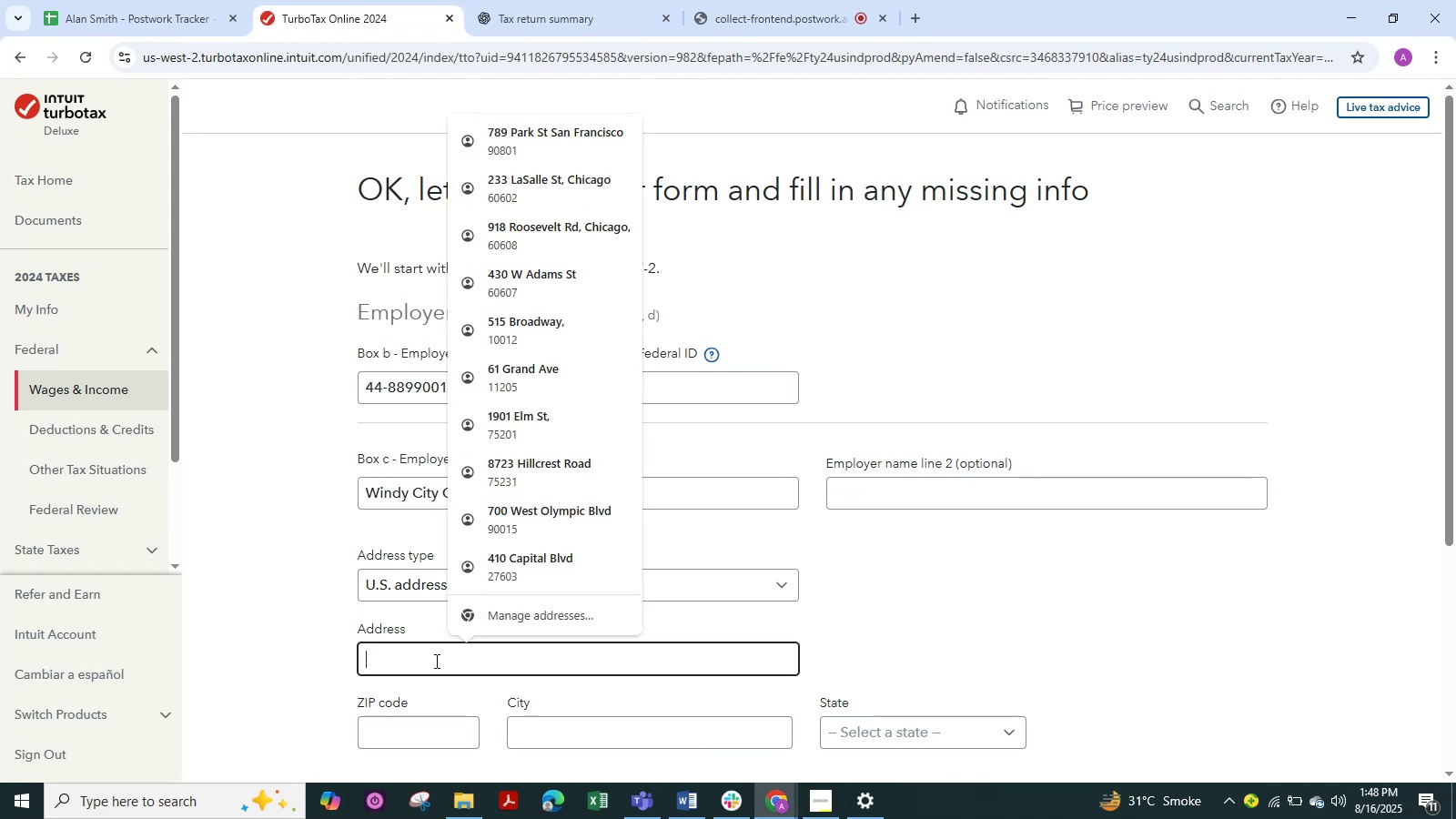 
key(Alt+Tab)
 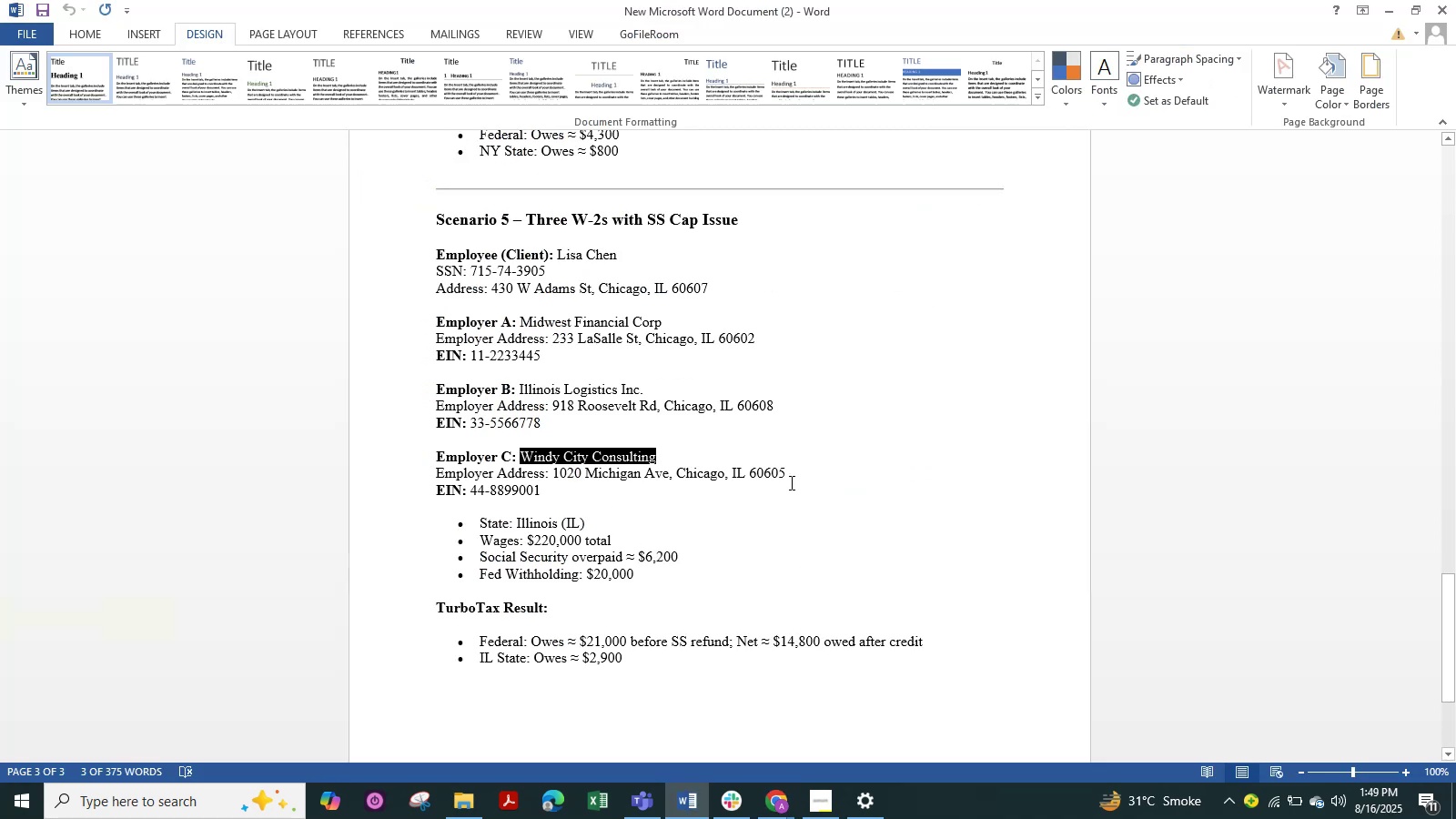 
left_click_drag(start_coordinate=[792, 470], to_coordinate=[550, 478])
 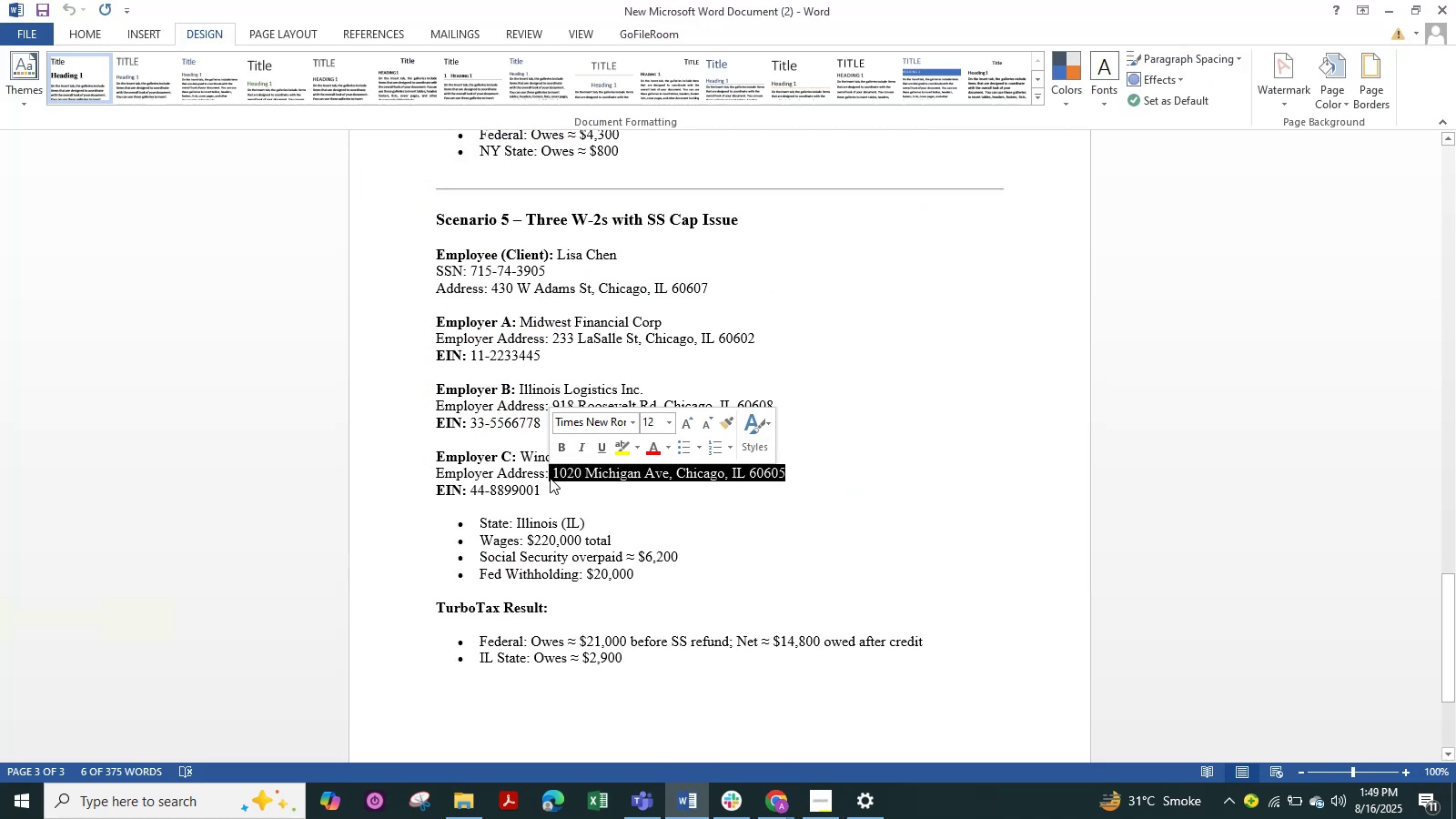 
key(Control+C)
 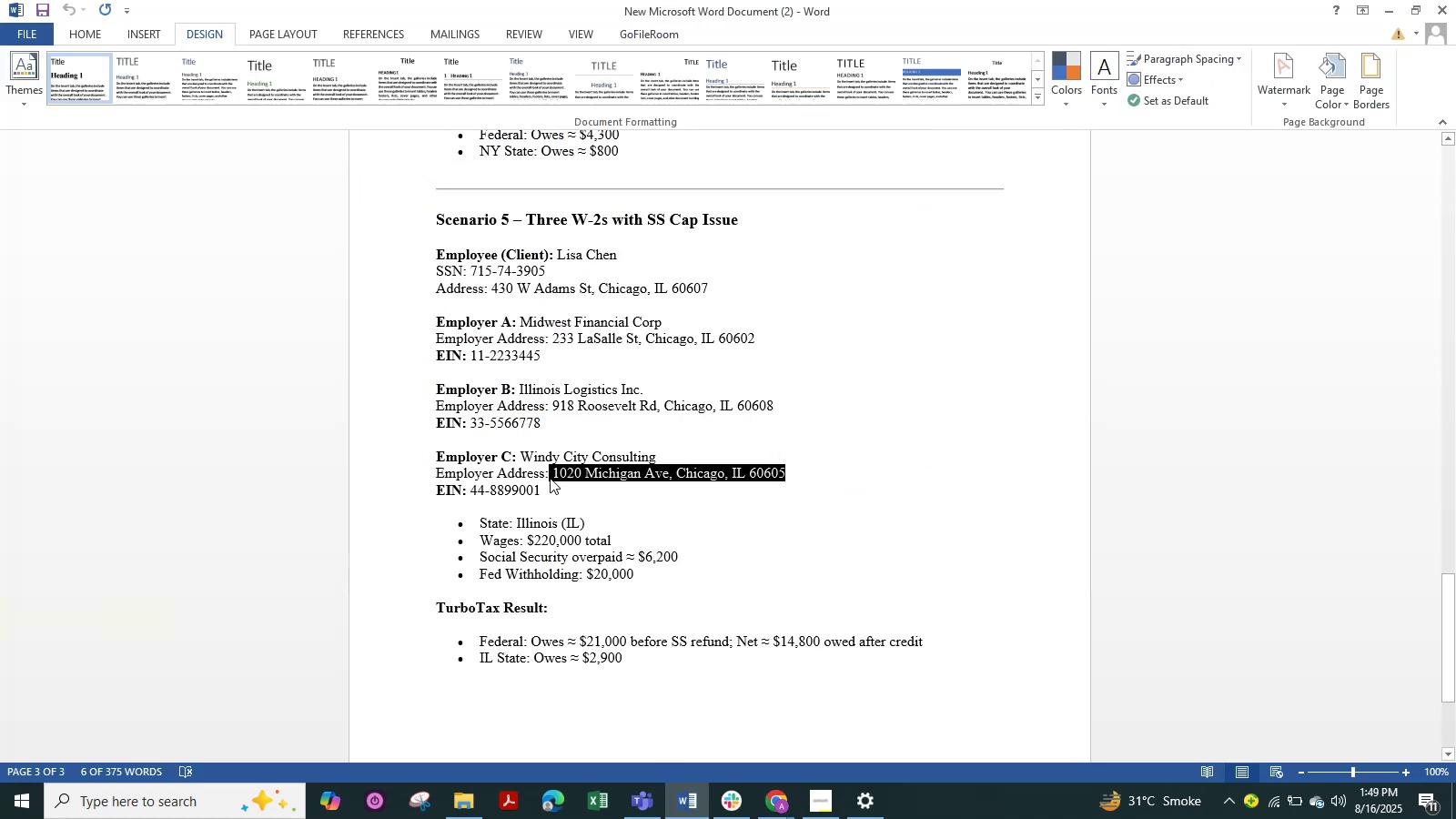 
key(Alt+Tab)
 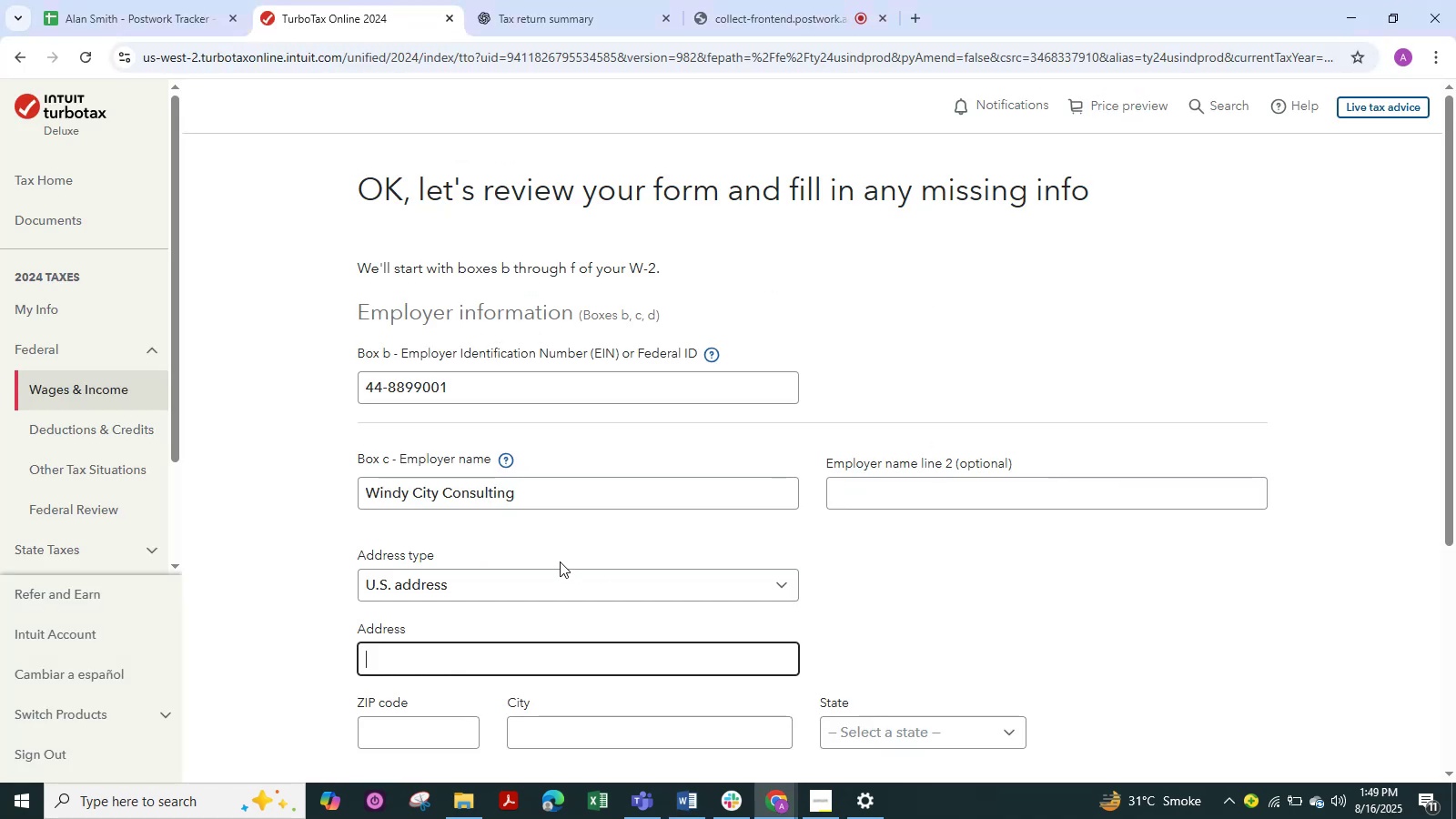 
key(Control+V)
 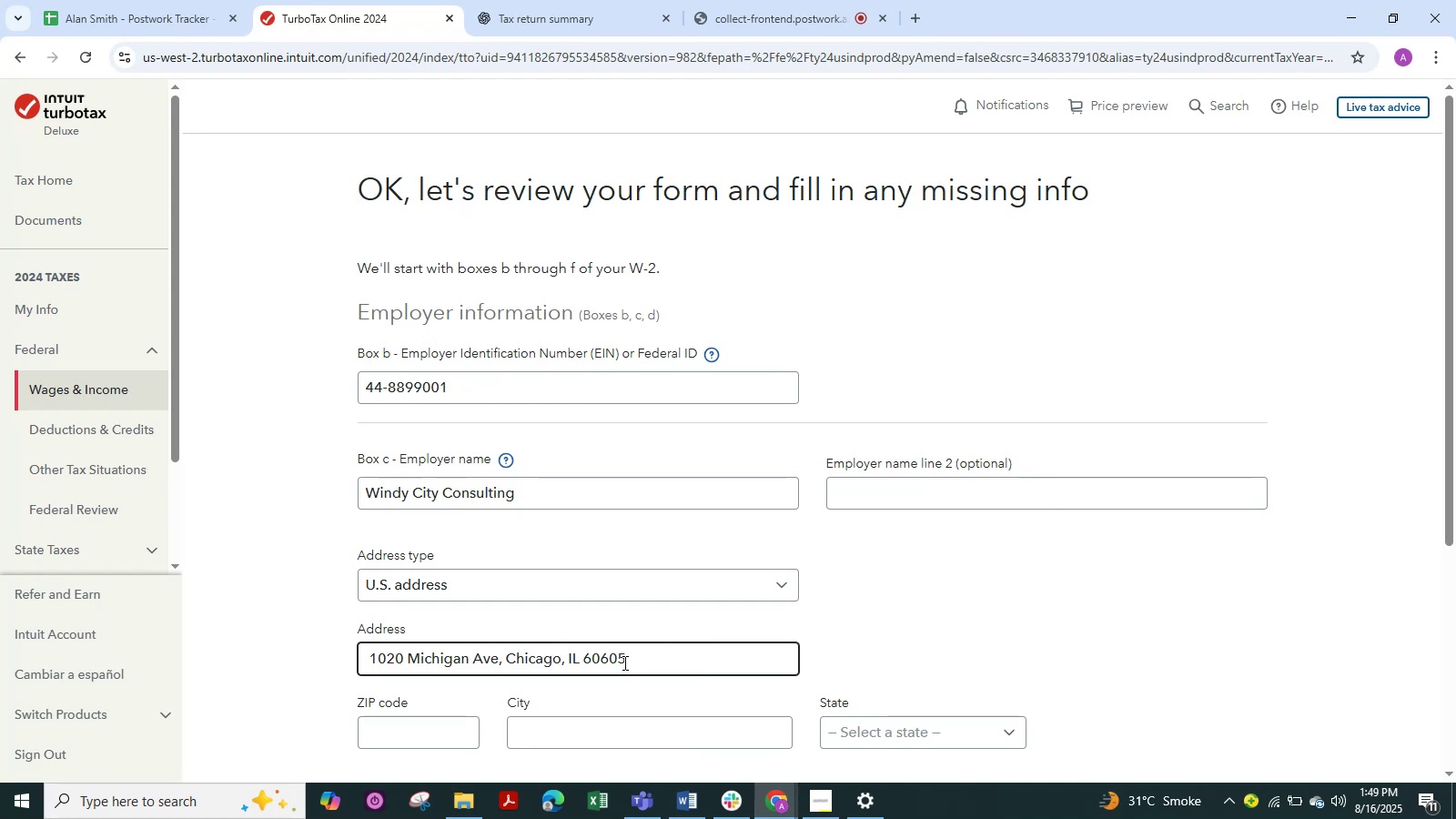 
left_click_drag(start_coordinate=[629, 652], to_coordinate=[570, 663])
 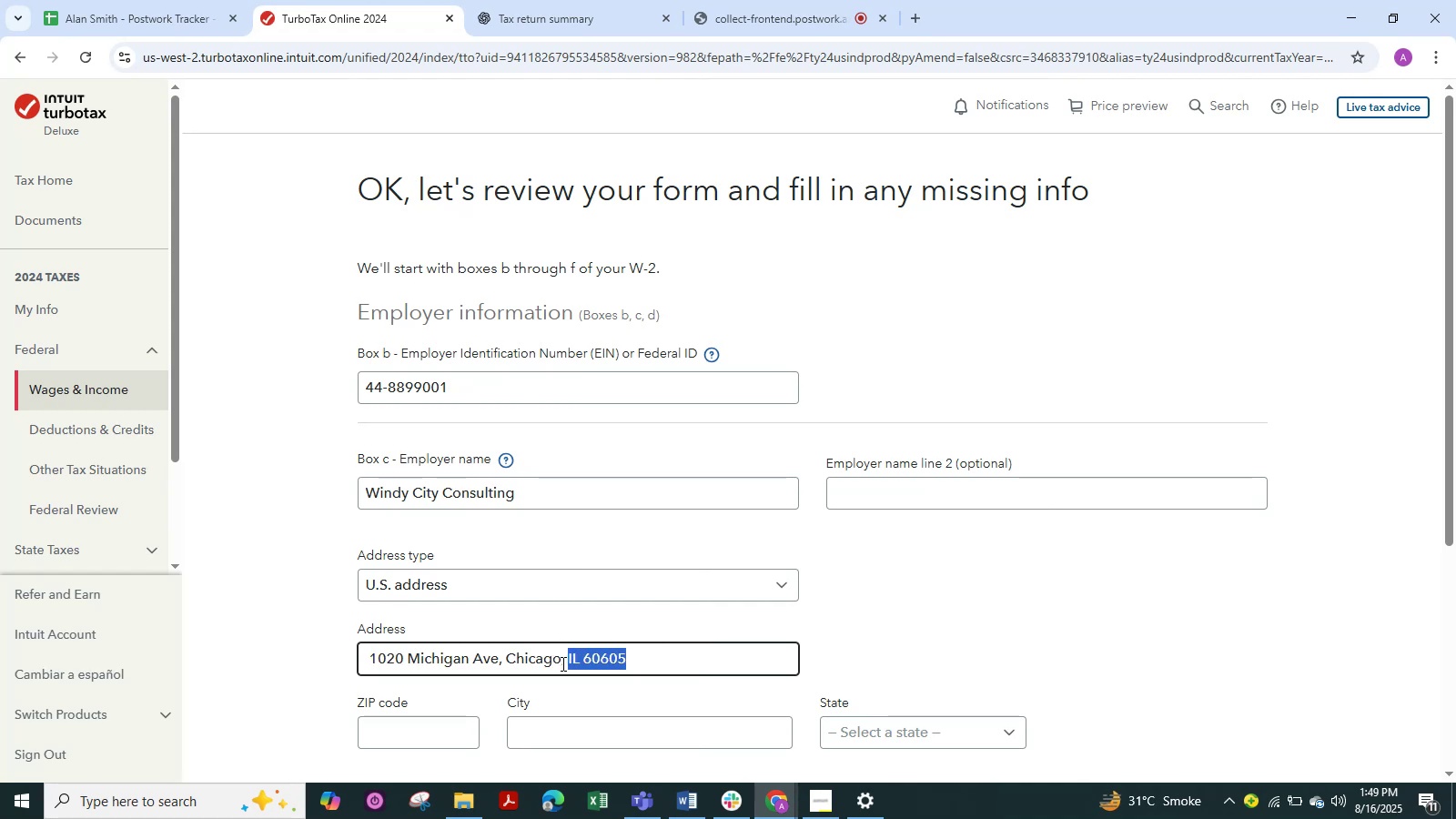 
key(Control+X)
 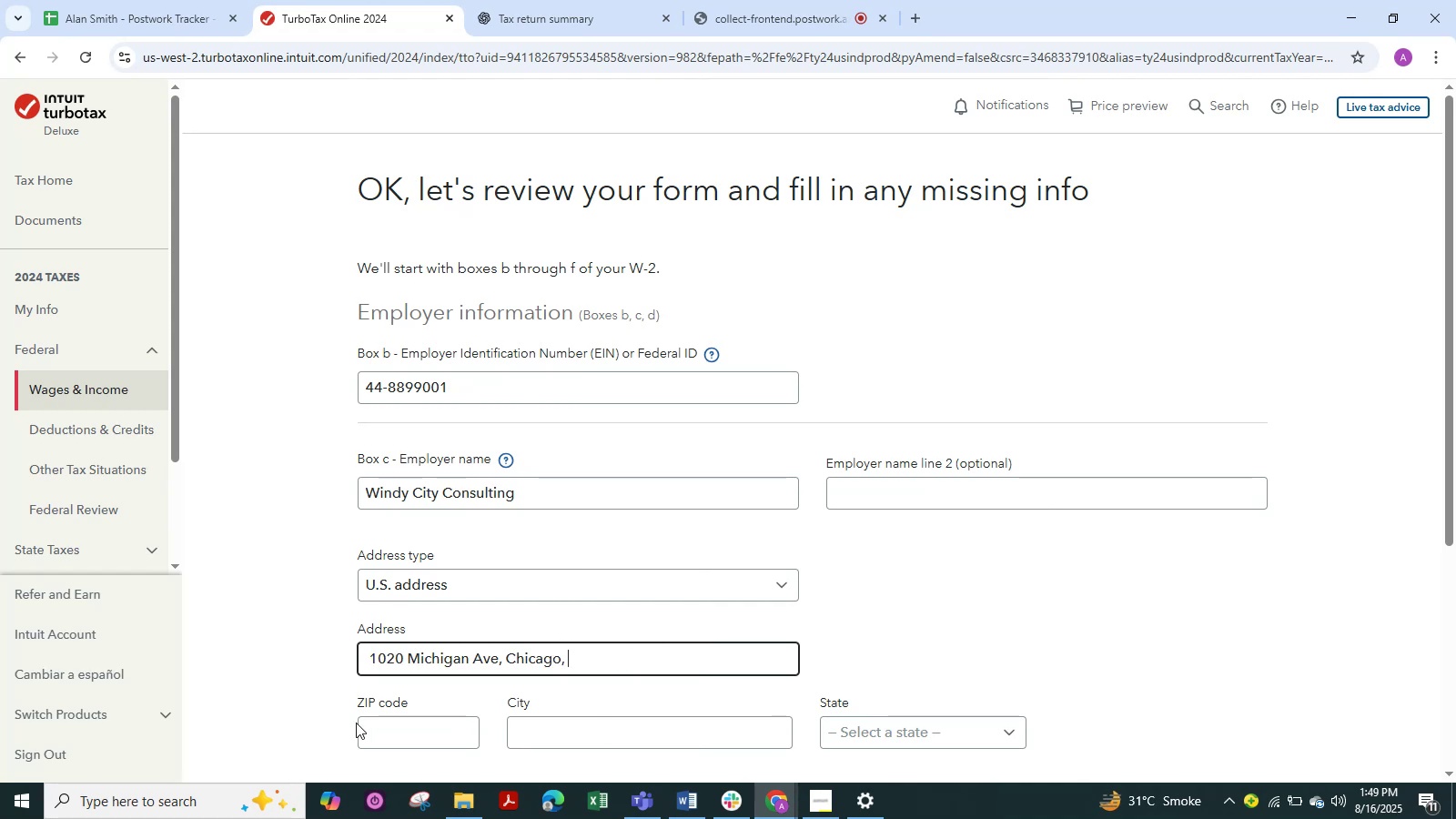 
left_click([375, 727])
 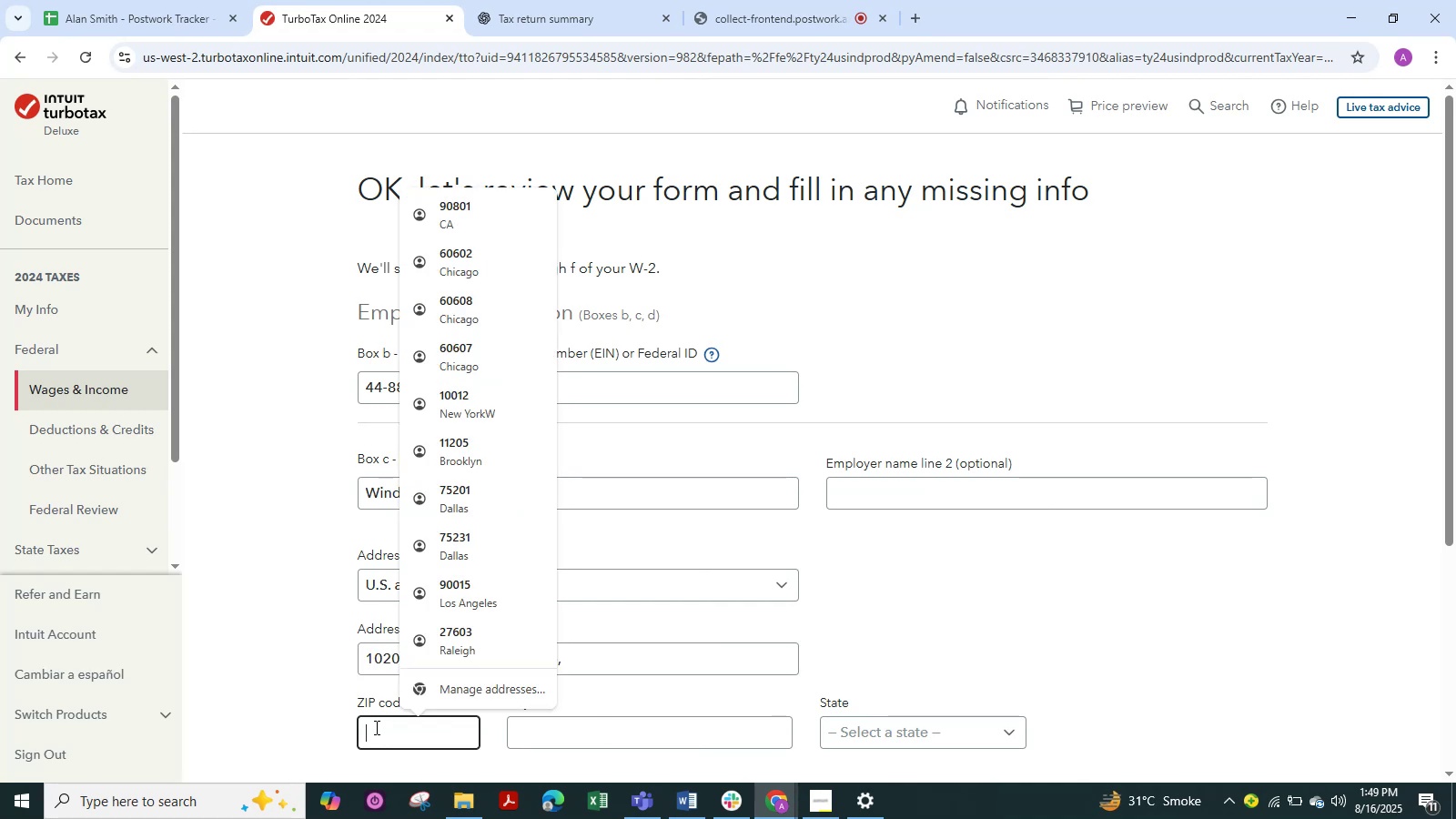 
key(Control+V)
 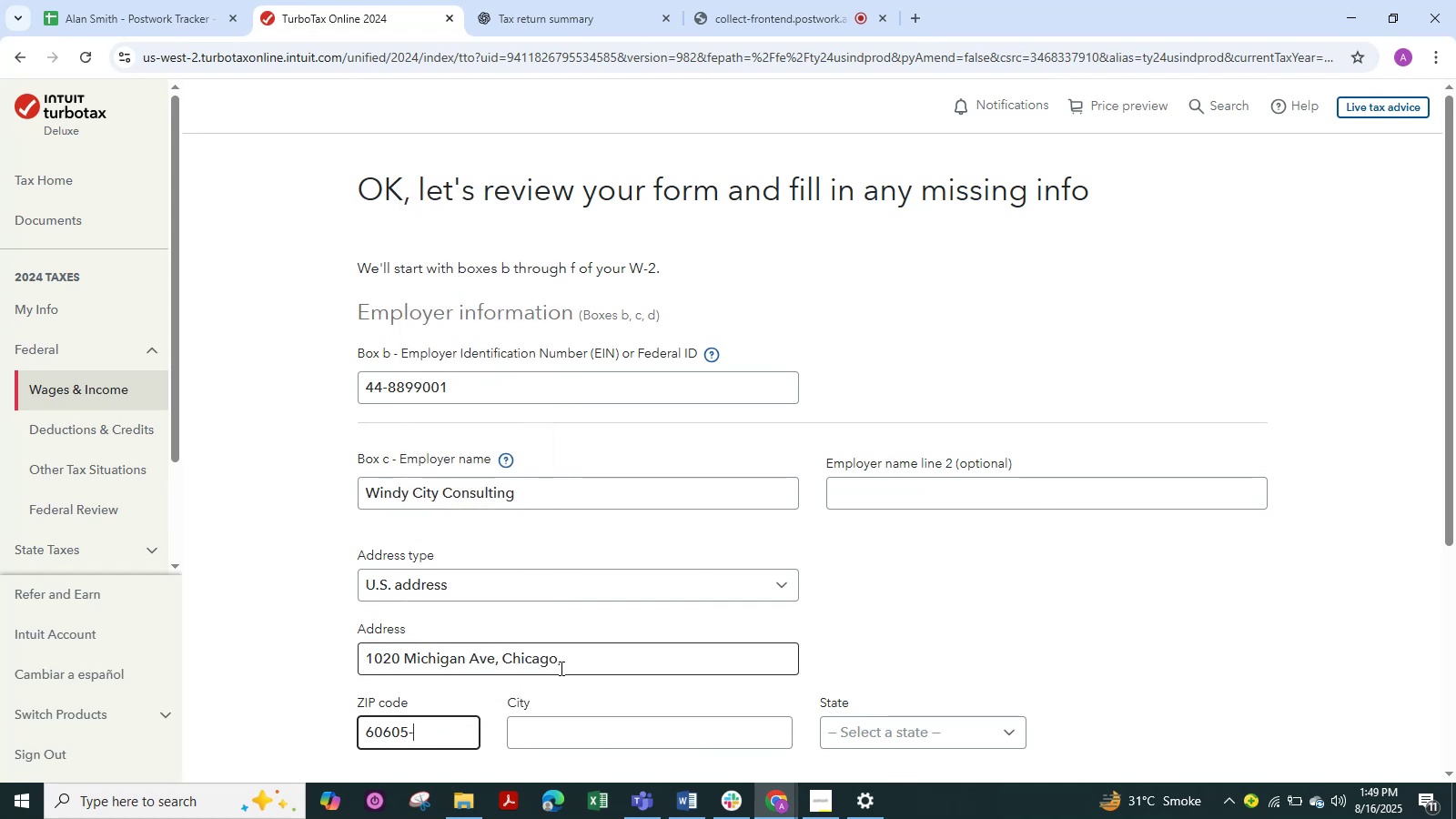 
left_click_drag(start_coordinate=[560, 663], to_coordinate=[504, 664])
 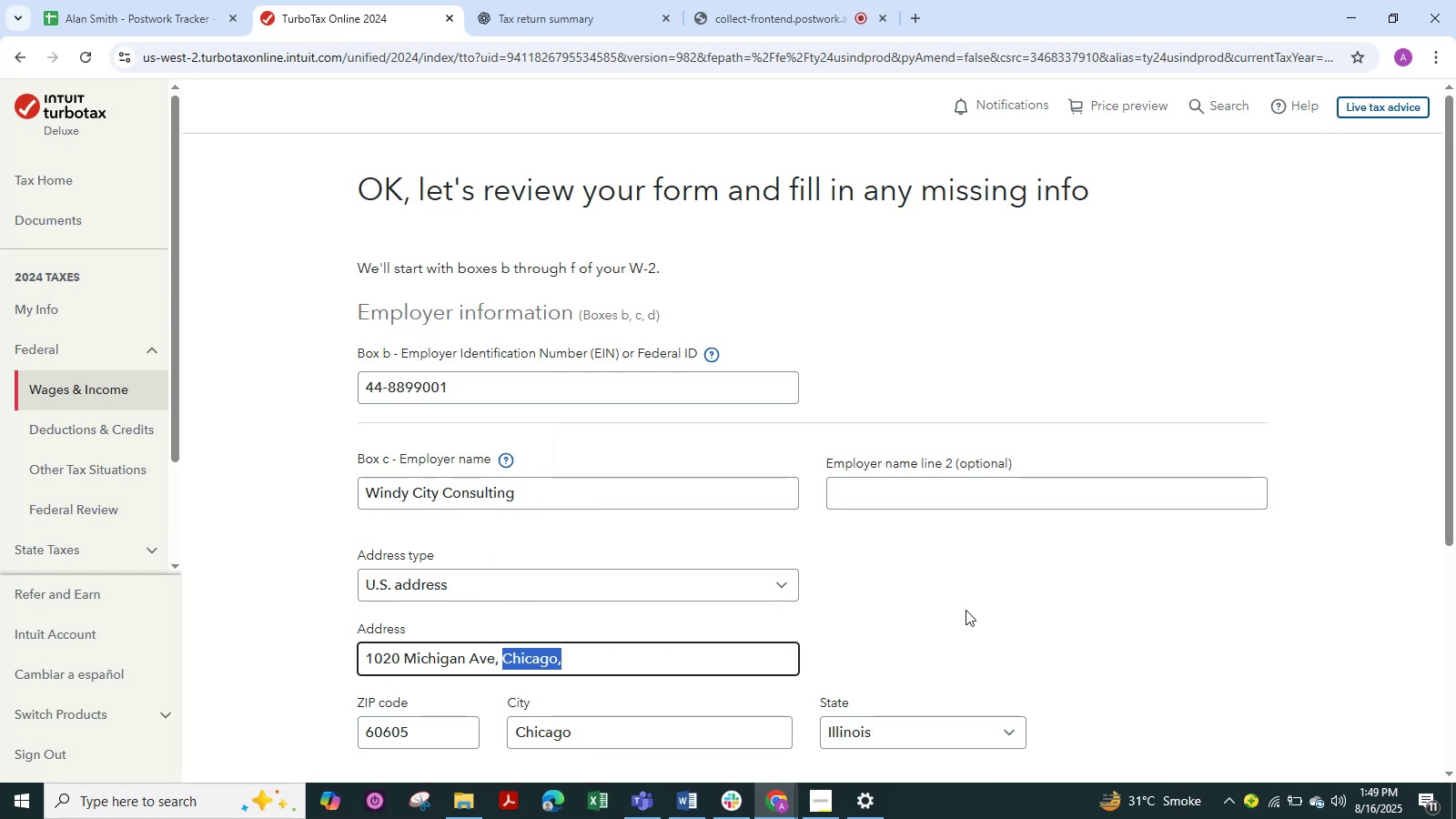 
left_click([1027, 610])
 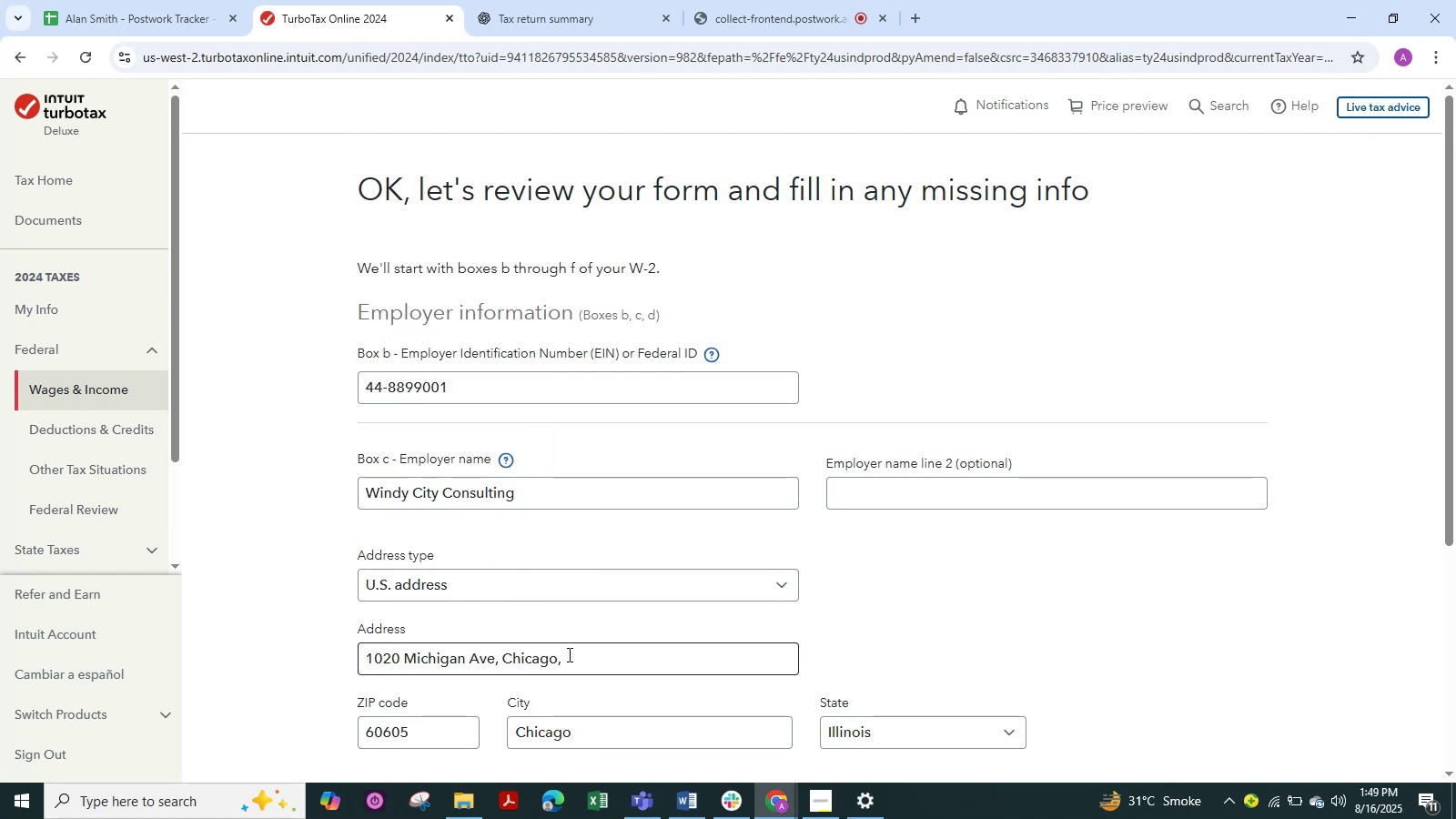 
left_click([570, 654])
 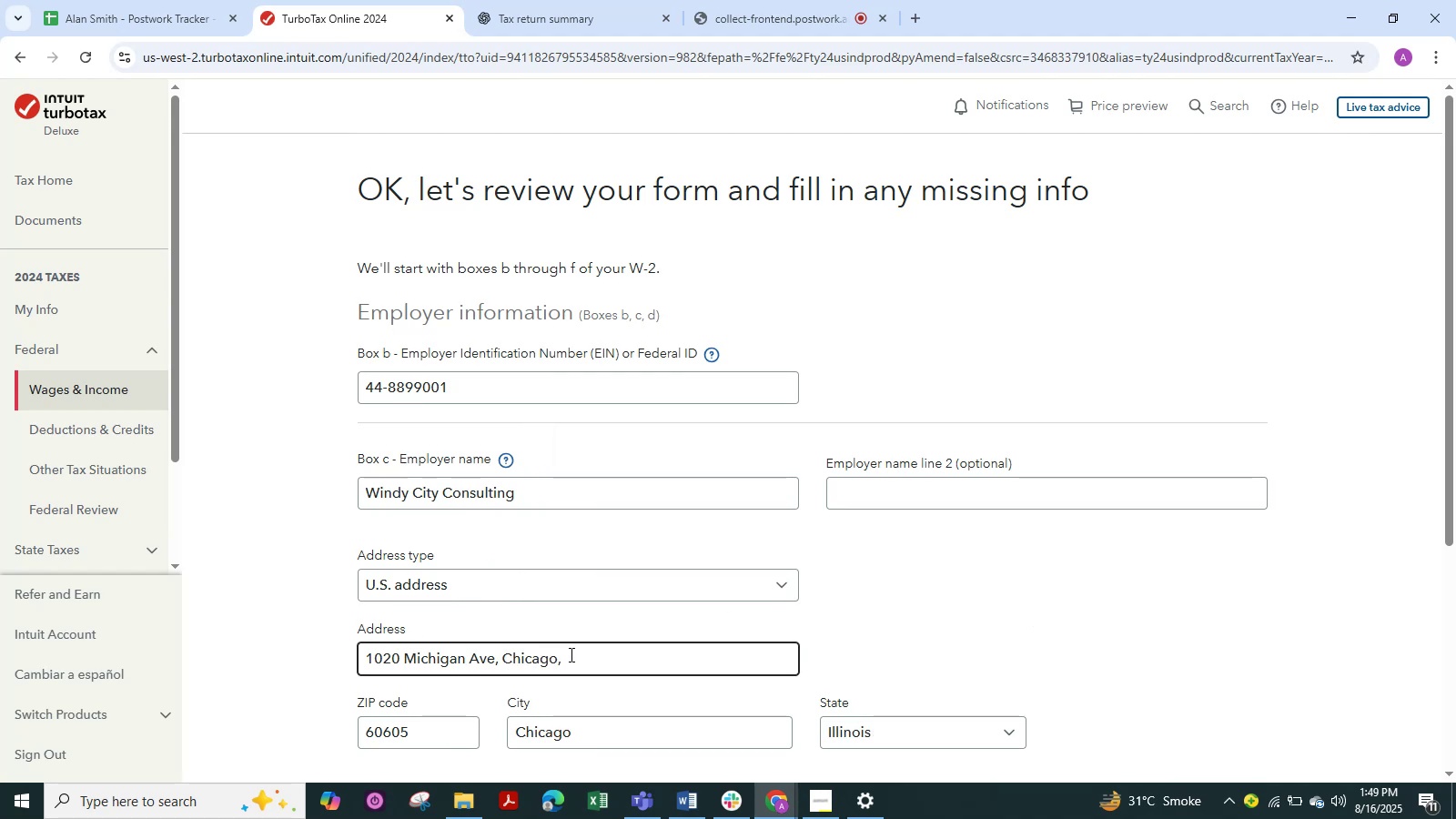 
key(Backspace)
 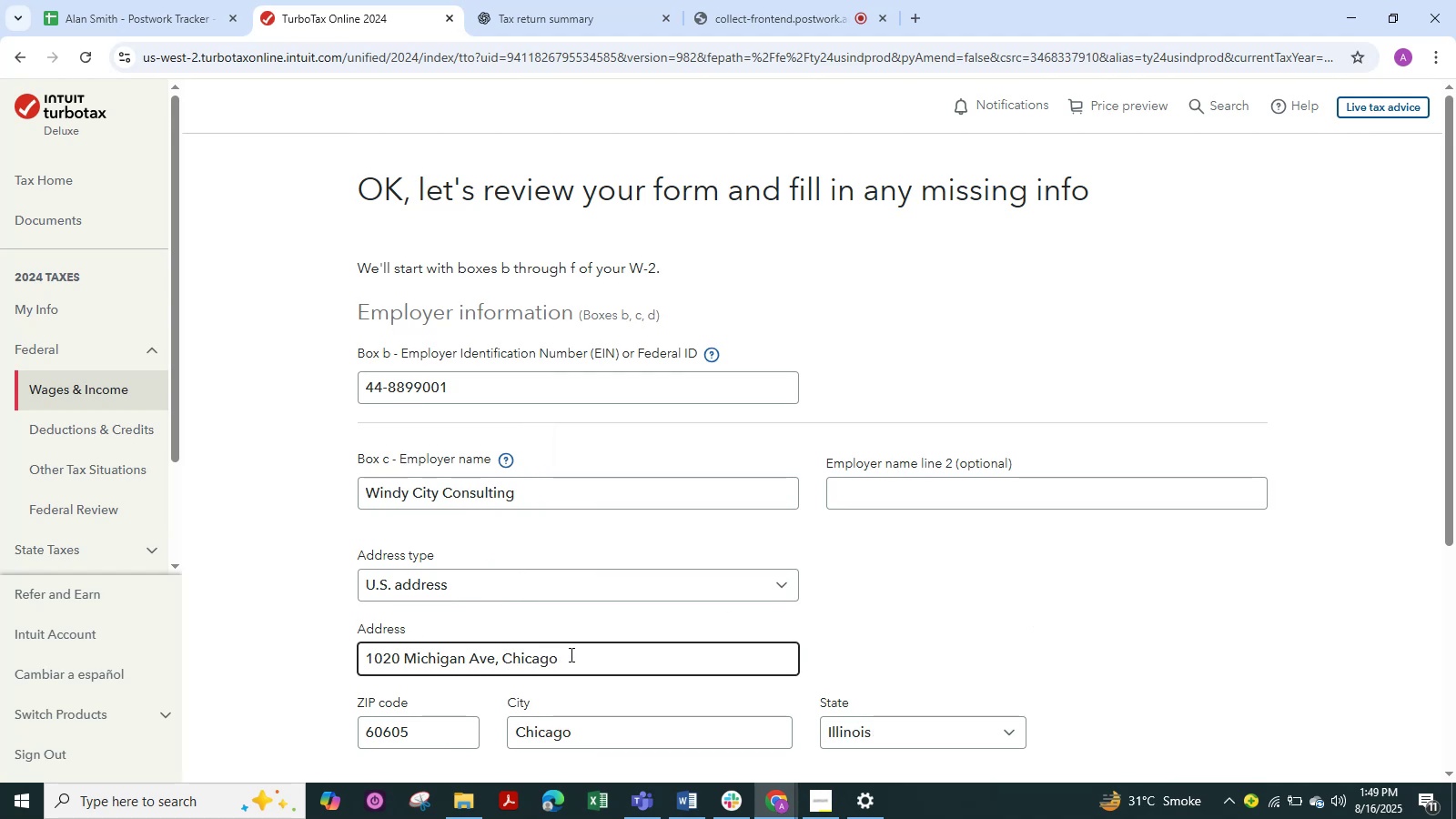 
key(Backspace)
 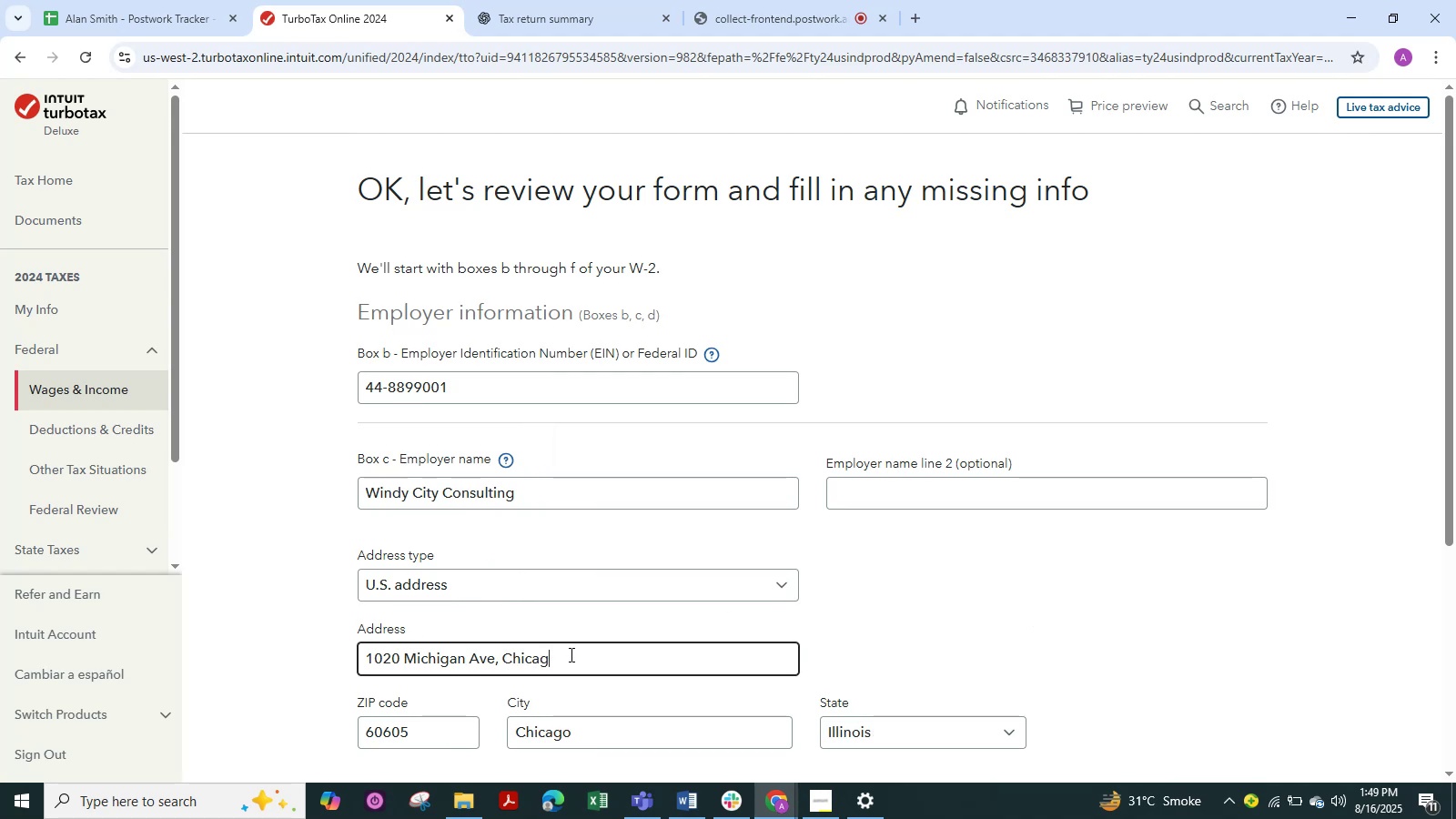 
key(Backspace)
 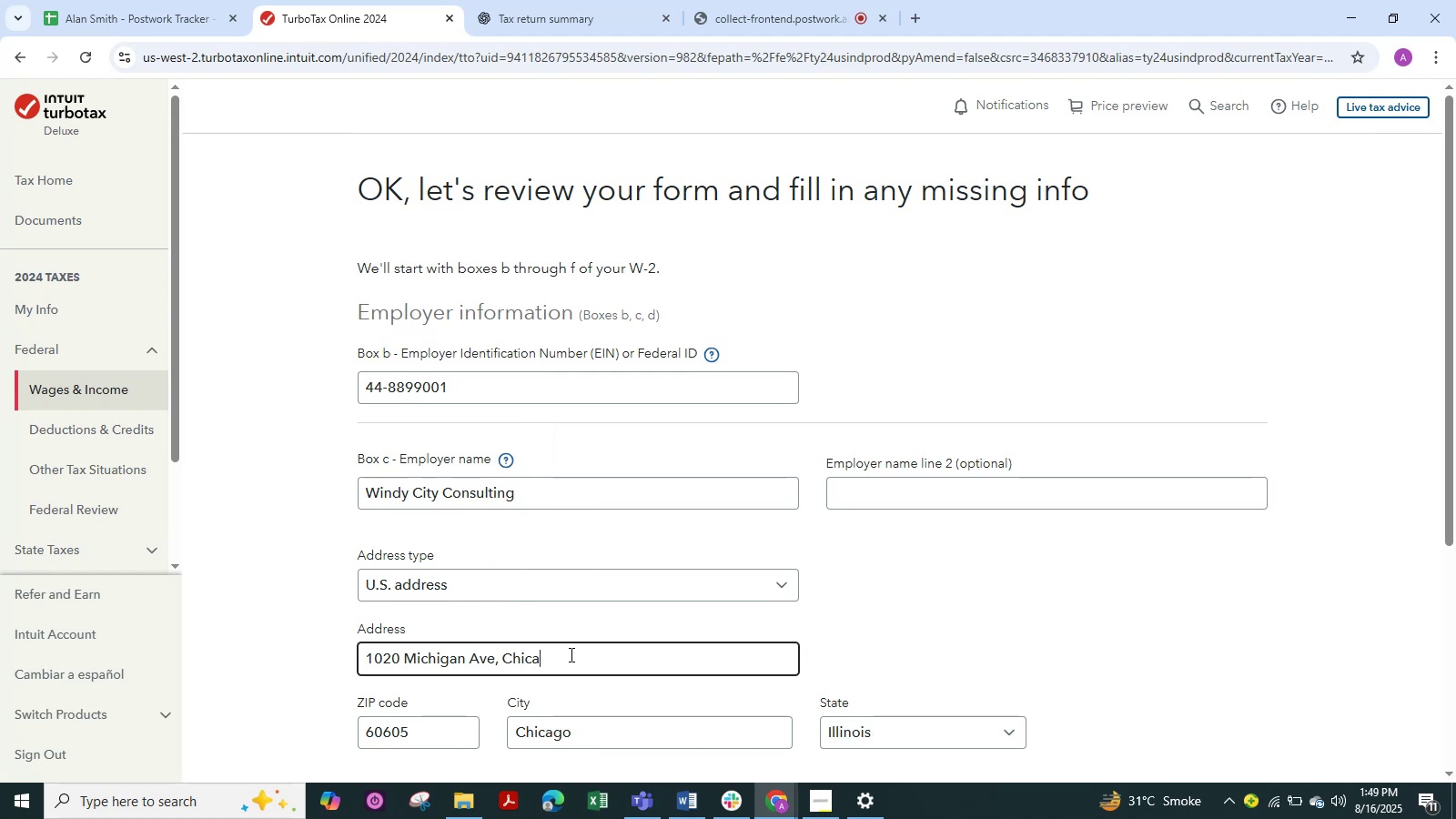 
key(Backspace)
 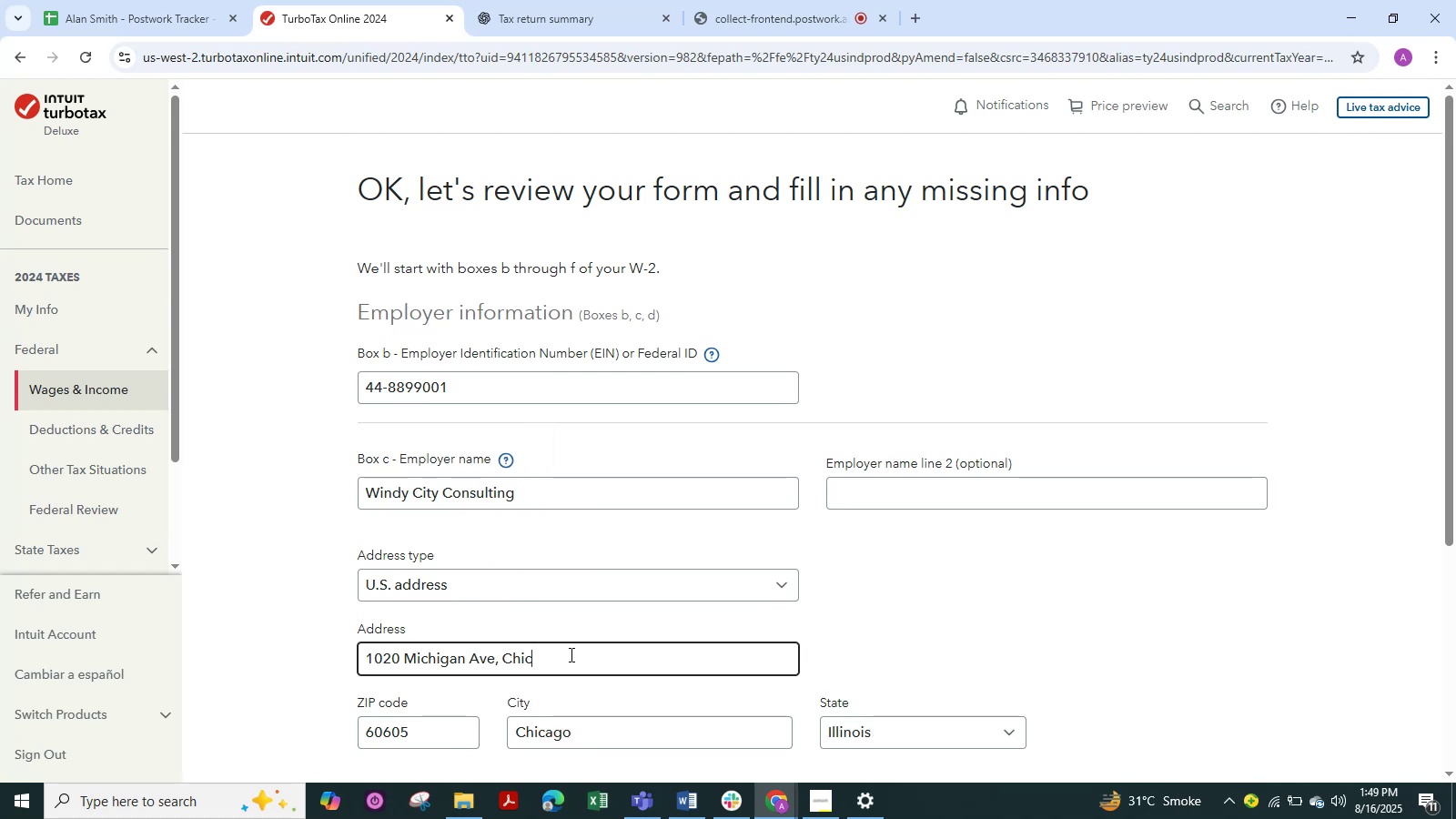 
key(Backspace)
 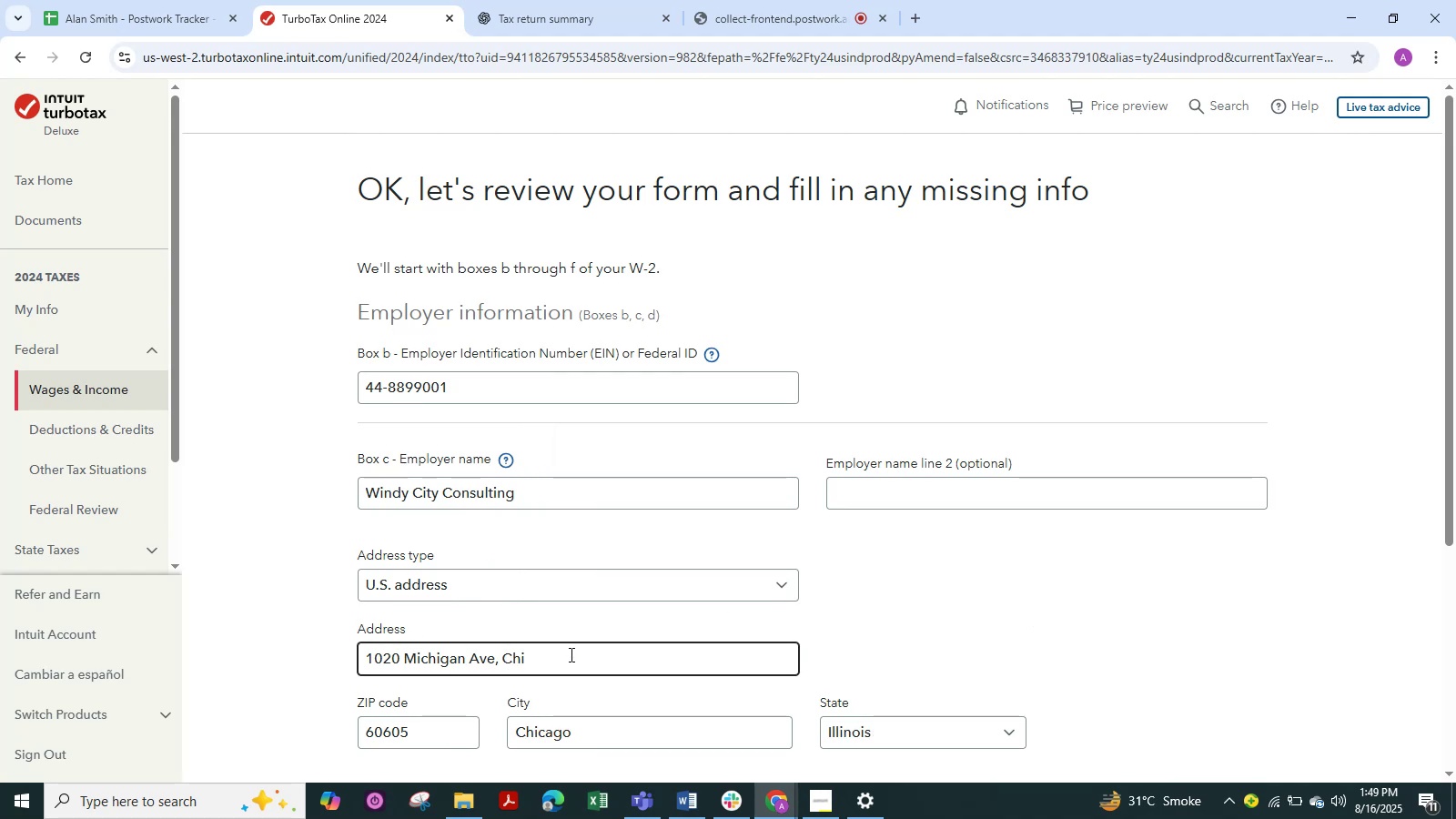 
key(Backspace)
 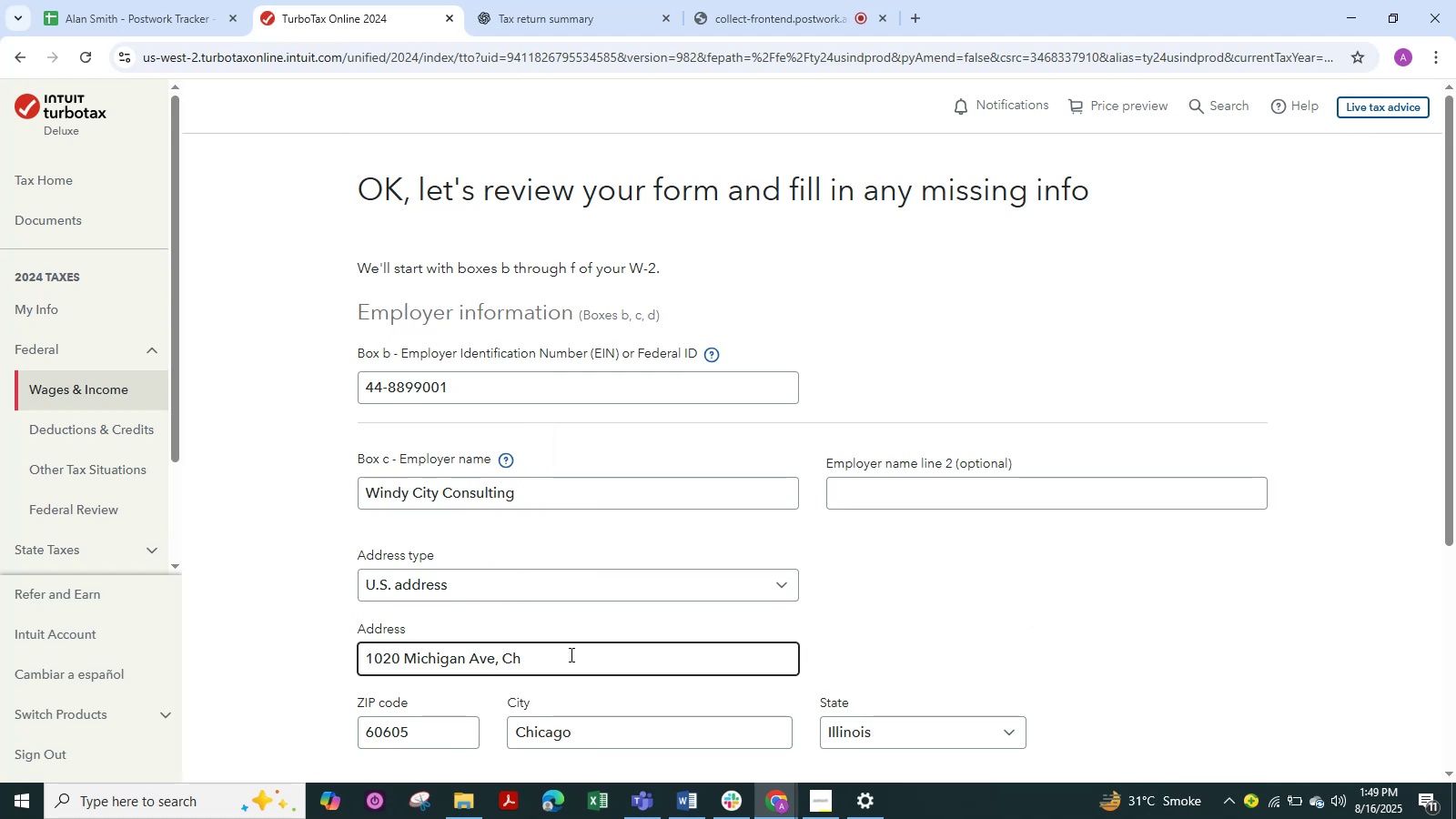 
key(Backspace)
 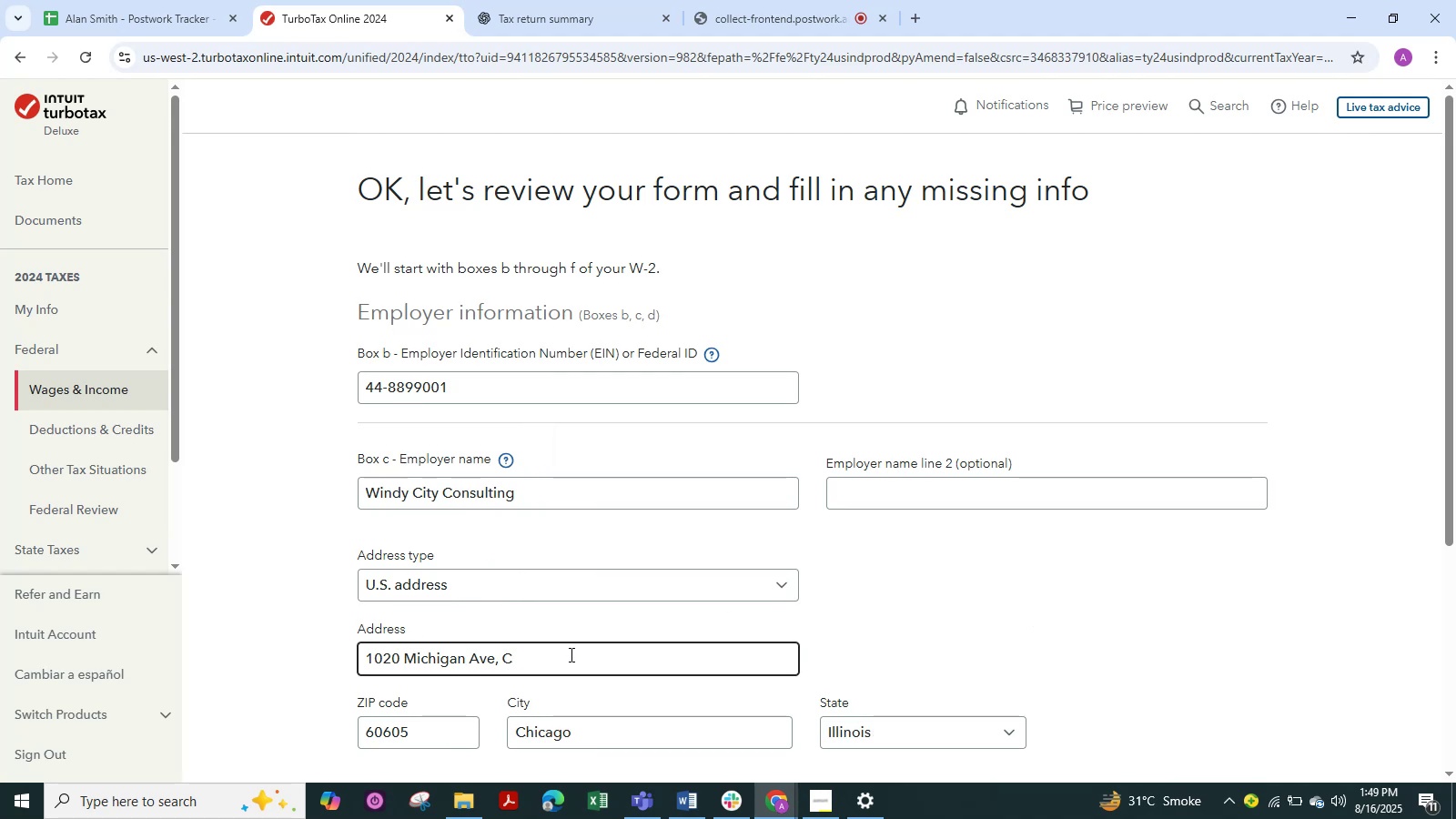 
key(Backspace)
 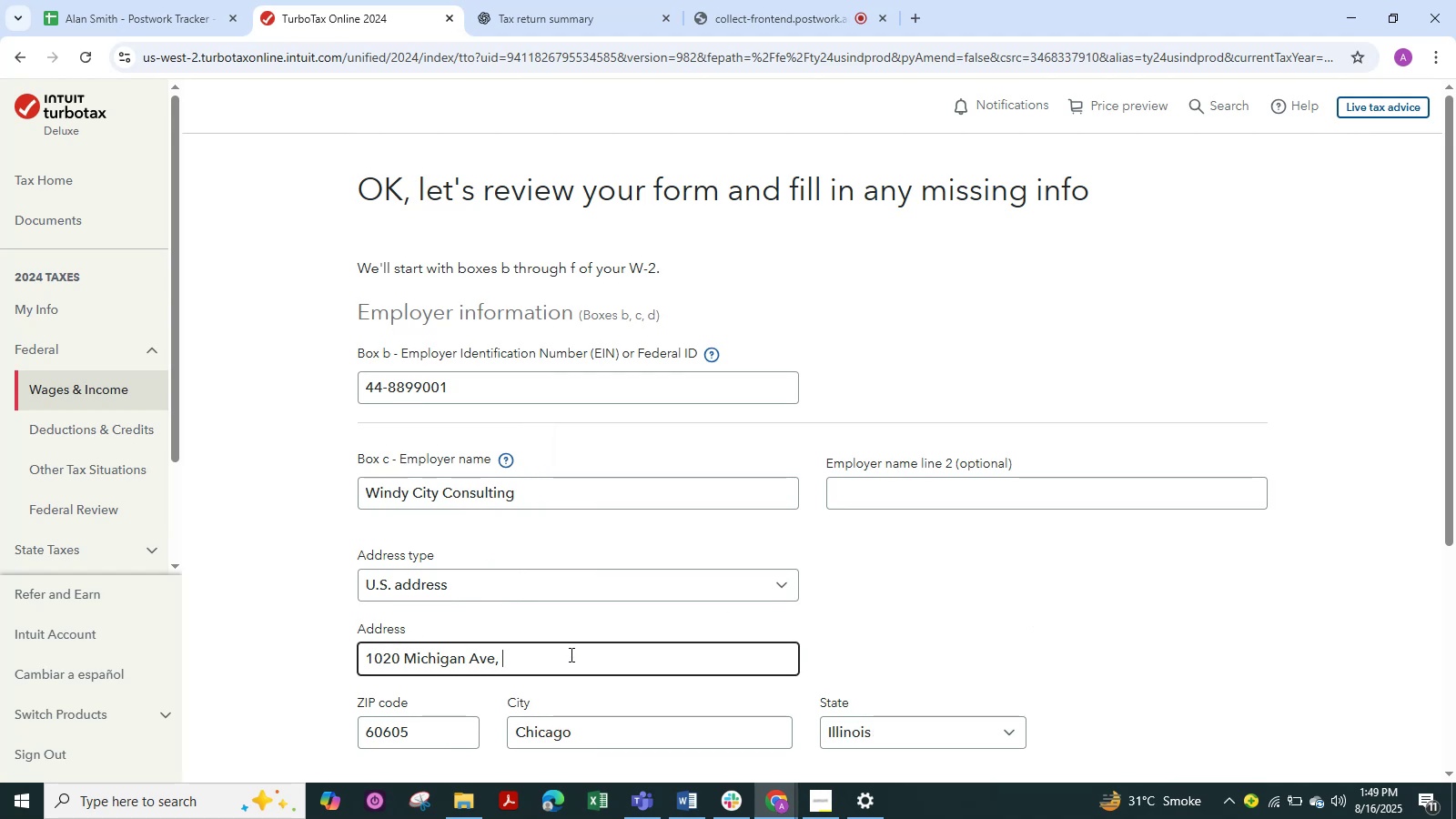 
scroll: coordinate [876, 626], scroll_direction: down, amount: 5.0
 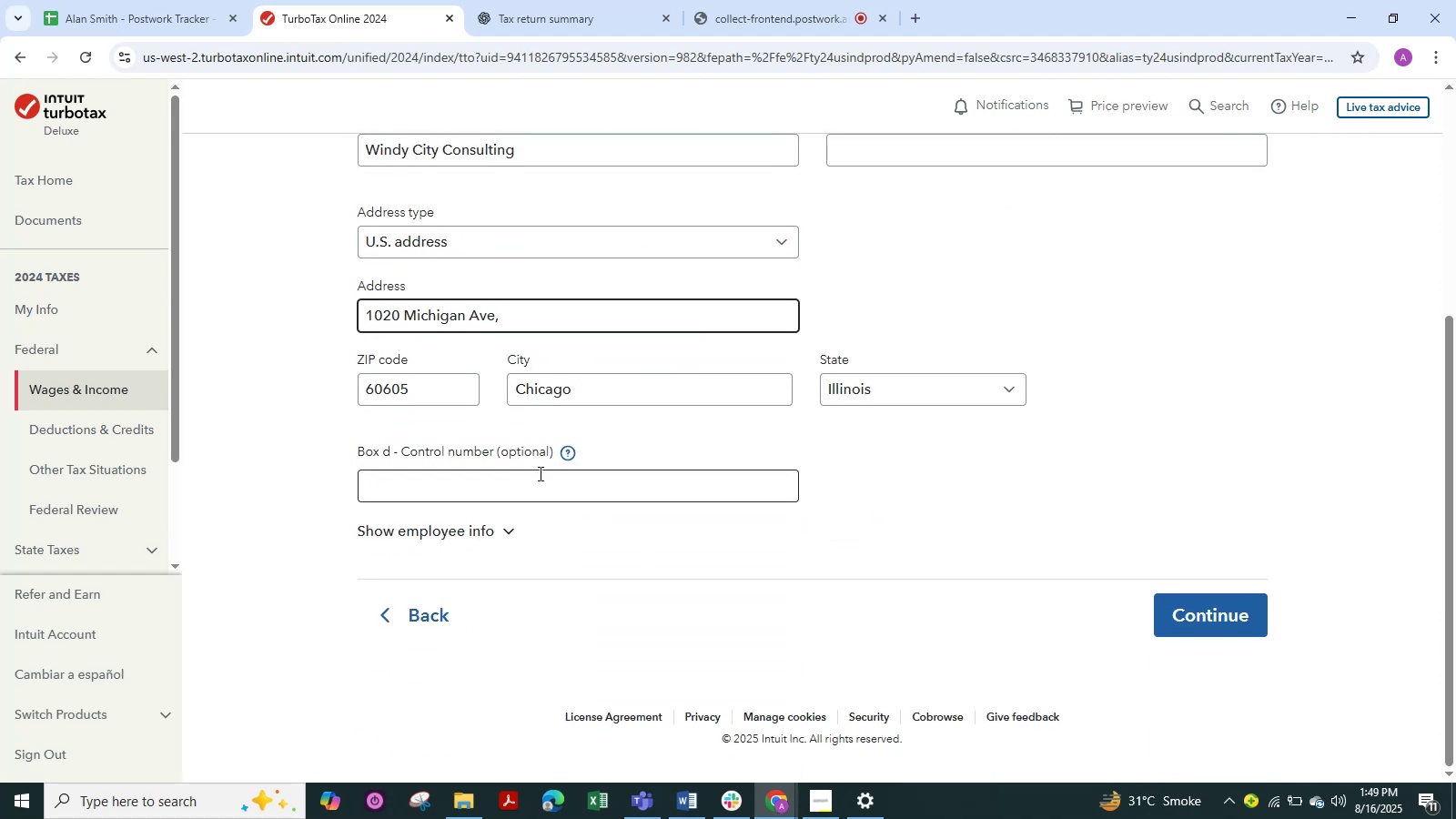 
left_click([551, 483])
 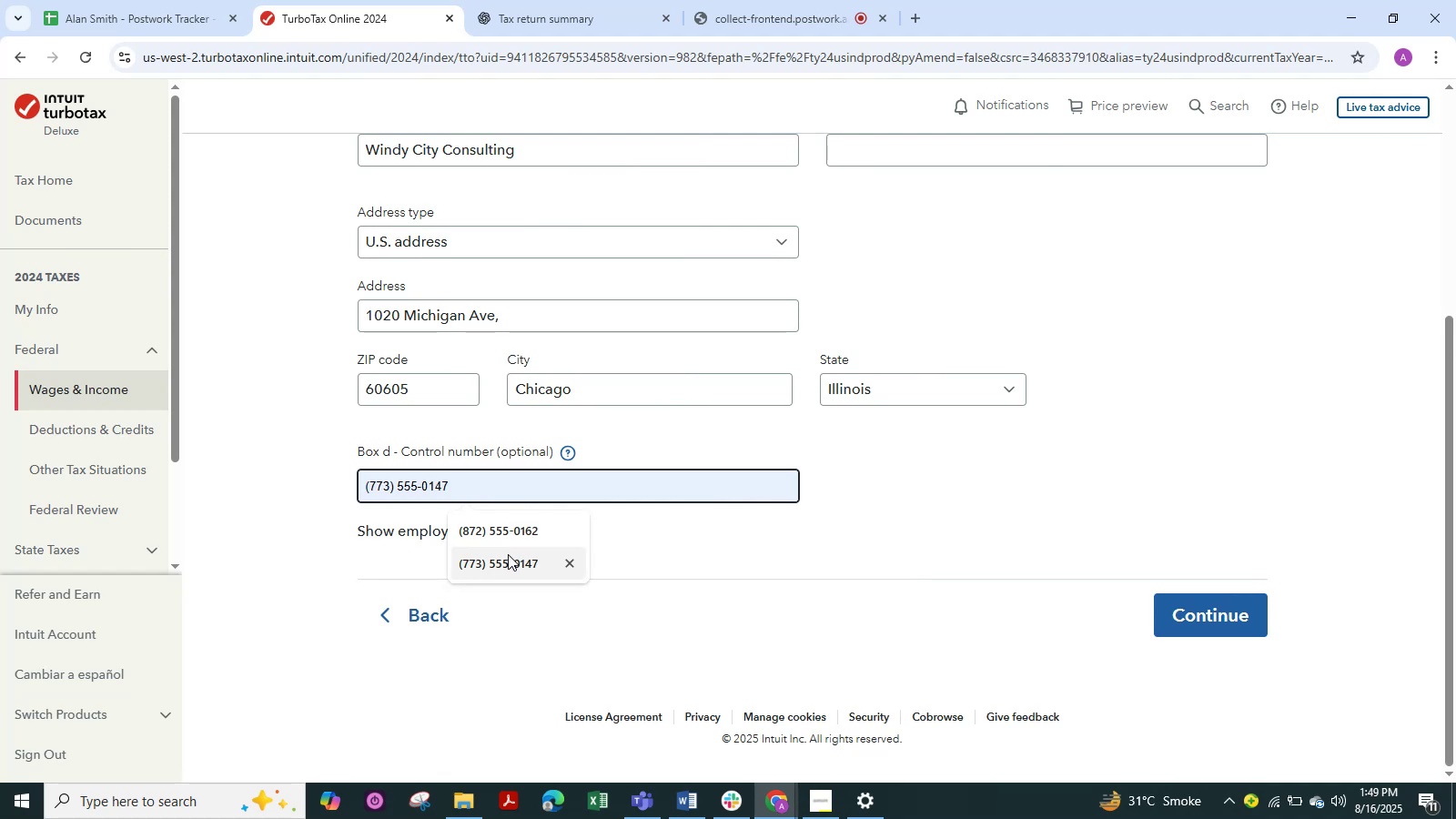 
left_click([508, 554])
 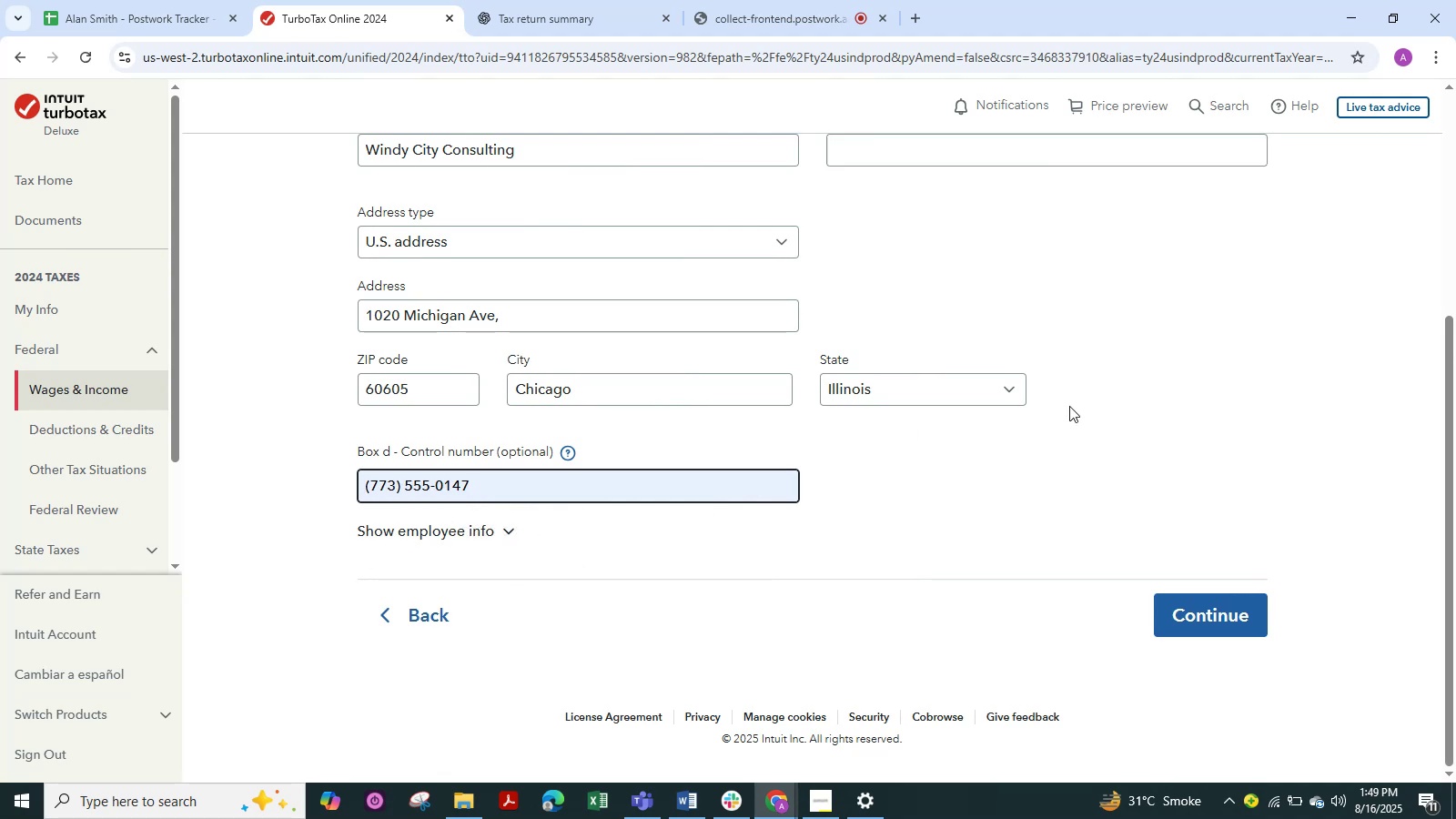 
scroll: coordinate [1049, 369], scroll_direction: up, amount: 2.0
 